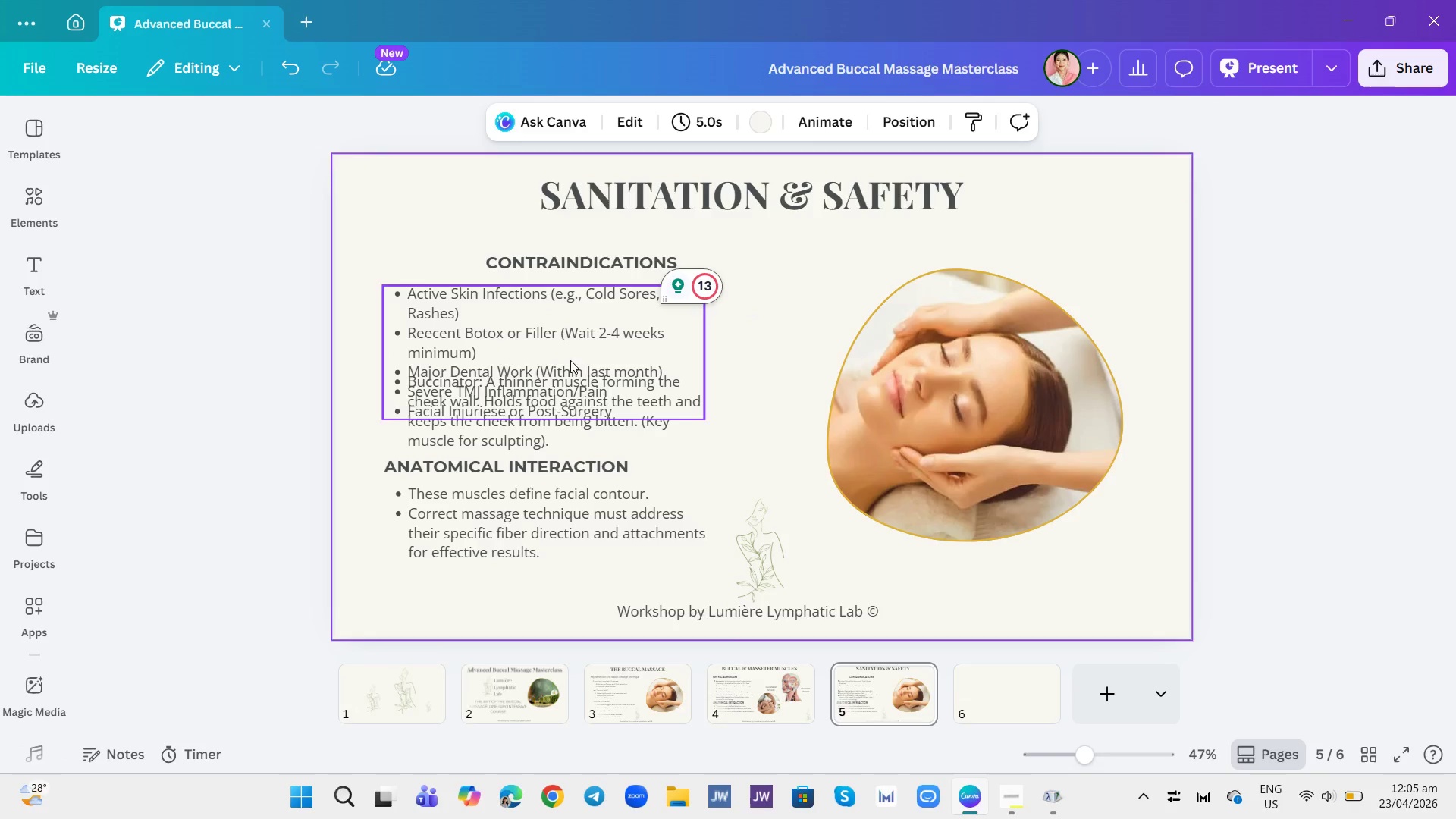 
left_click_drag(start_coordinate=[570, 359], to_coordinate=[635, 325])
 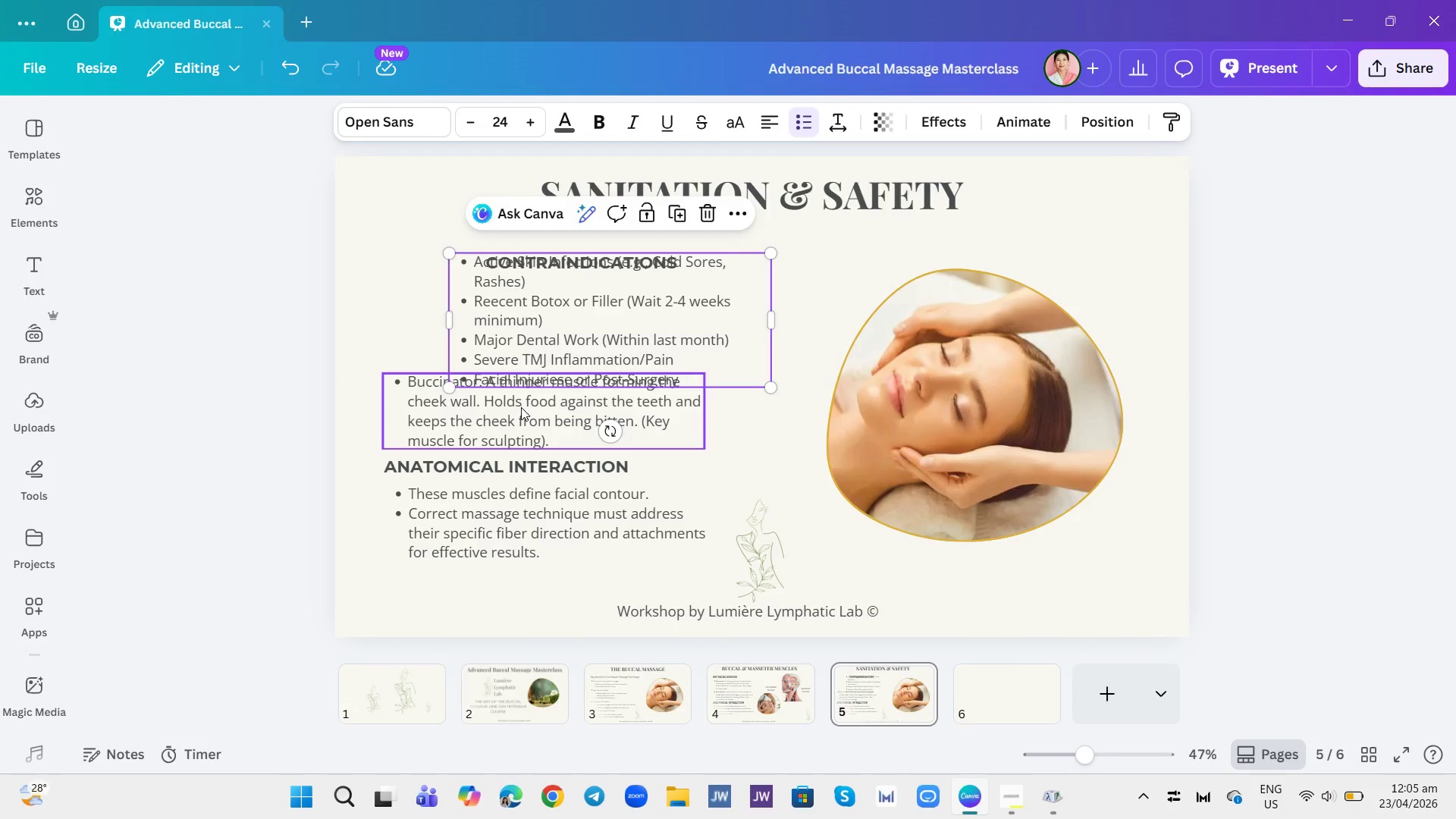 
left_click([521, 407])
 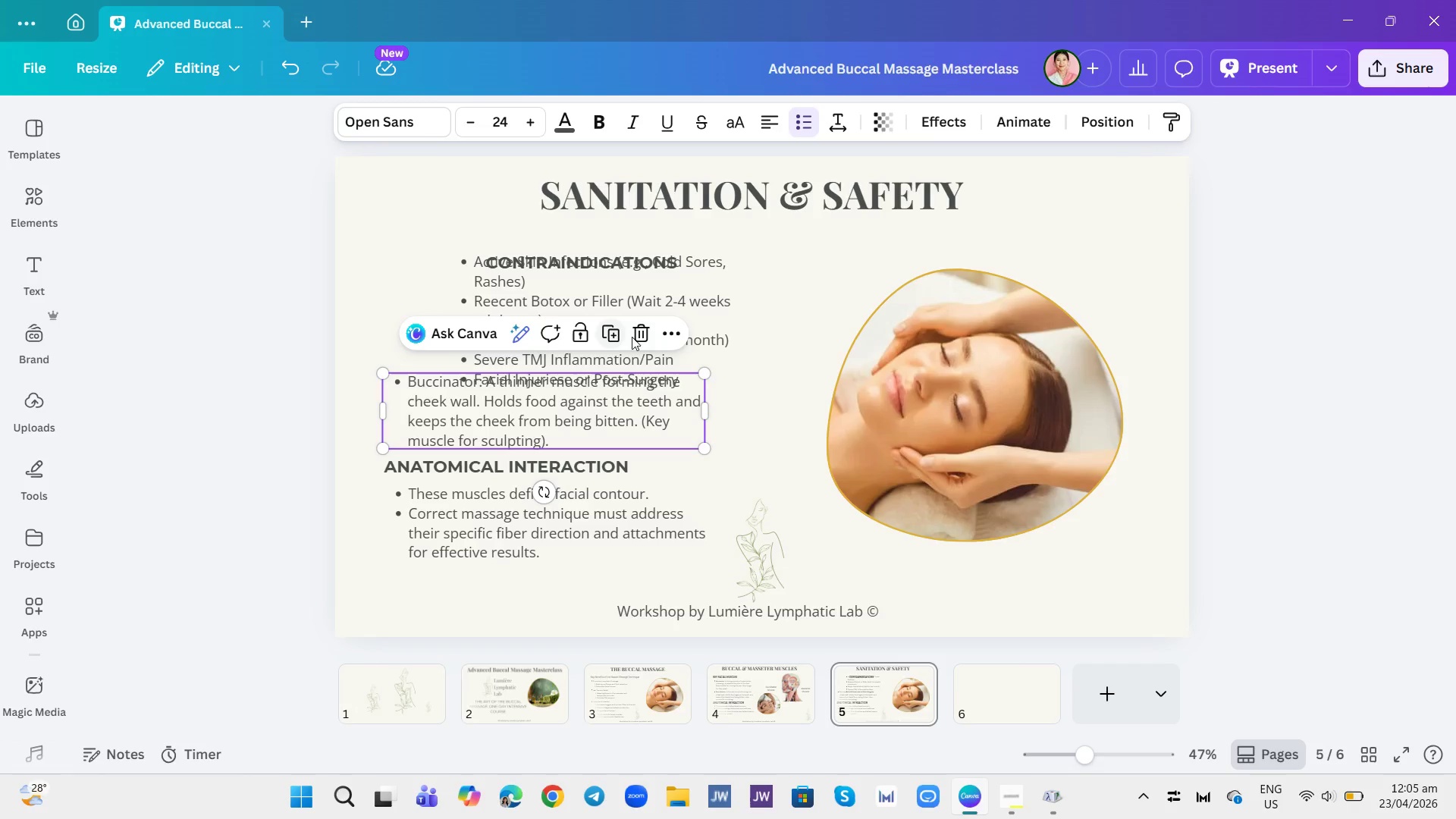 
left_click([640, 334])
 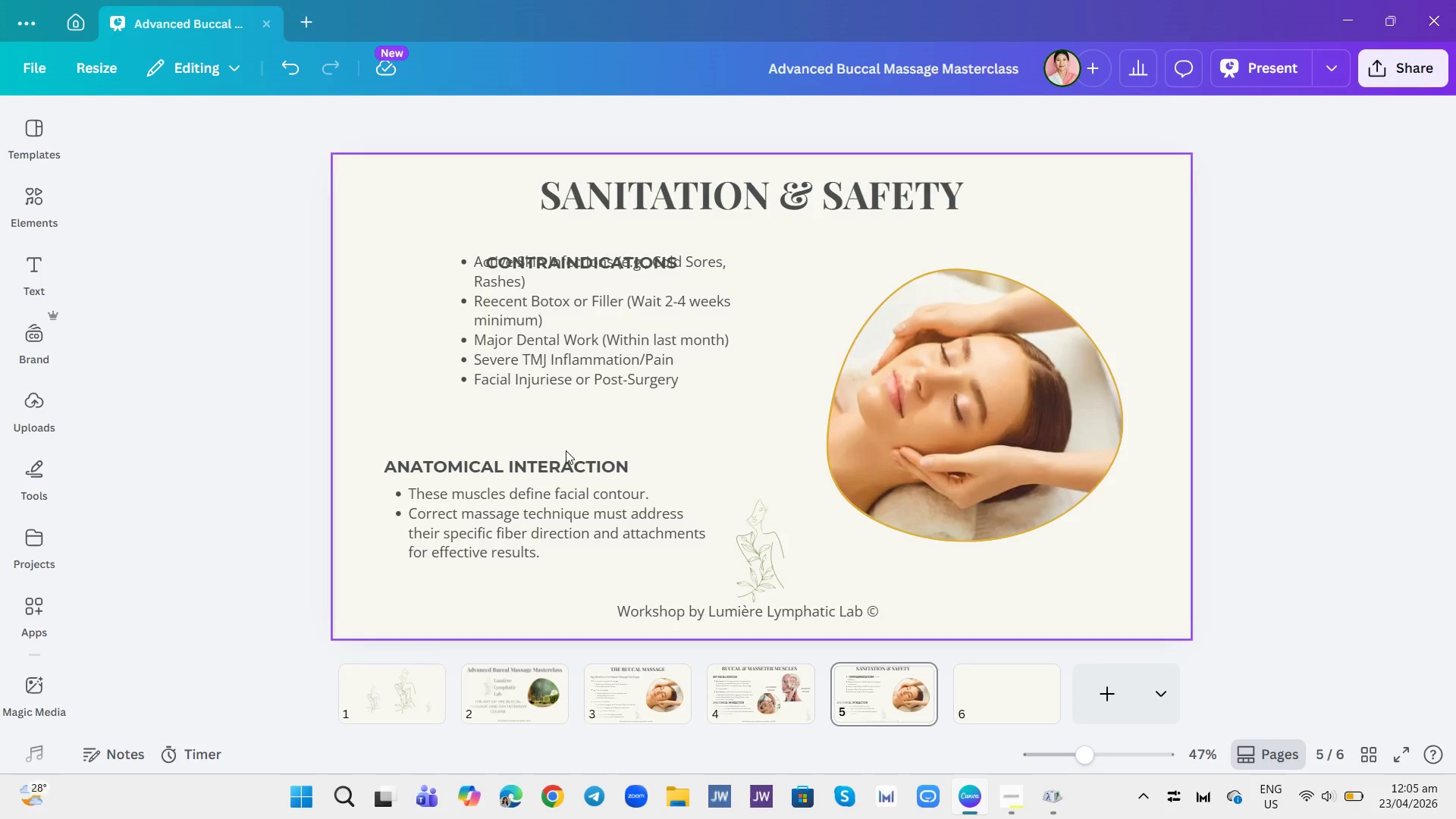 
left_click([539, 489])
 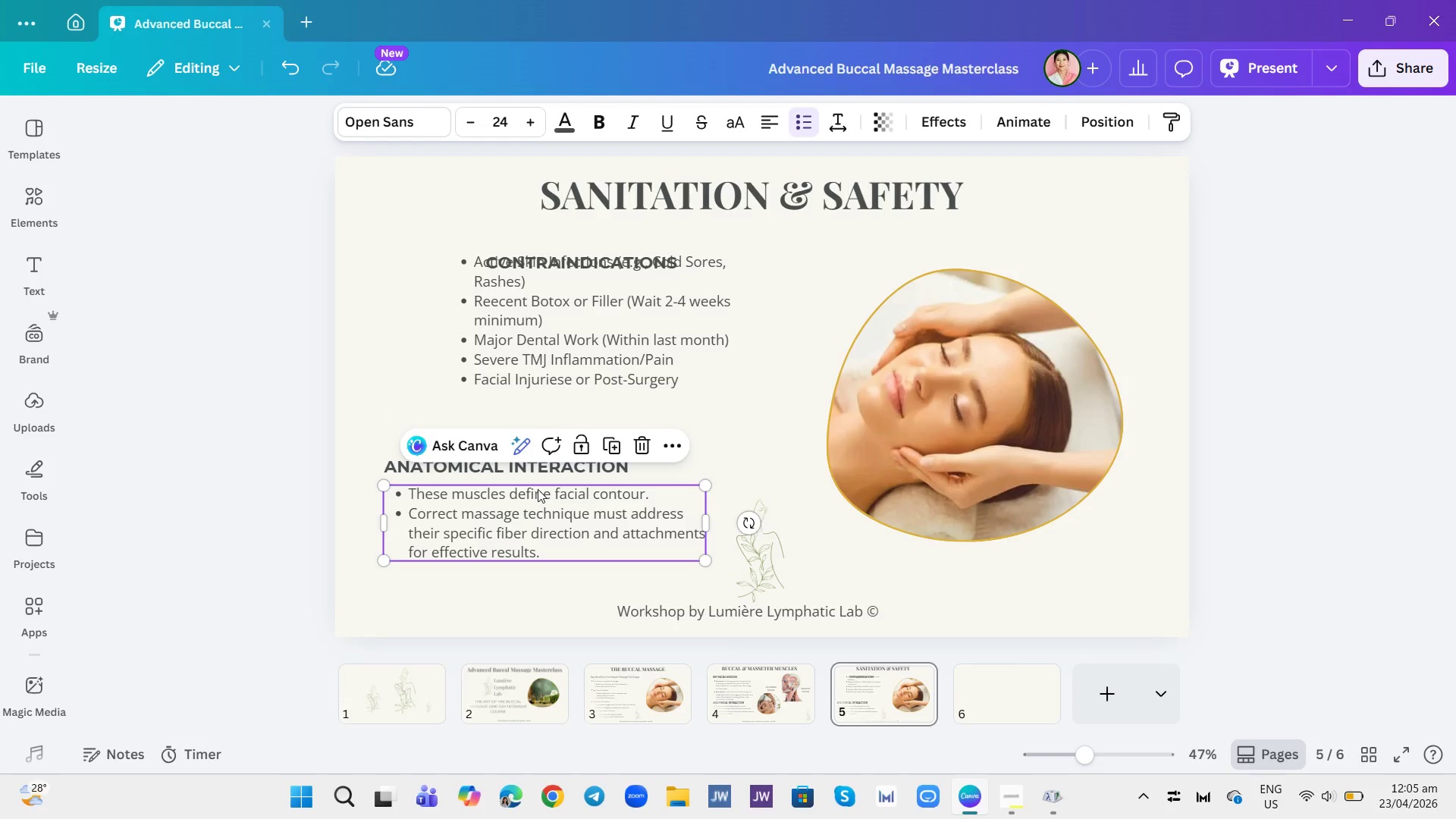 
left_click([633, 441])
 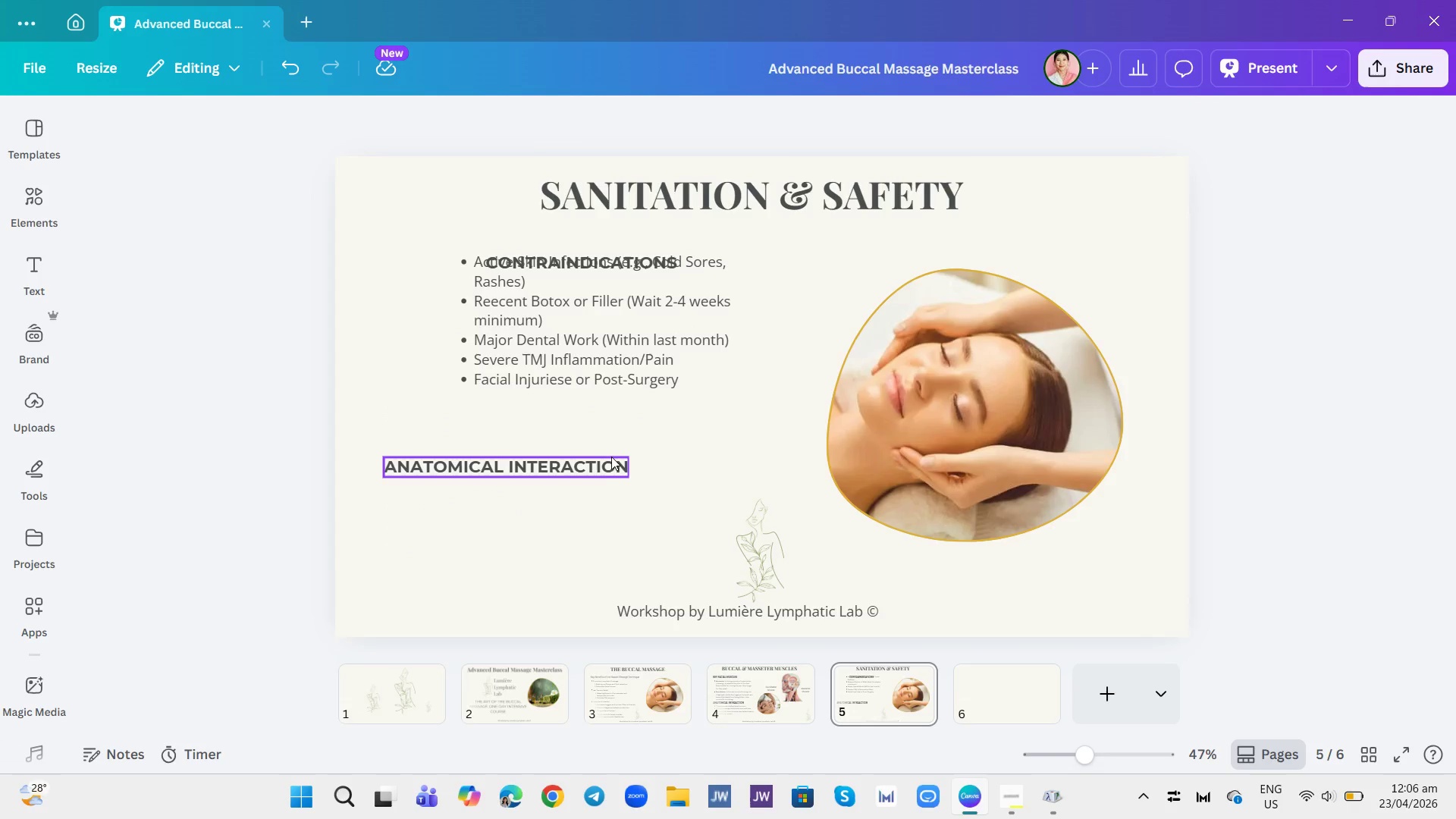 
left_click([605, 463])
 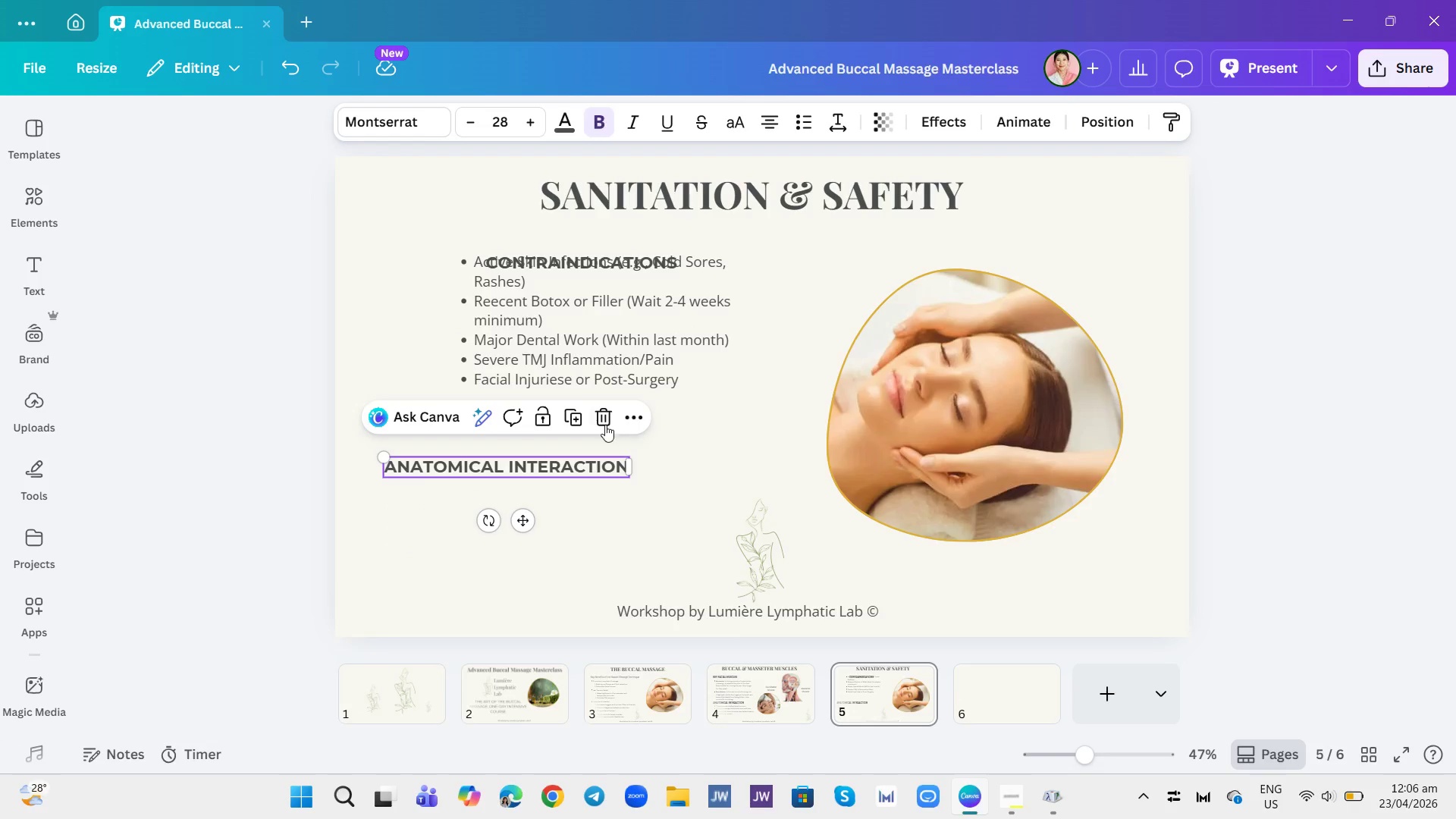 
left_click([603, 420])
 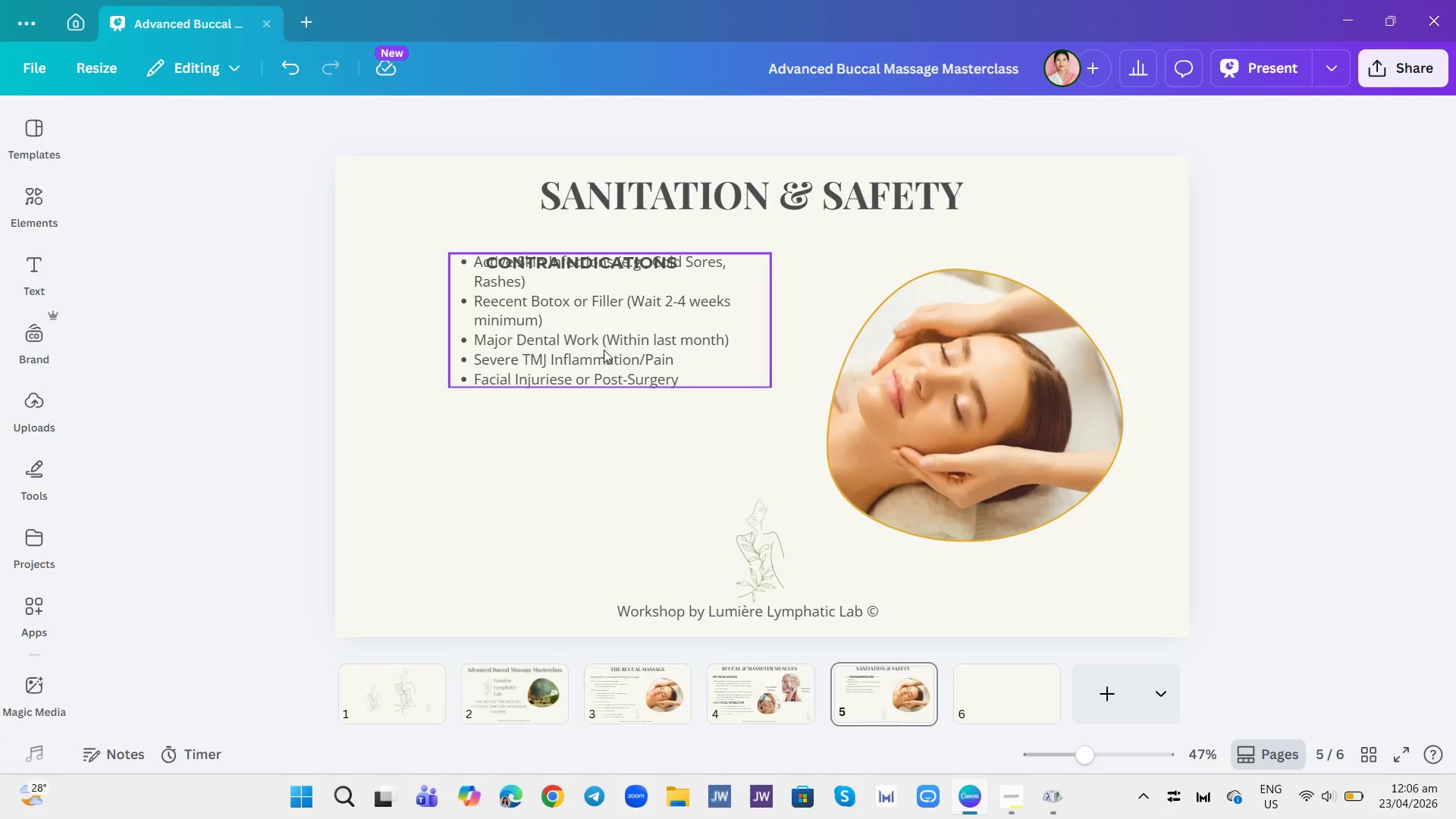 
left_click_drag(start_coordinate=[601, 334], to_coordinate=[582, 359])
 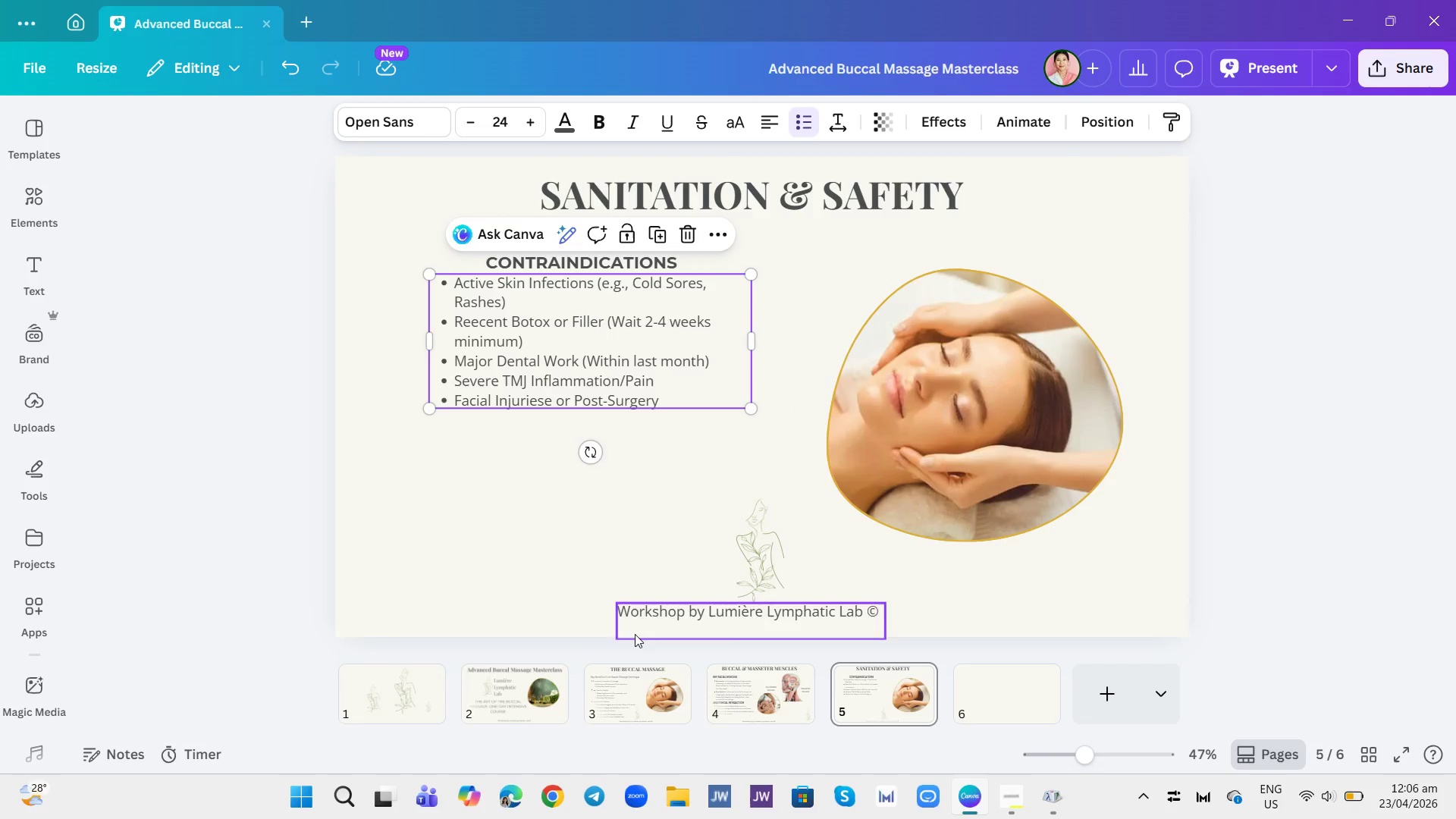 
left_click([643, 666])
 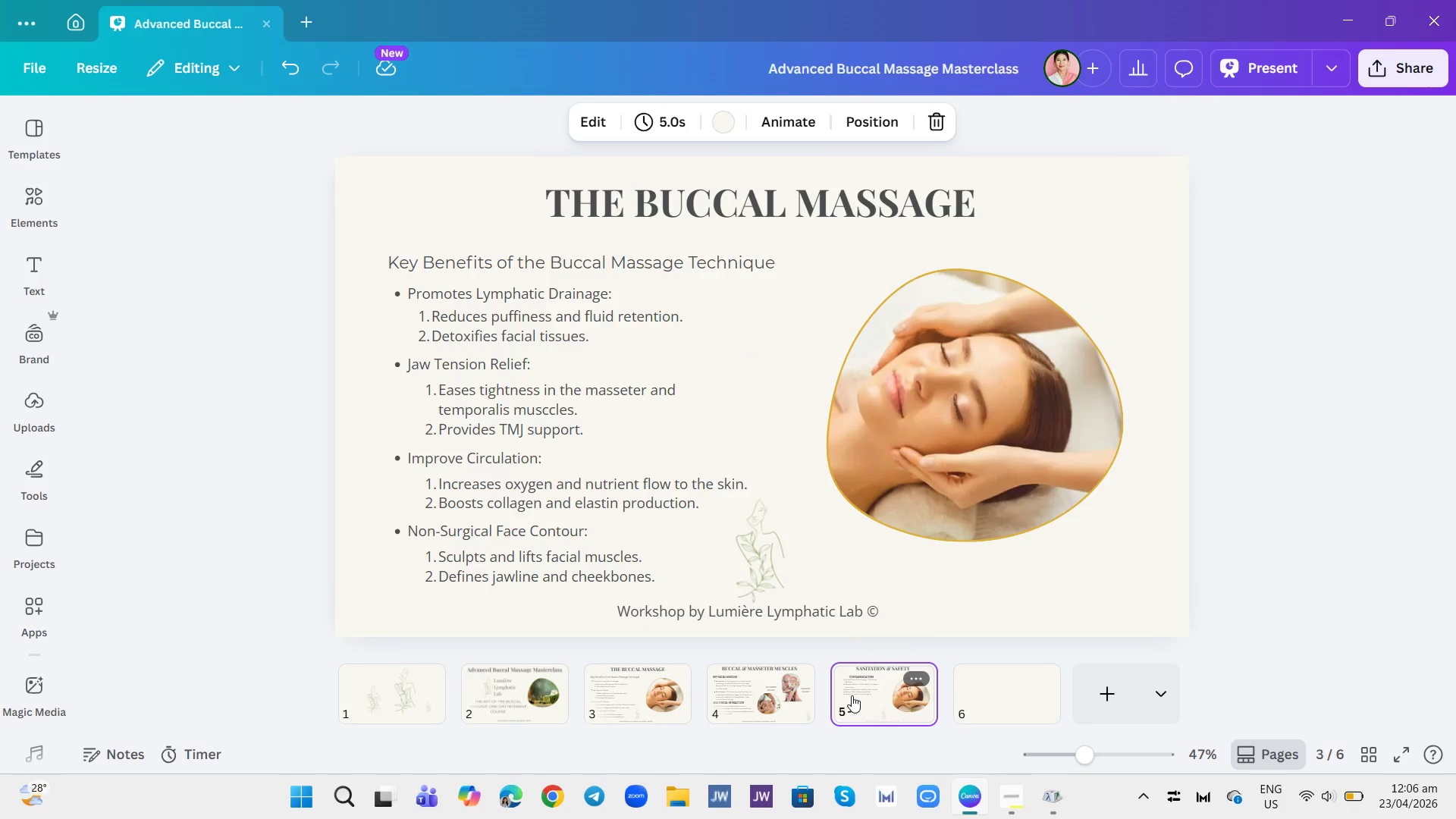 
left_click([588, 389])
 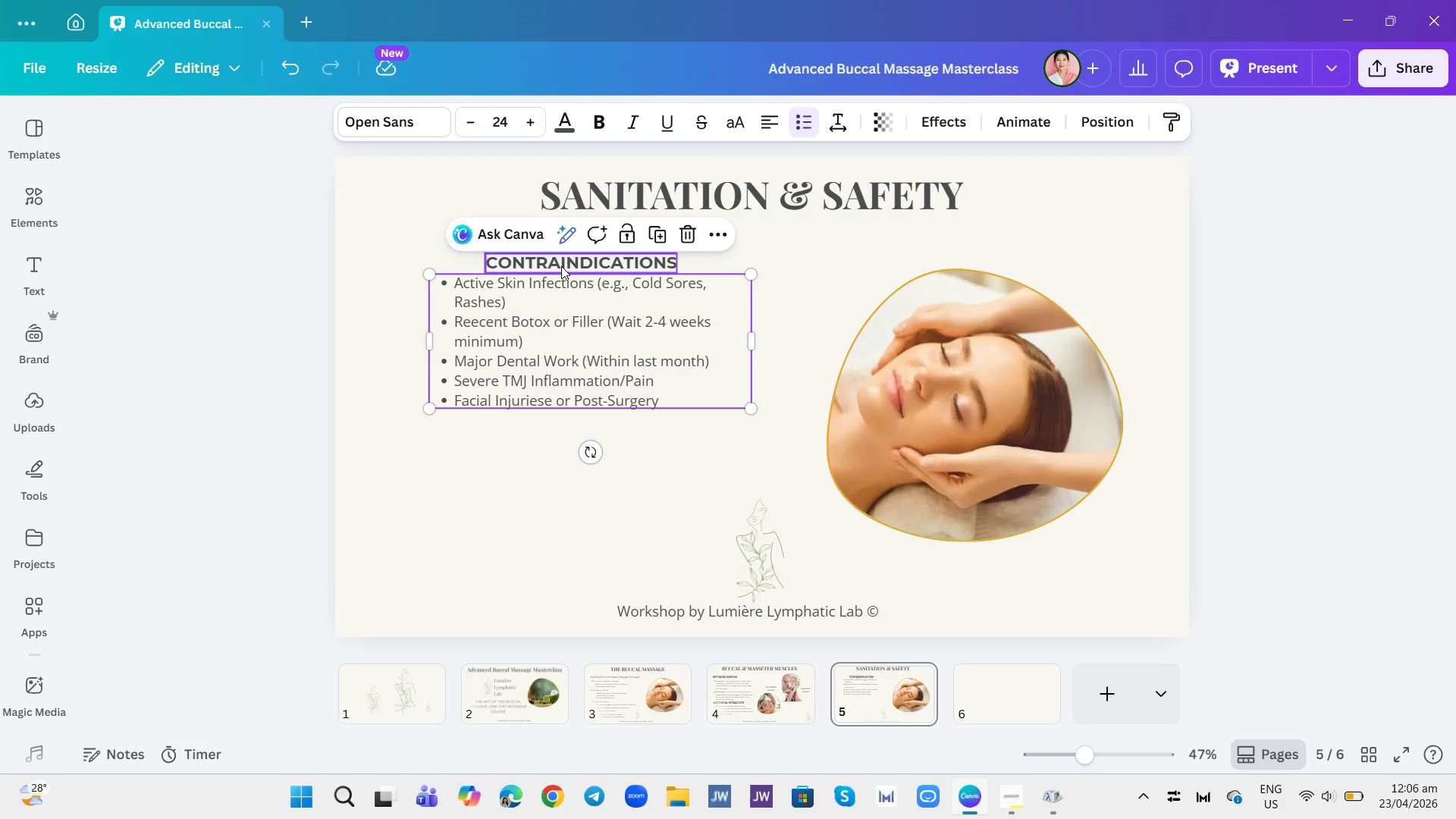 
left_click_drag(start_coordinate=[563, 265], to_coordinate=[513, 263])
 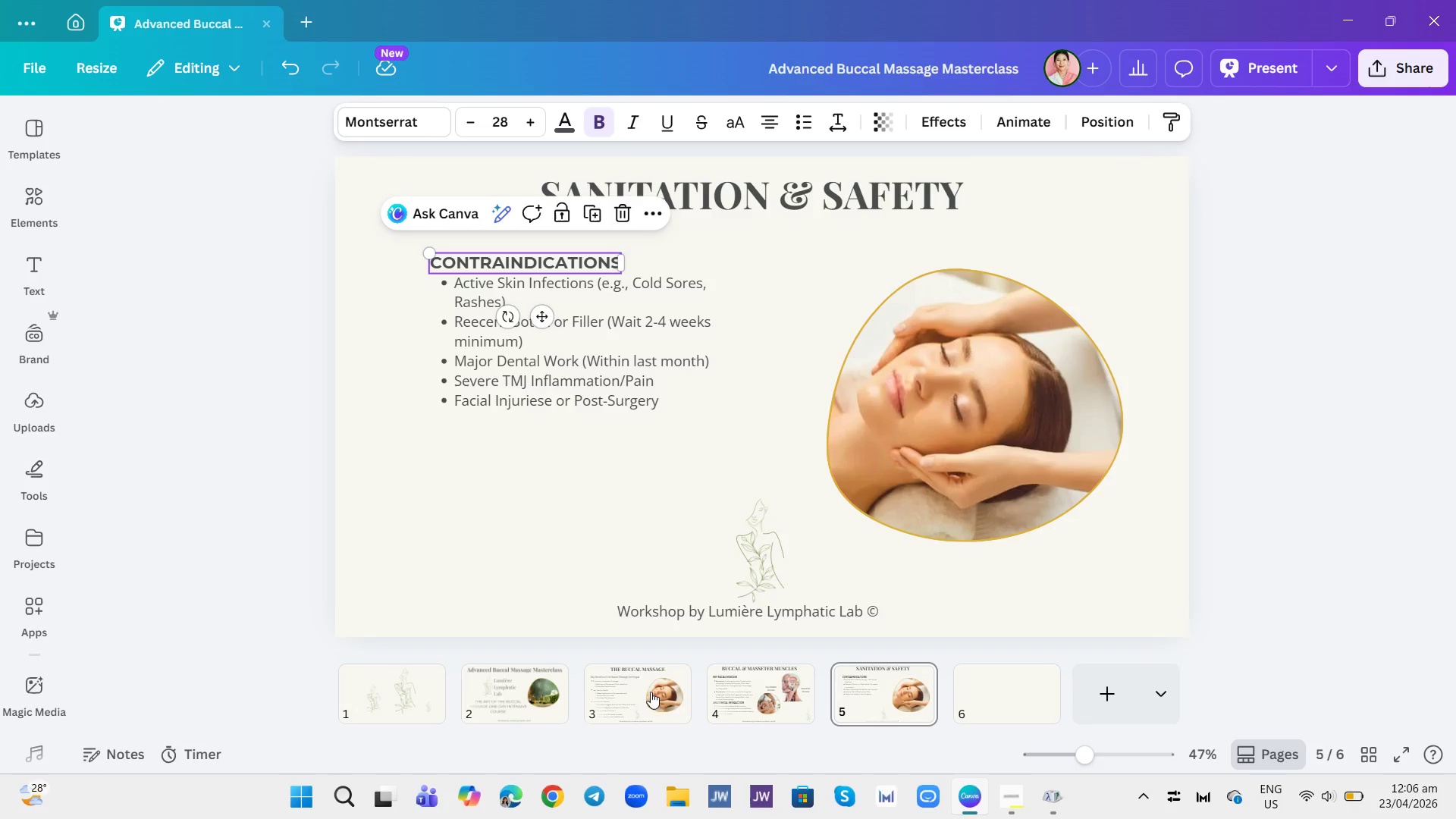 
left_click([745, 686])
 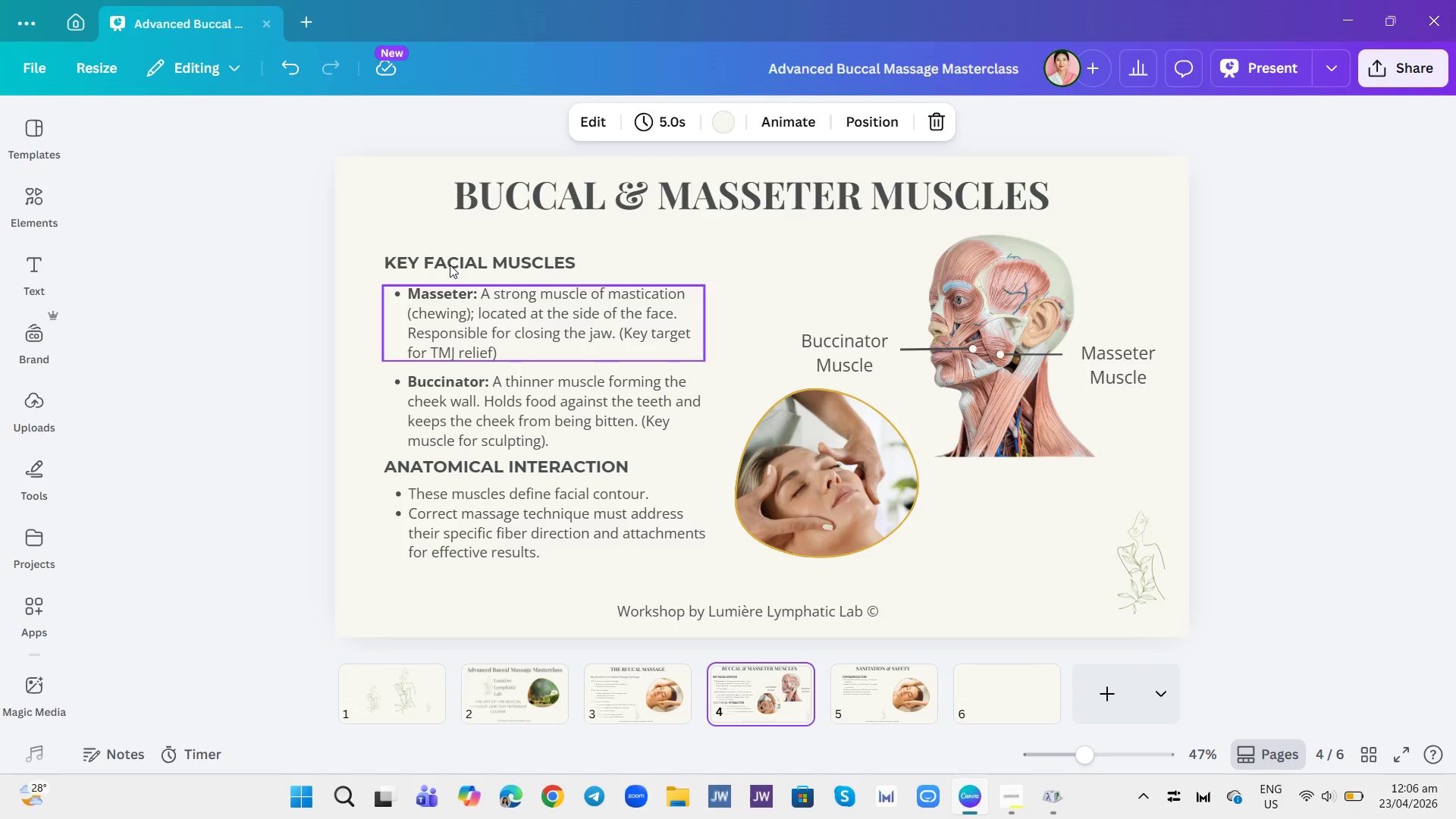 
left_click([445, 261])
 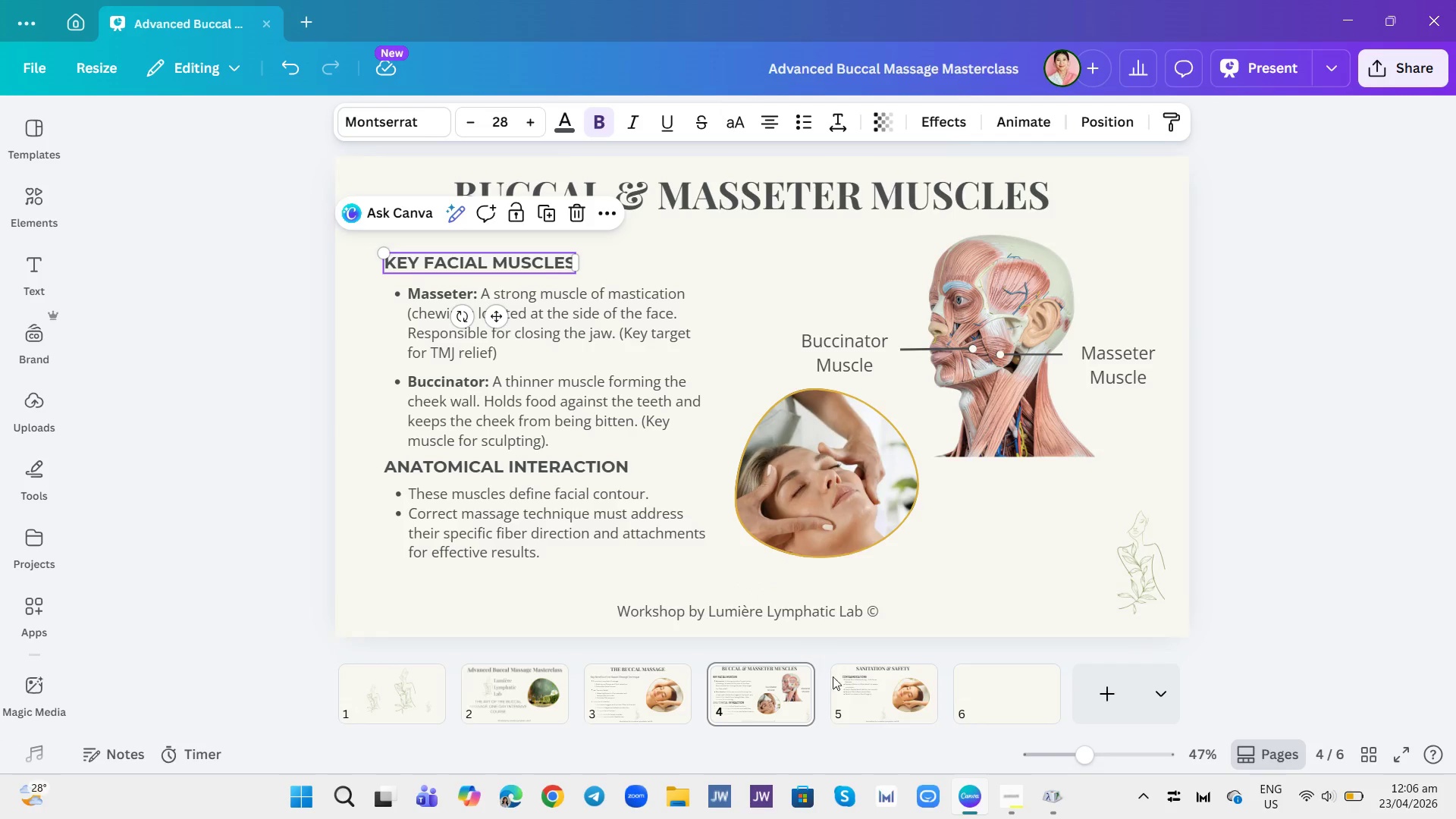 
left_click([864, 692])
 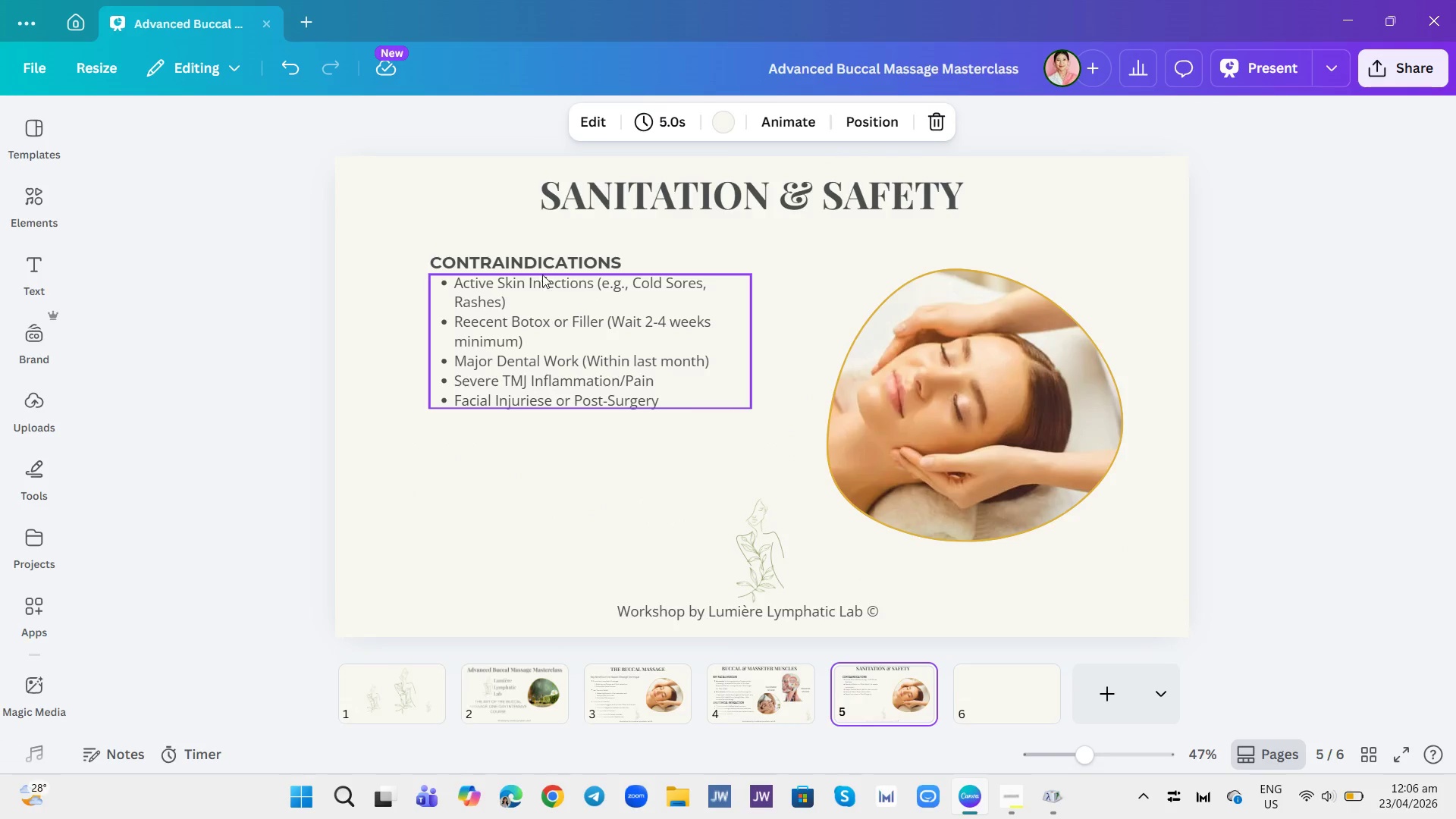 
left_click_drag(start_coordinate=[538, 263], to_coordinate=[526, 262])
 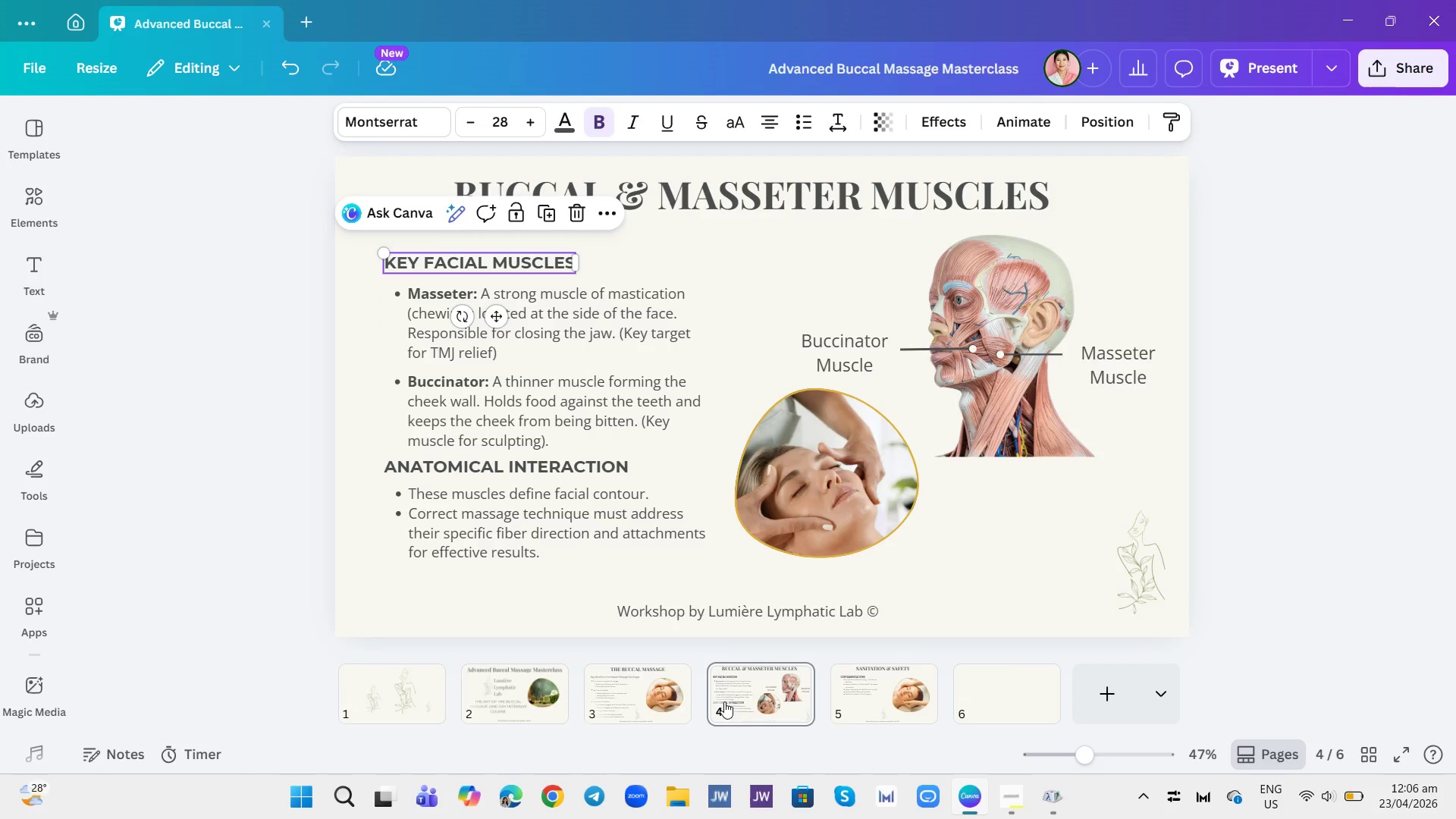 
wait(7.05)
 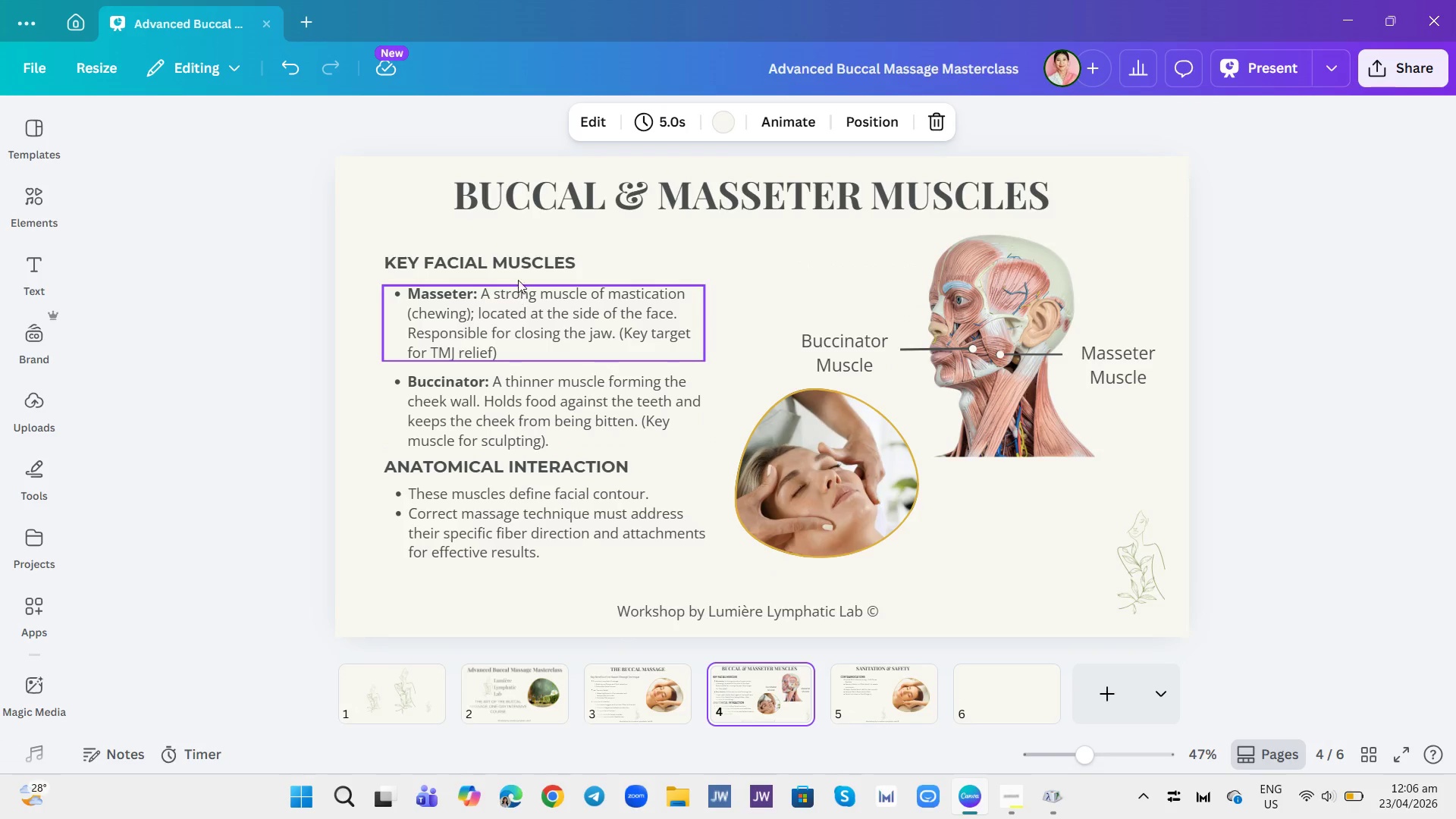 
left_click_drag(start_coordinate=[479, 266], to_coordinate=[445, 263])
 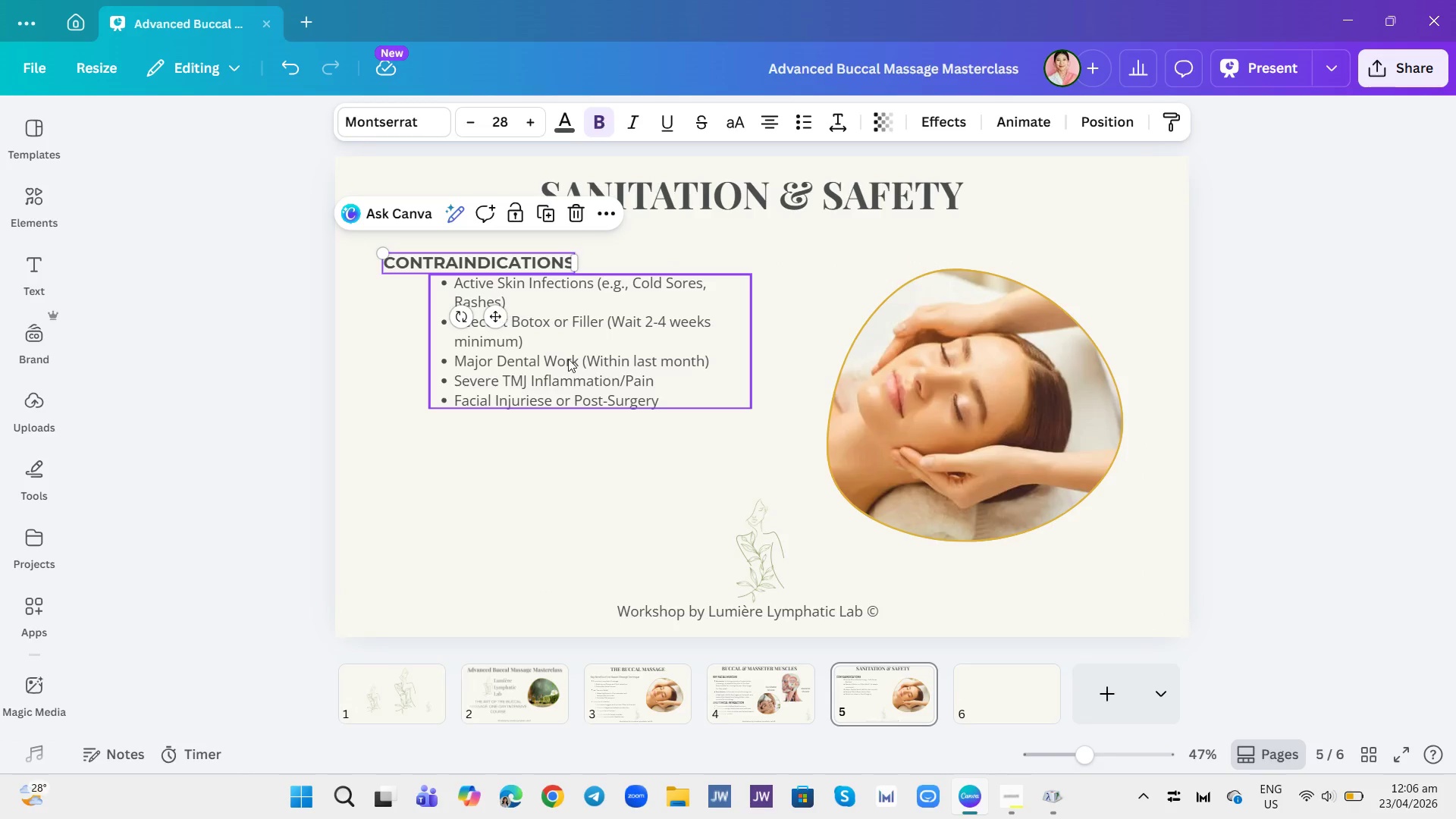 
left_click_drag(start_coordinate=[570, 359], to_coordinate=[529, 356])
 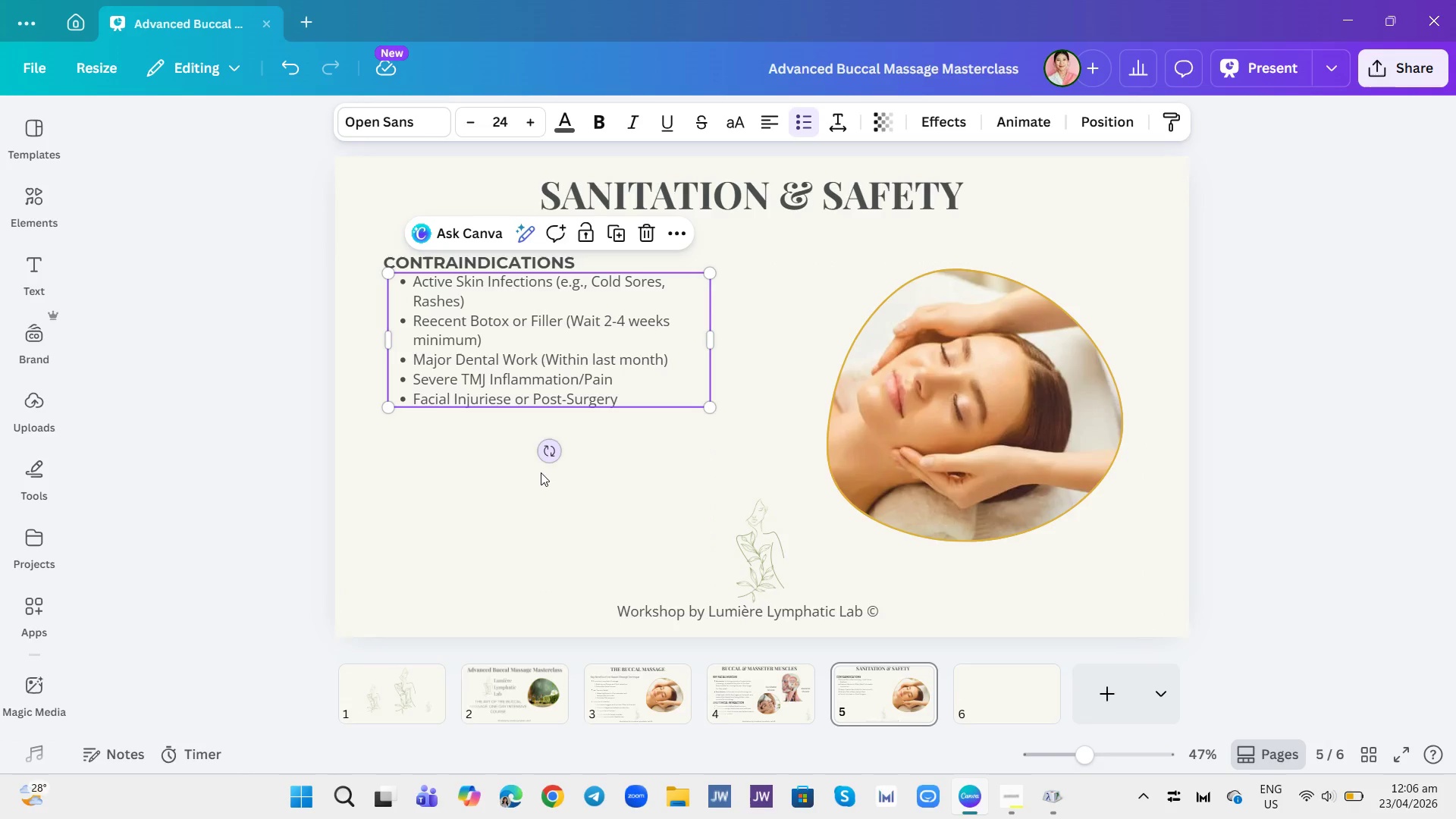 
left_click([541, 475])
 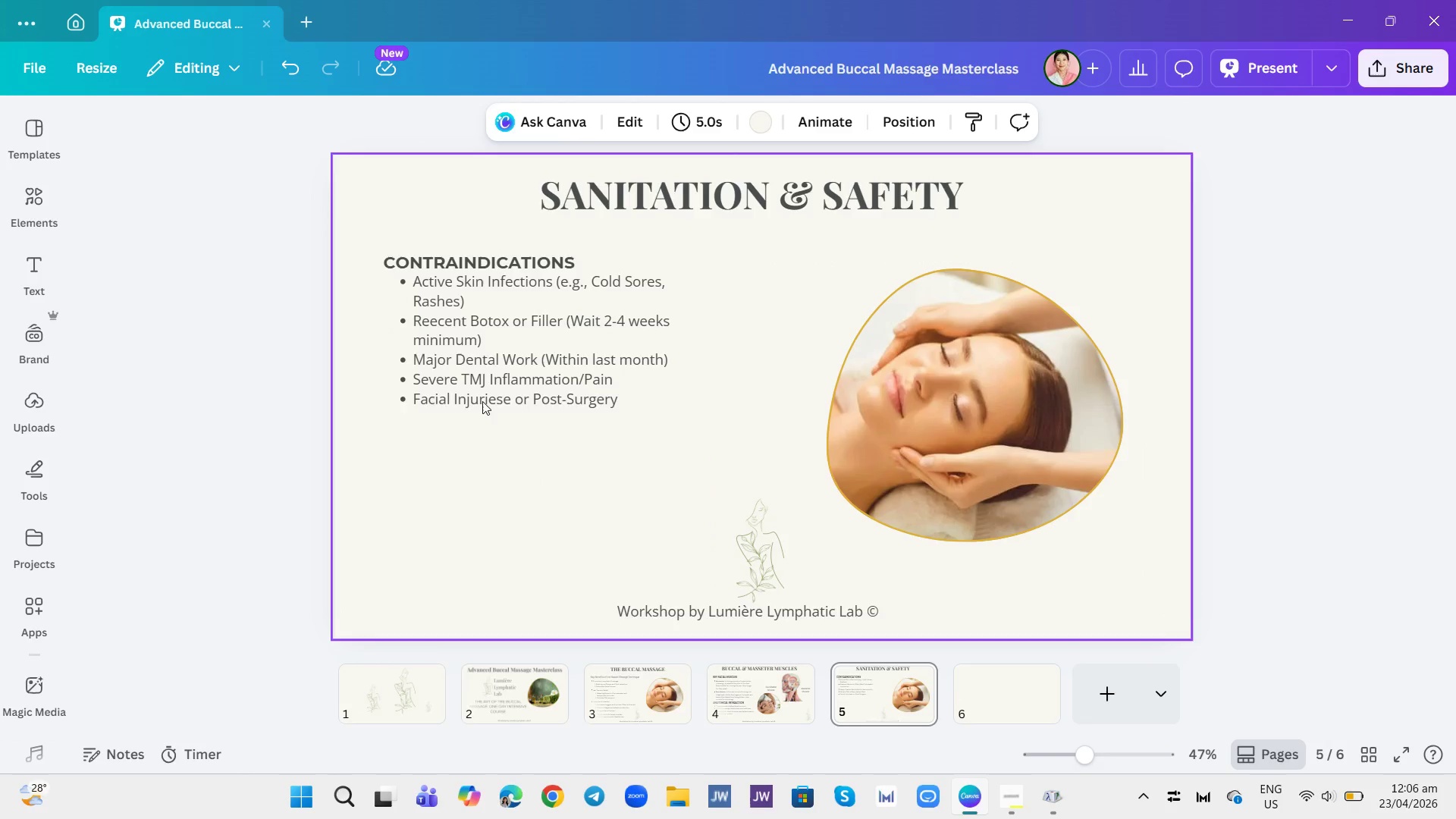 
left_click_drag(start_coordinate=[495, 351], to_coordinate=[489, 350])
 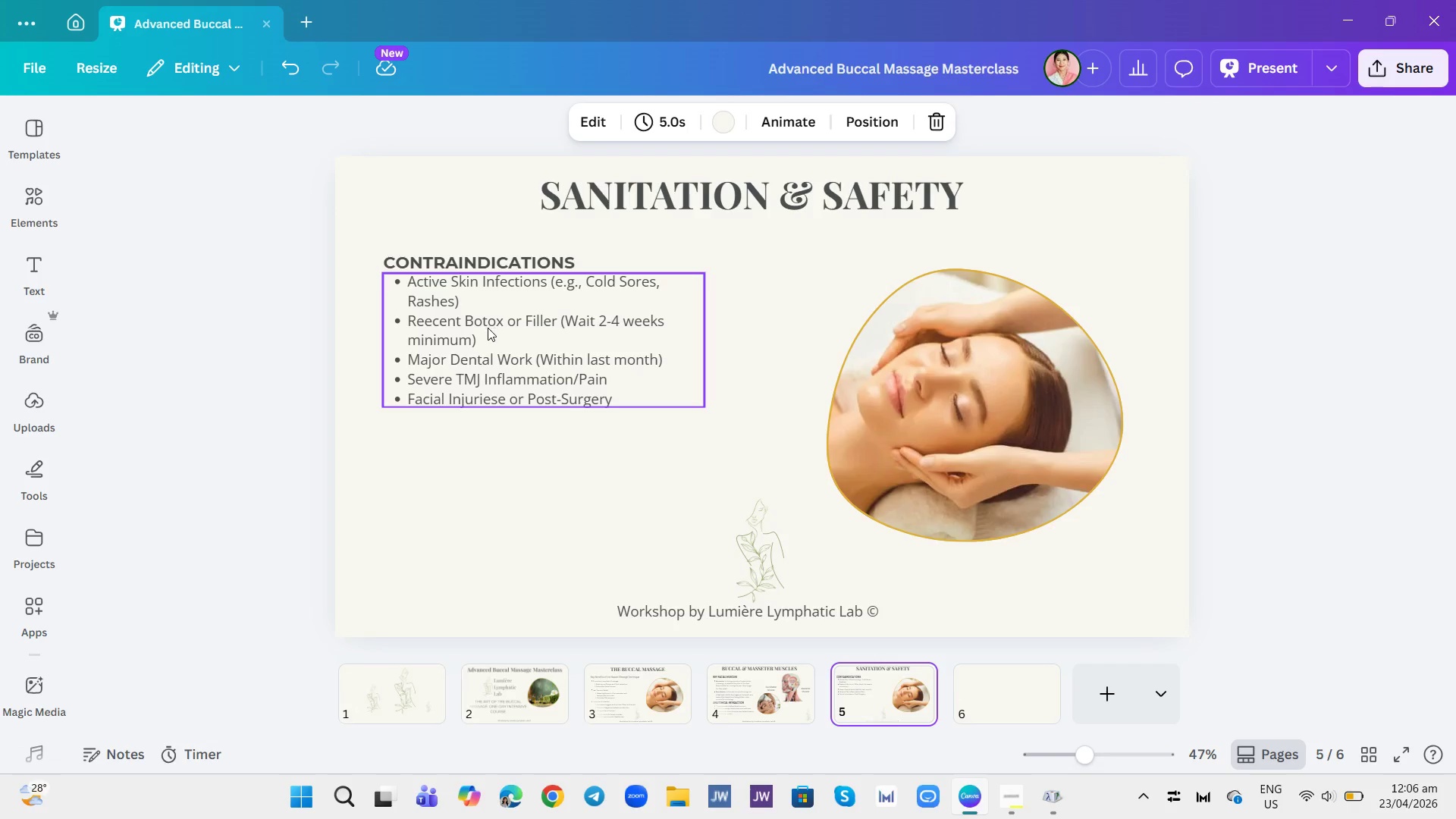 
wait(6.58)
 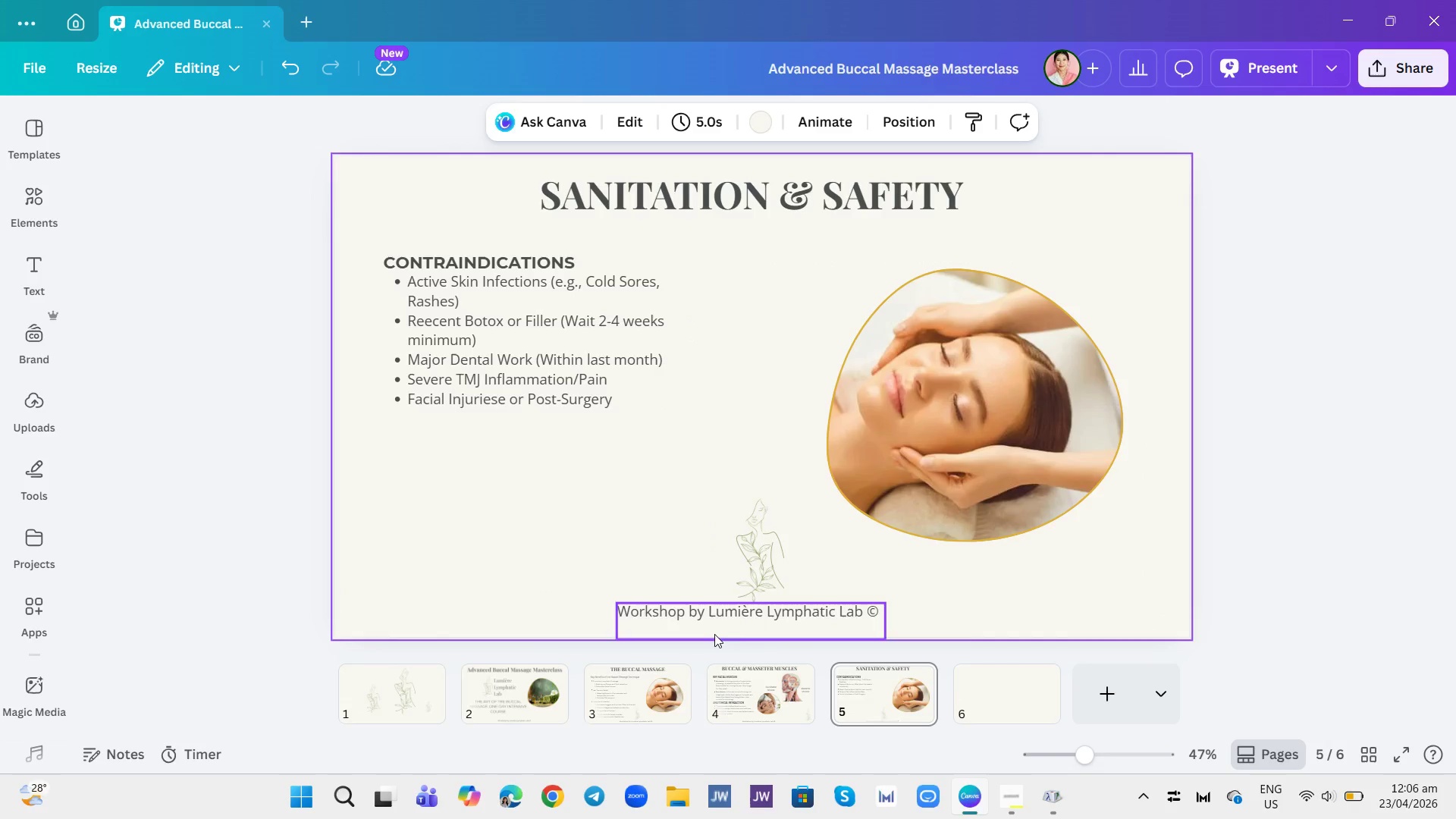 
left_click([468, 429])
 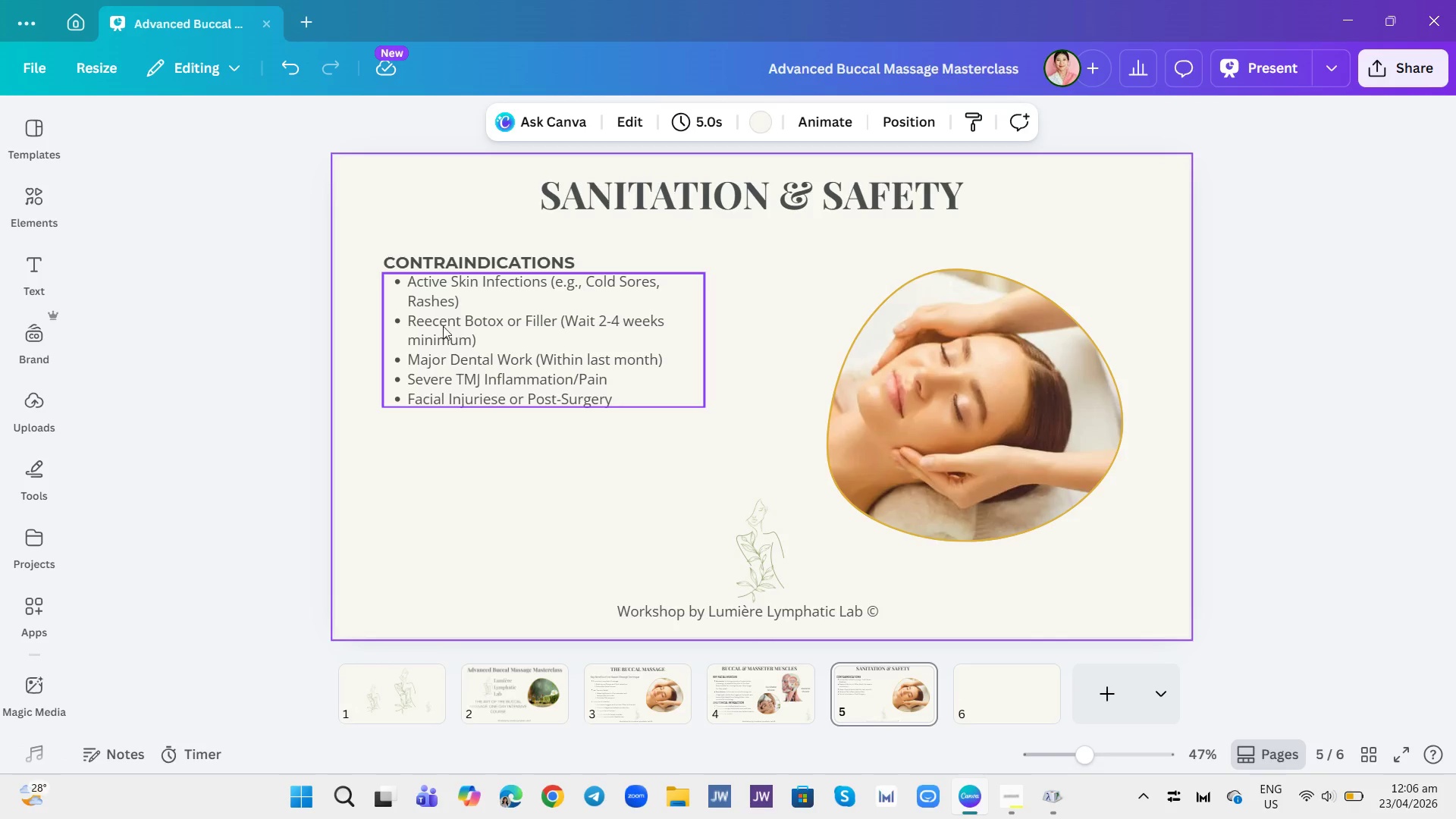 
double_click([430, 323])
 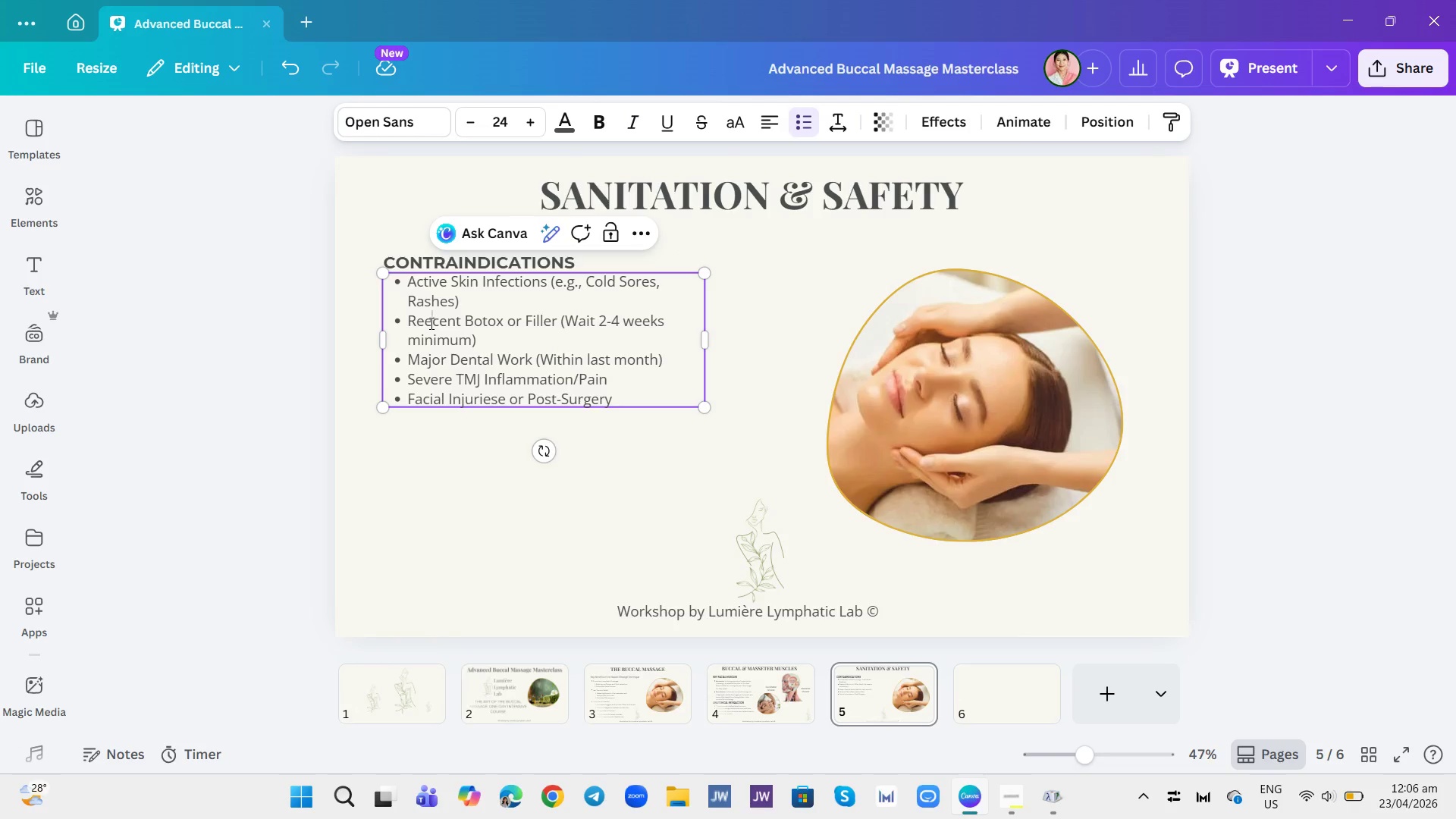 
key(Backspace)
 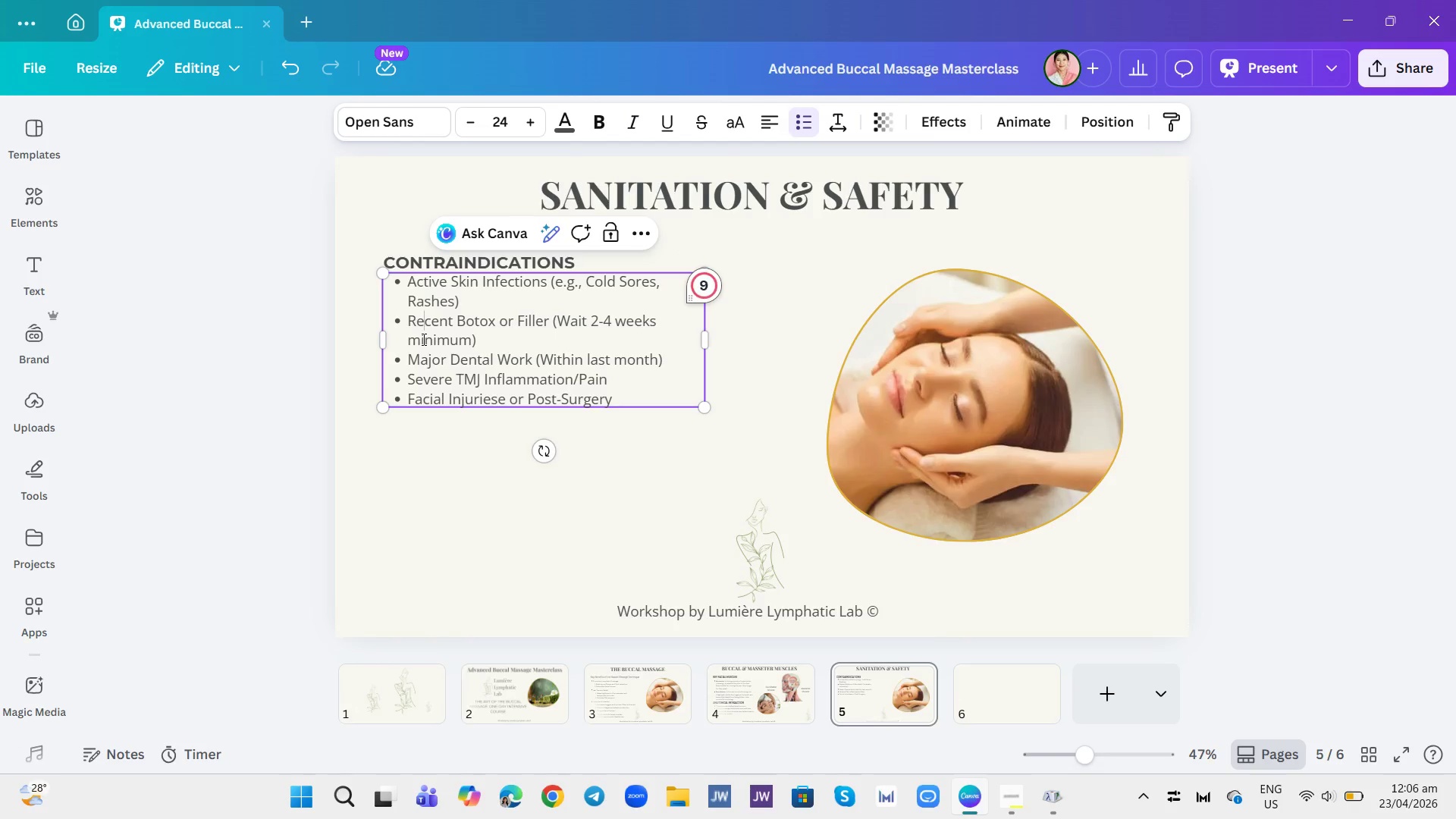 
left_click([648, 395])
 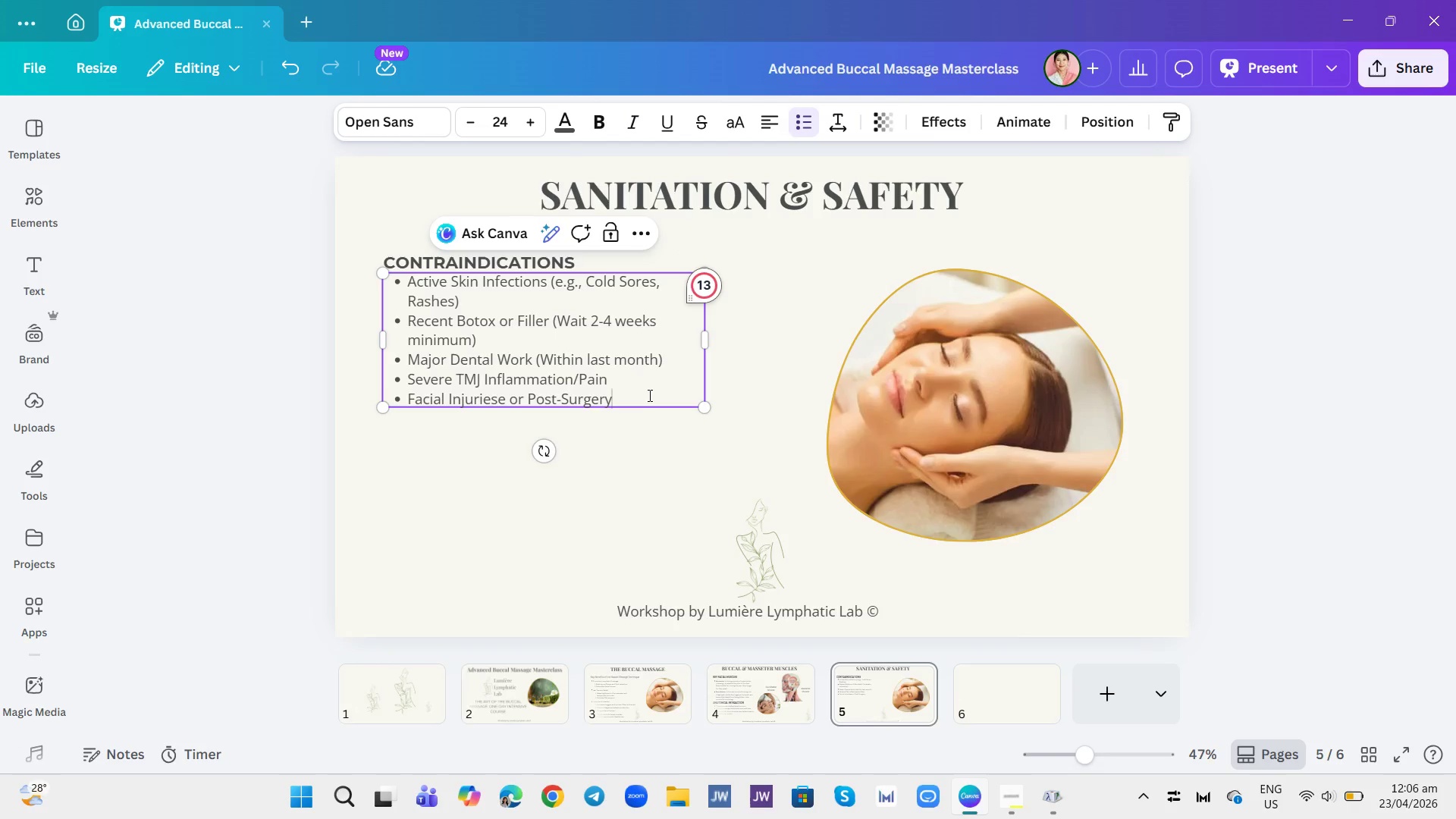 
key(Enter)
 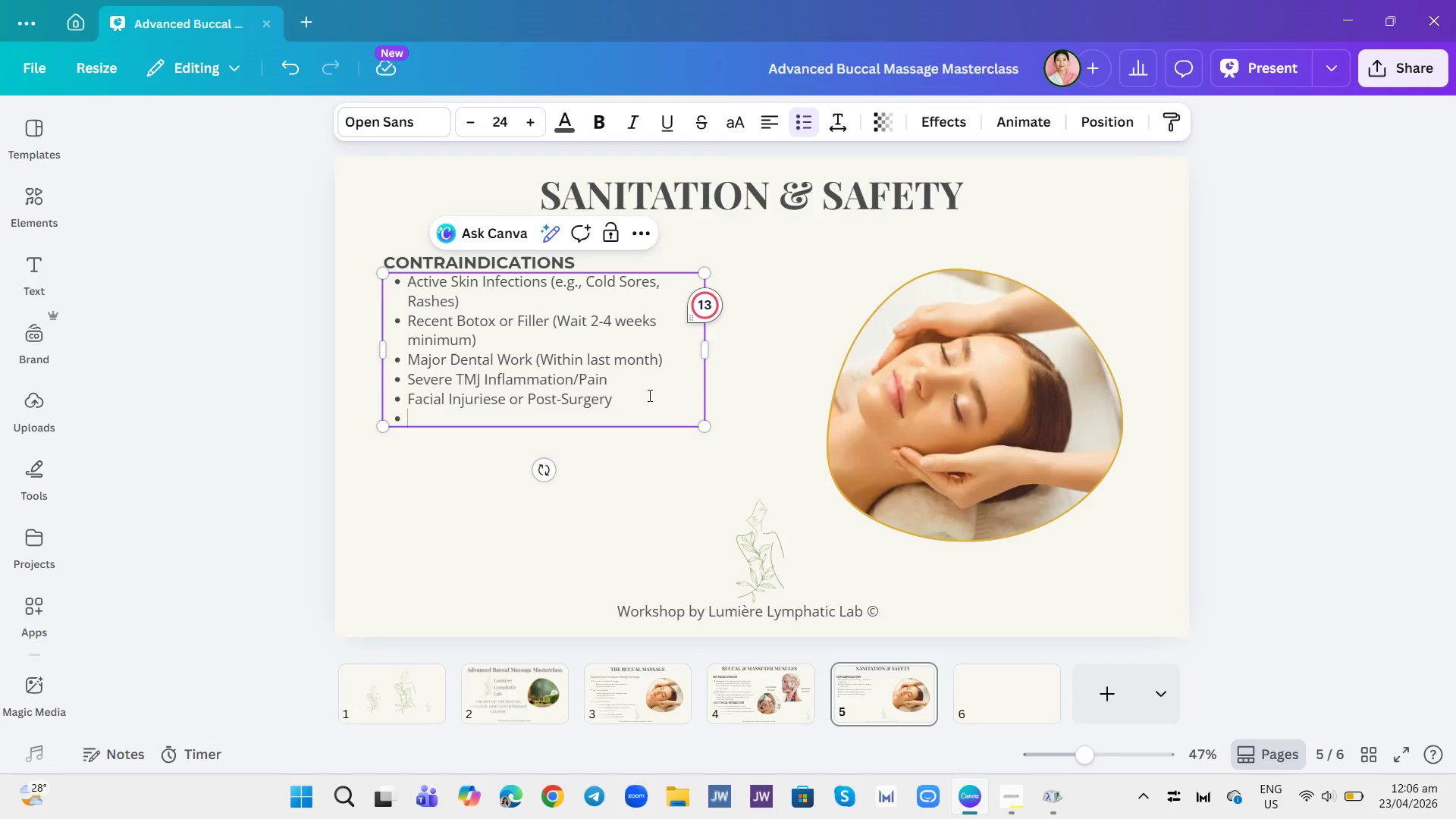 
type(Undiagnosed Facial Lumps)
 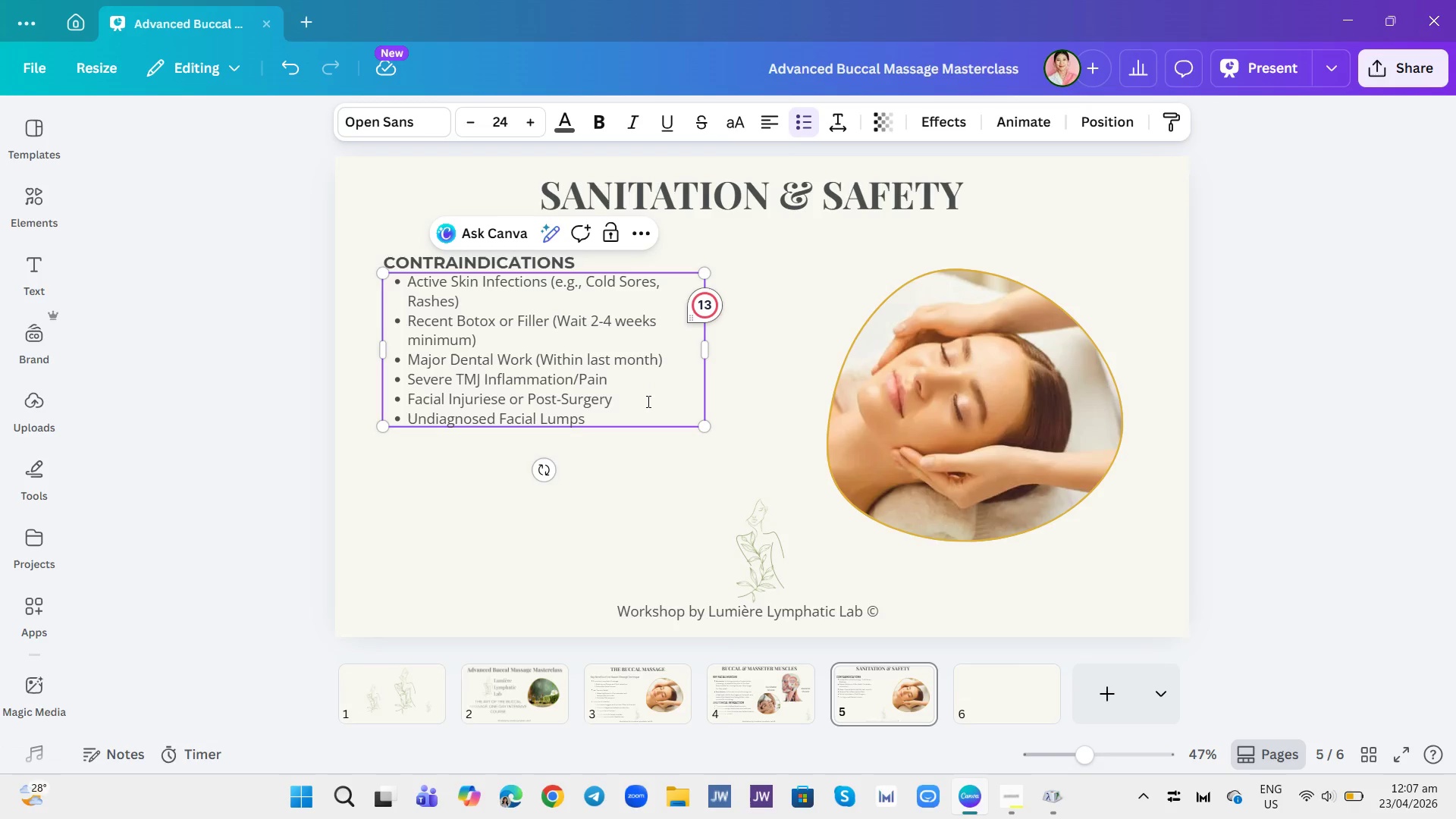 
wait(6.7)
 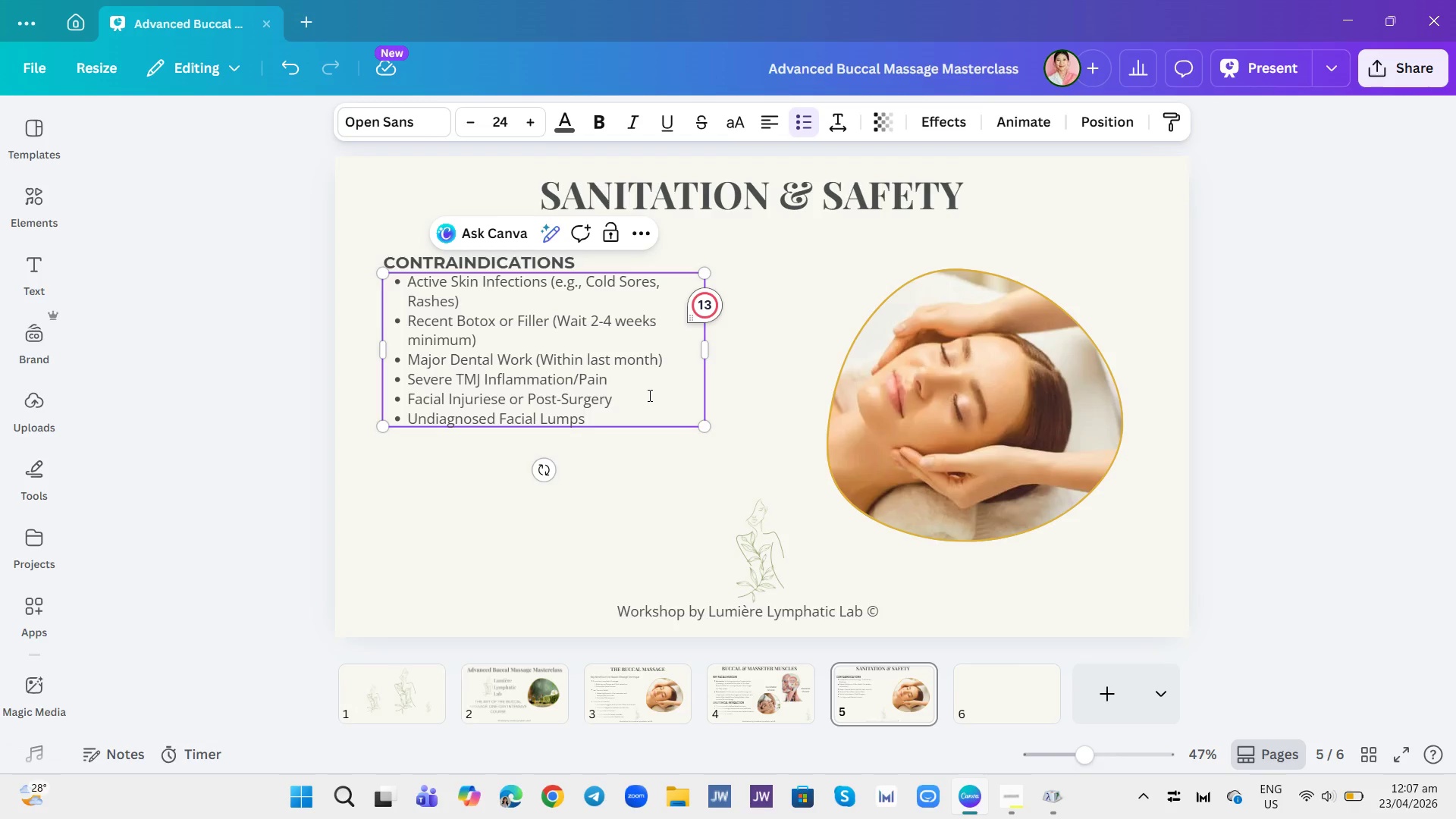 
left_click([627, 574])
 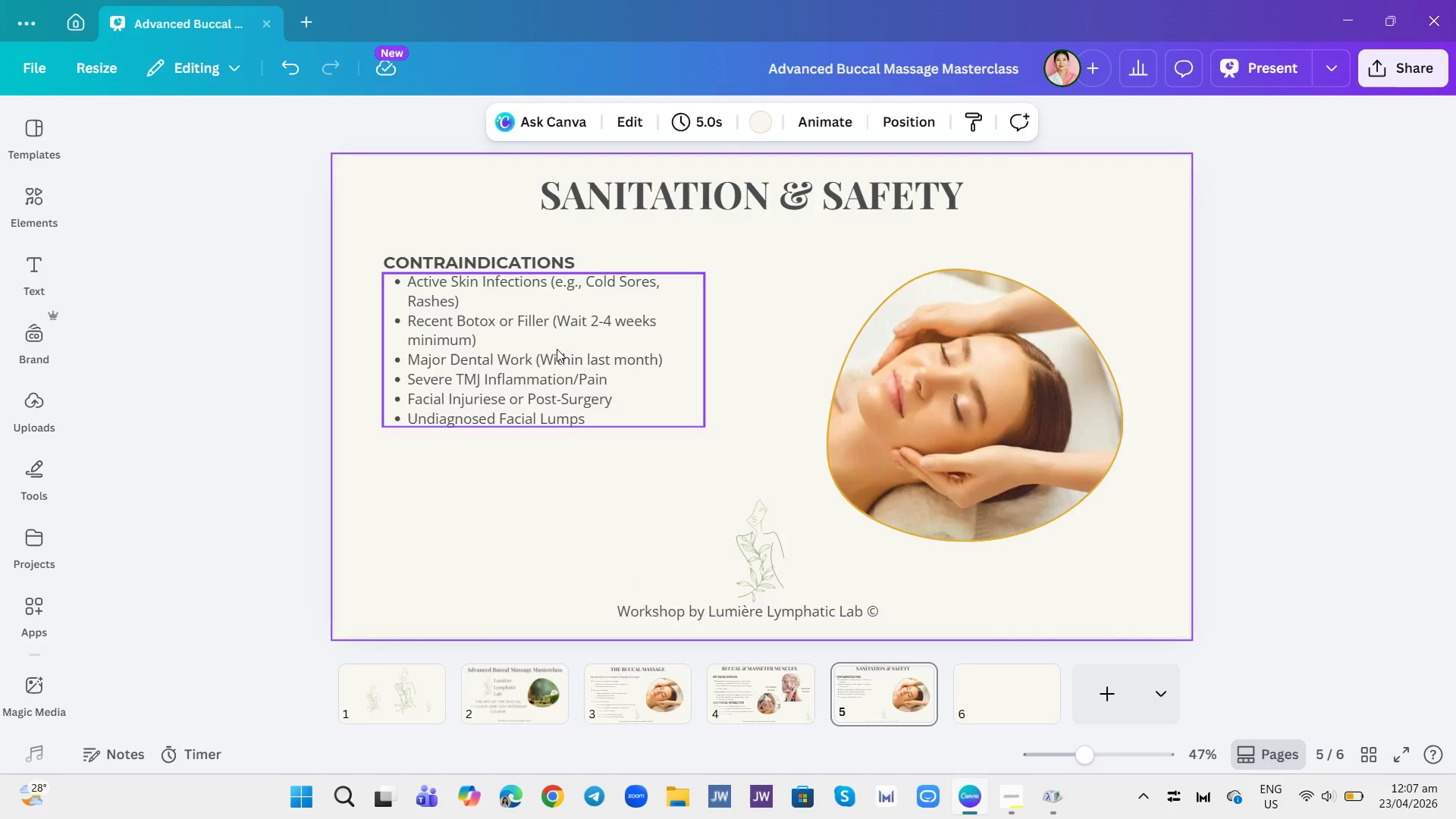 
left_click([1008, 463])
 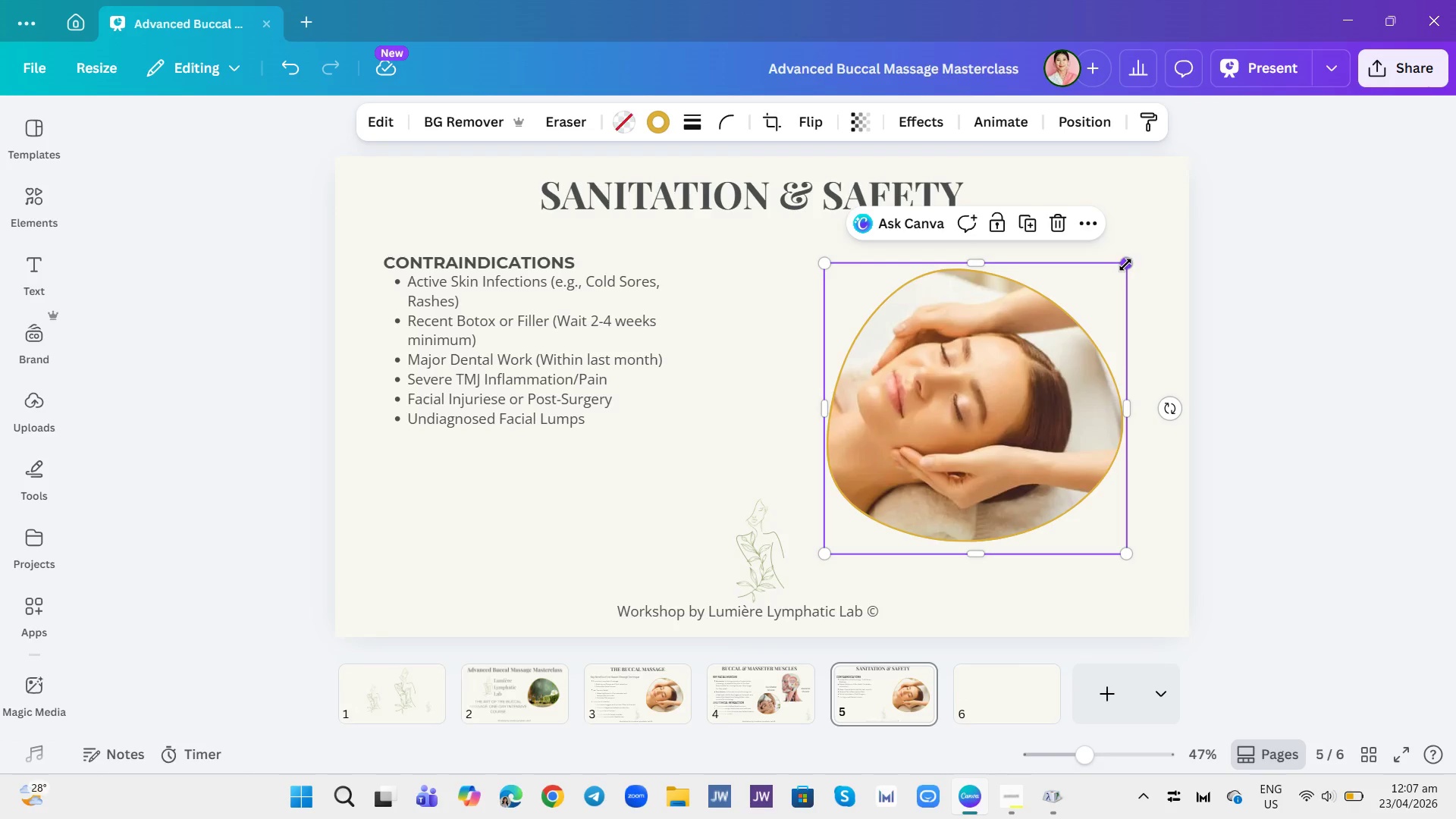 
left_click_drag(start_coordinate=[1125, 265], to_coordinate=[972, 437])
 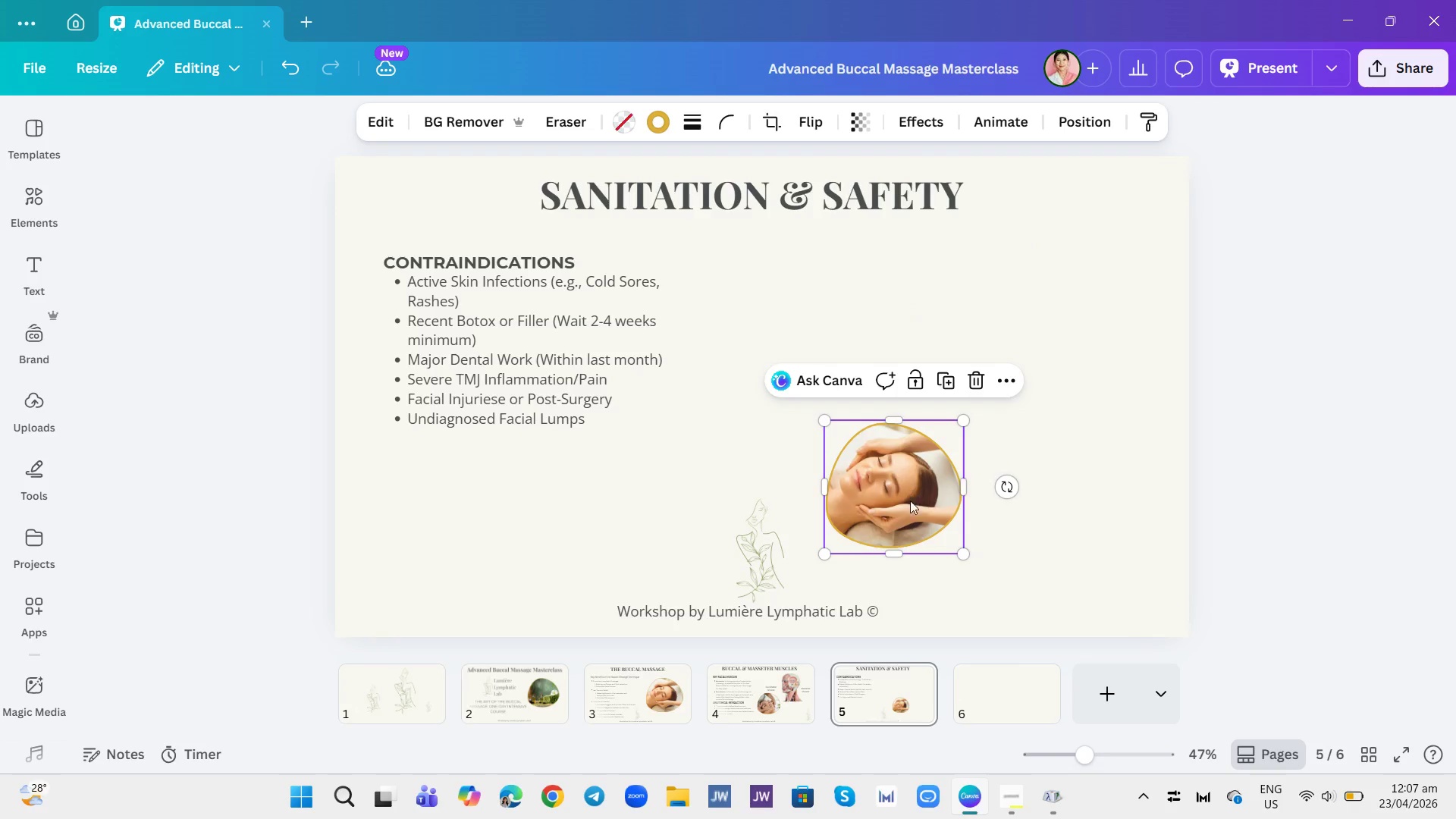 
left_click_drag(start_coordinate=[908, 510], to_coordinate=[767, 487])
 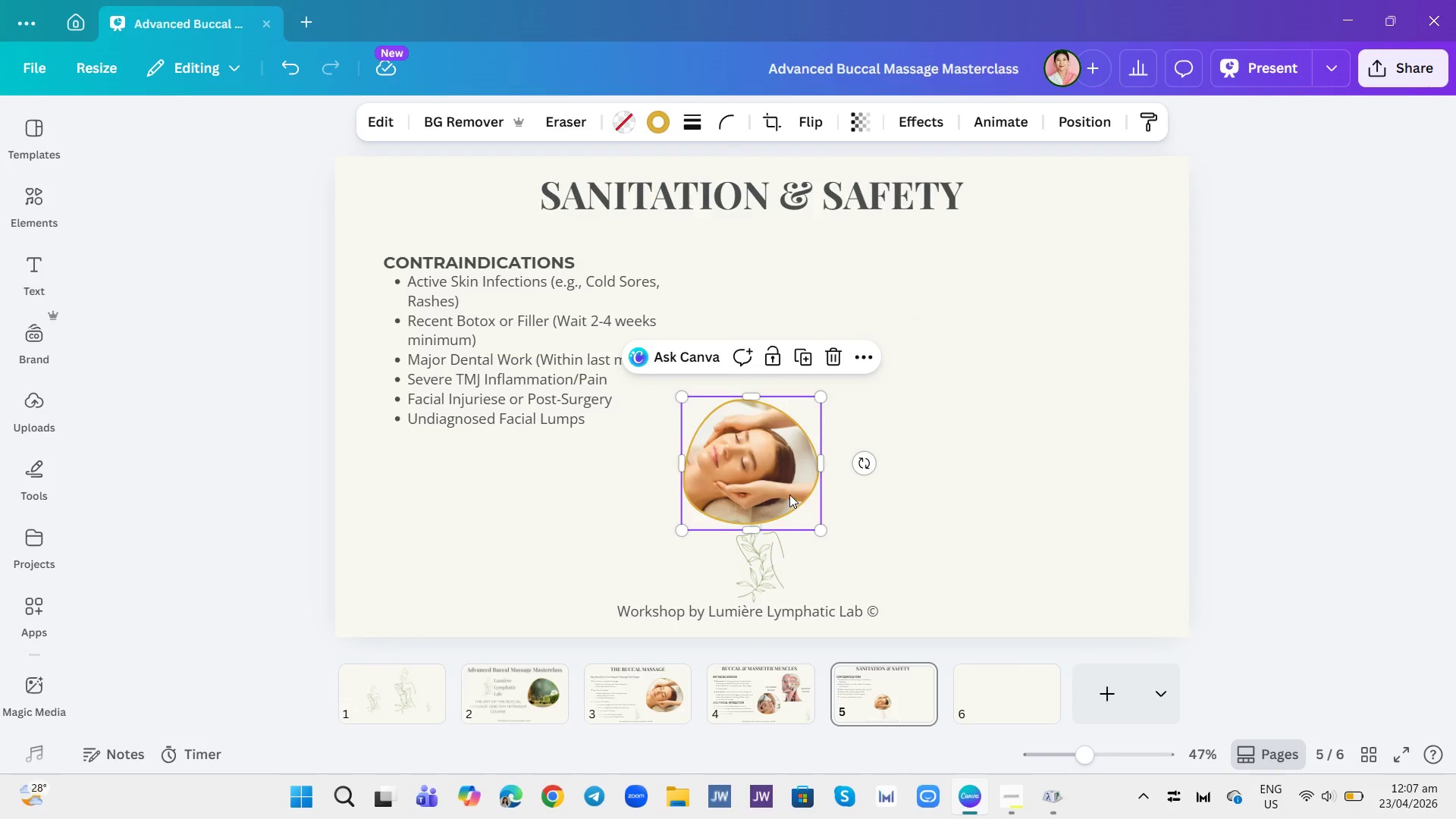 
left_click_drag(start_coordinate=[765, 475], to_coordinate=[1081, 529])
 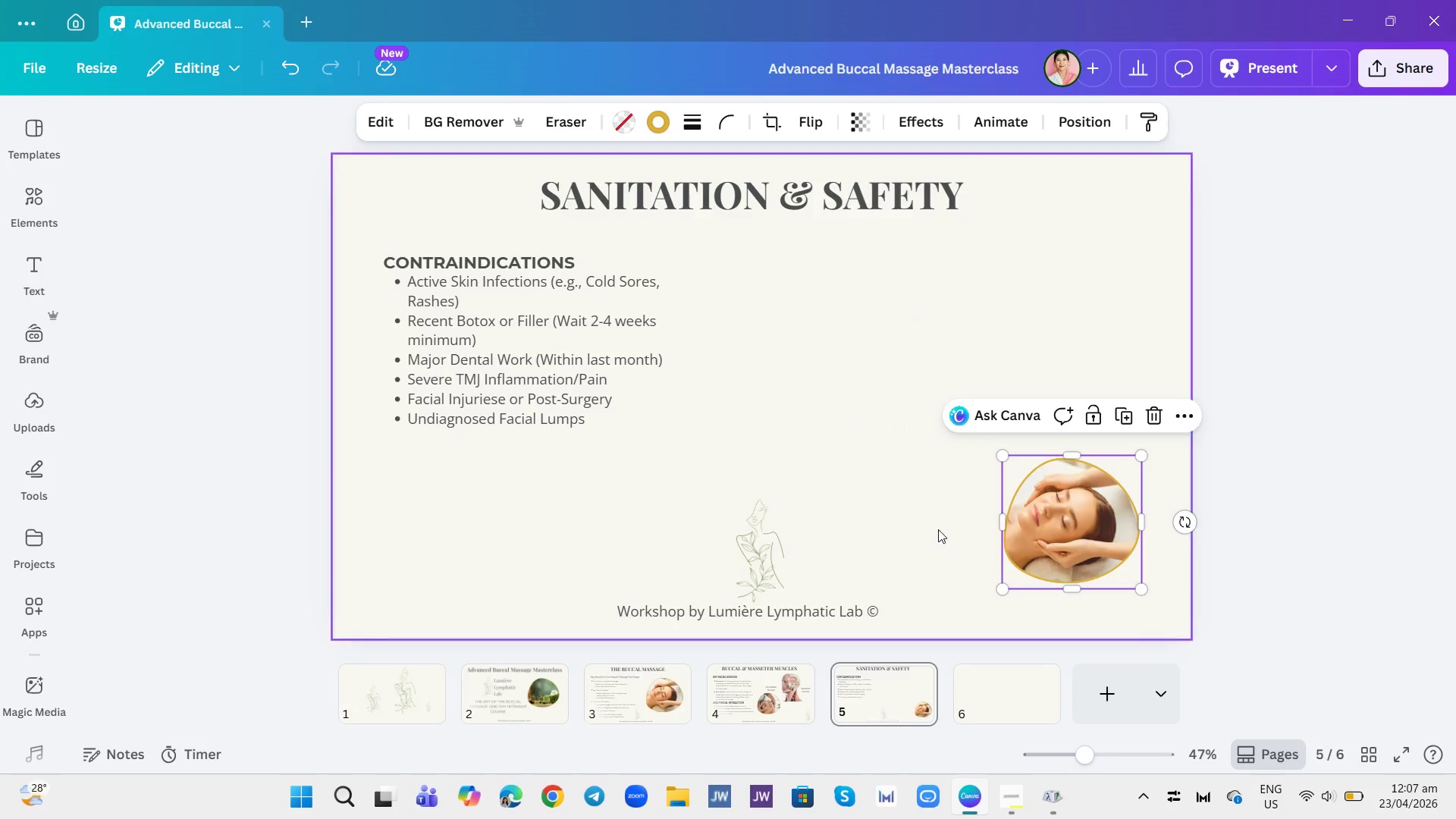 
left_click([900, 536])
 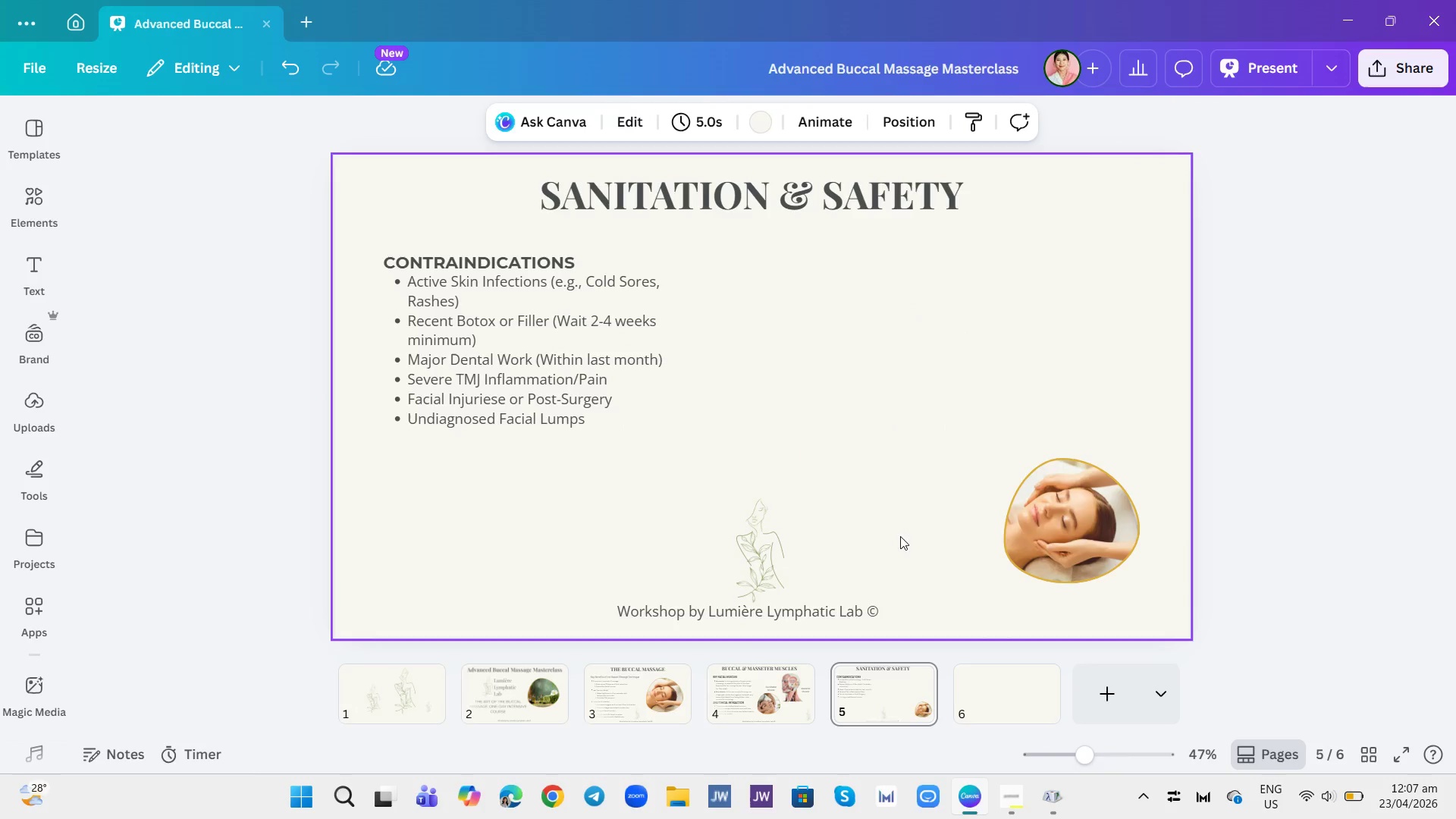 
left_click_drag(start_coordinate=[1103, 528], to_coordinate=[1056, 532])
 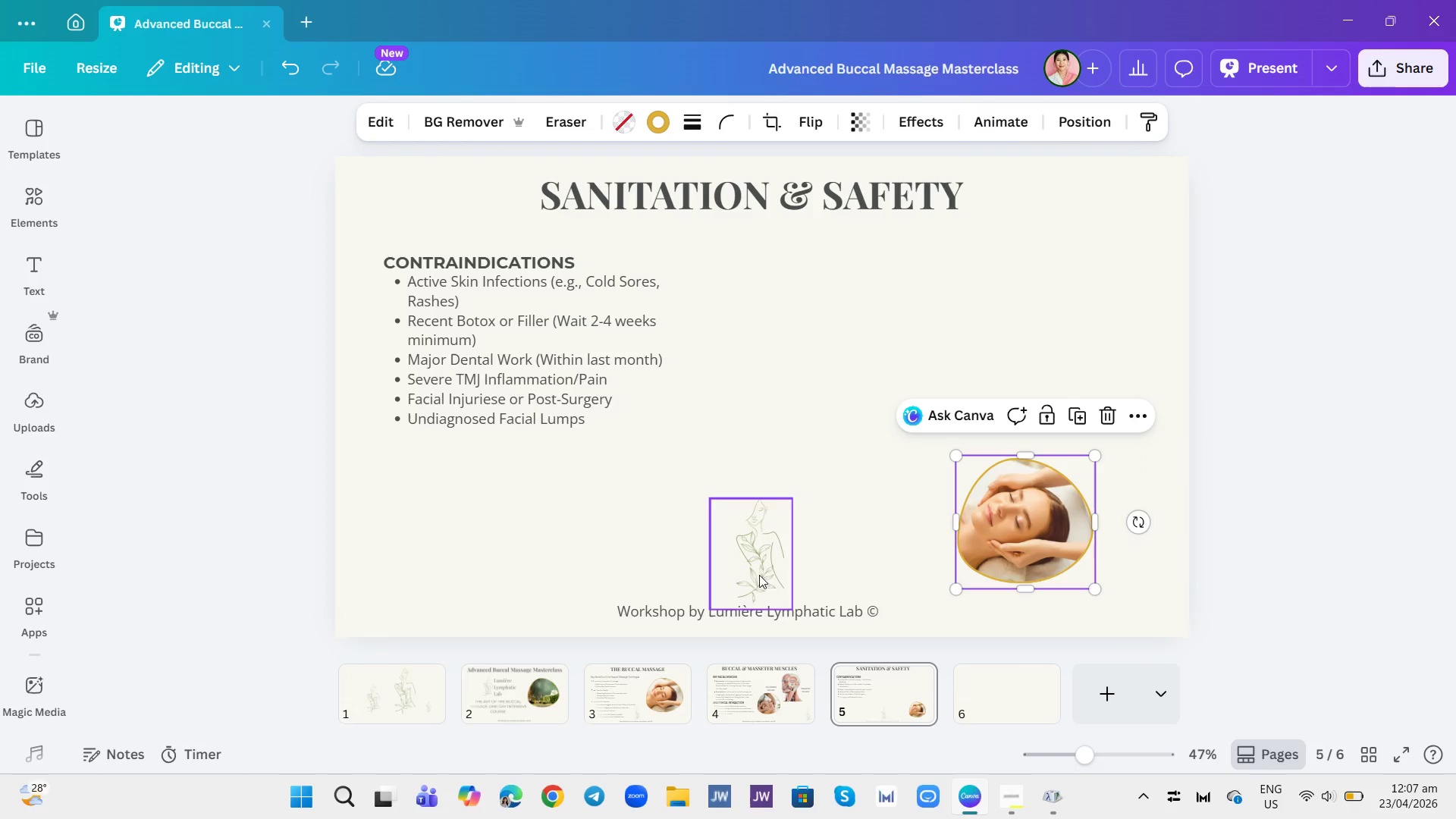 
left_click_drag(start_coordinate=[752, 563], to_coordinate=[1133, 569])
 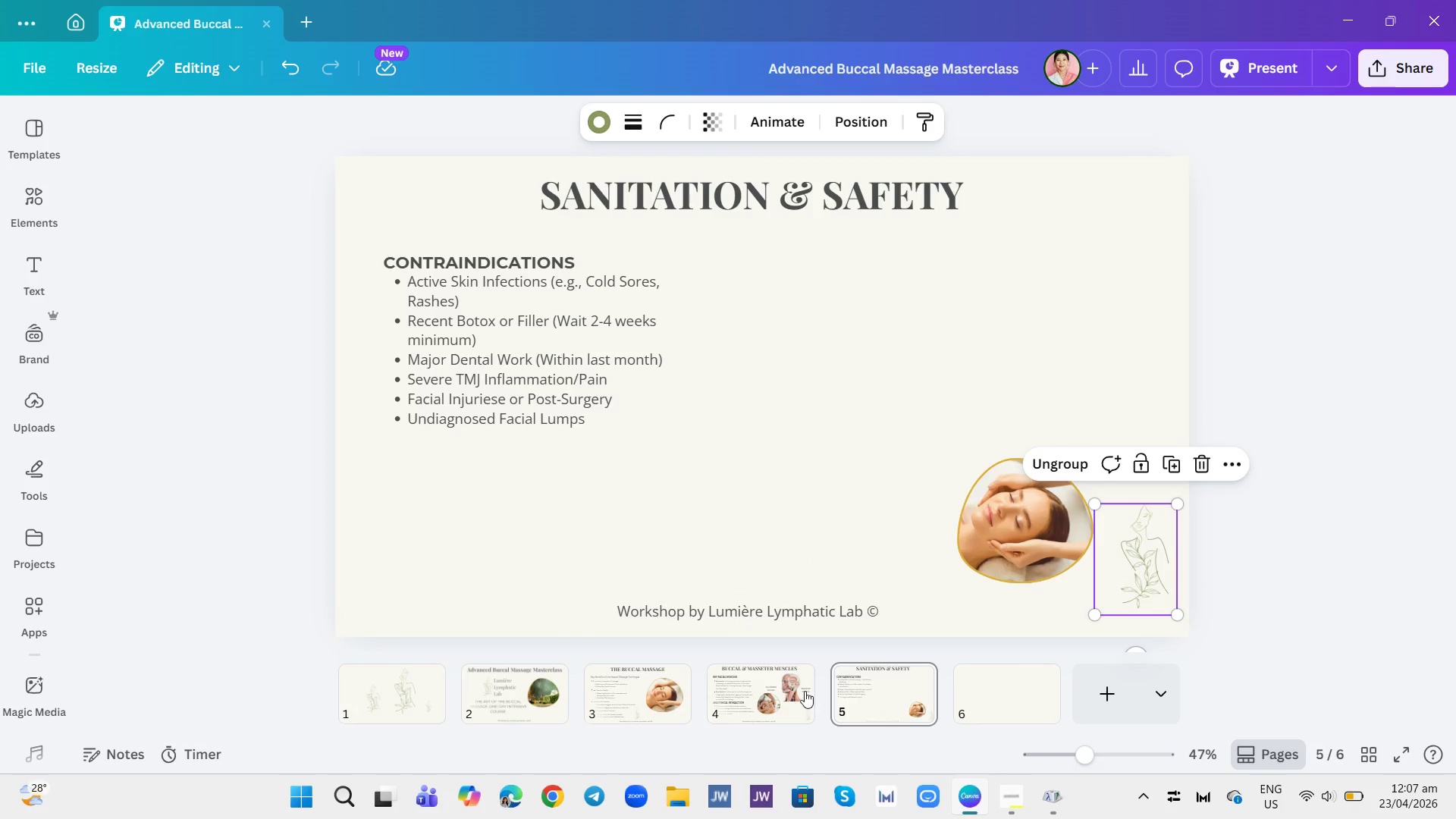 
left_click([786, 699])
 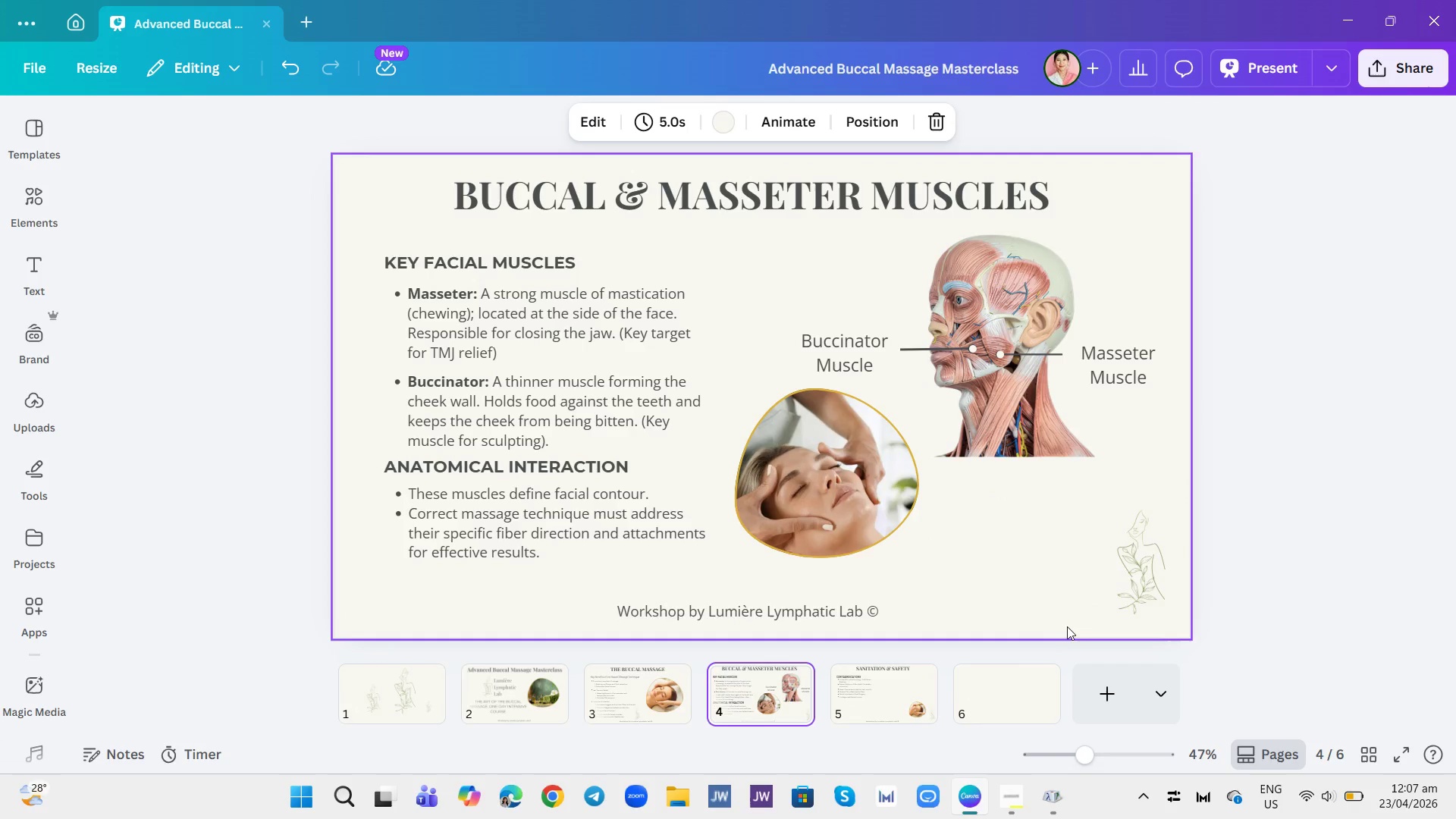 
mouse_move([937, 704])
 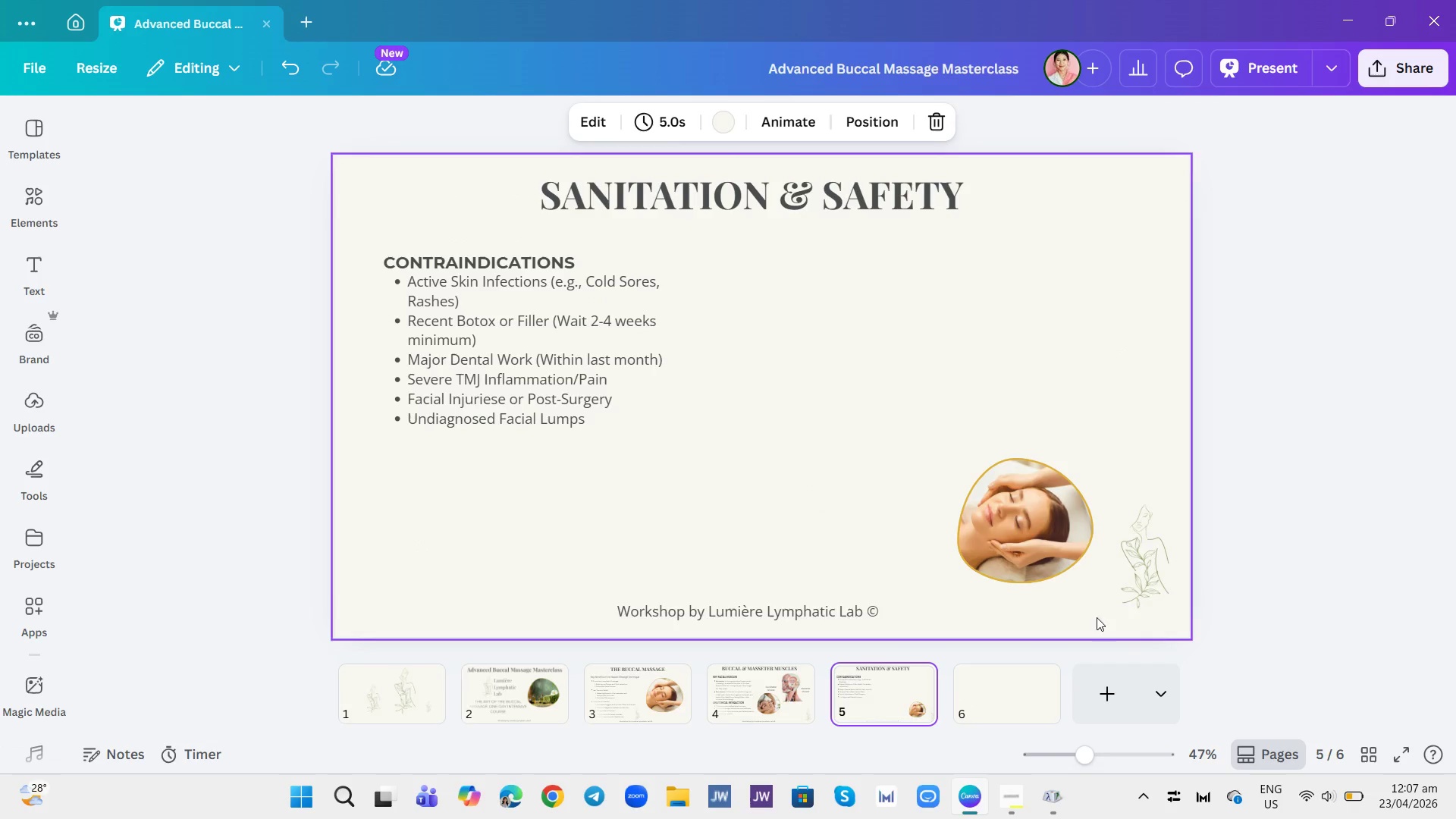 
left_click_drag(start_coordinate=[1131, 566], to_coordinate=[1126, 576])
 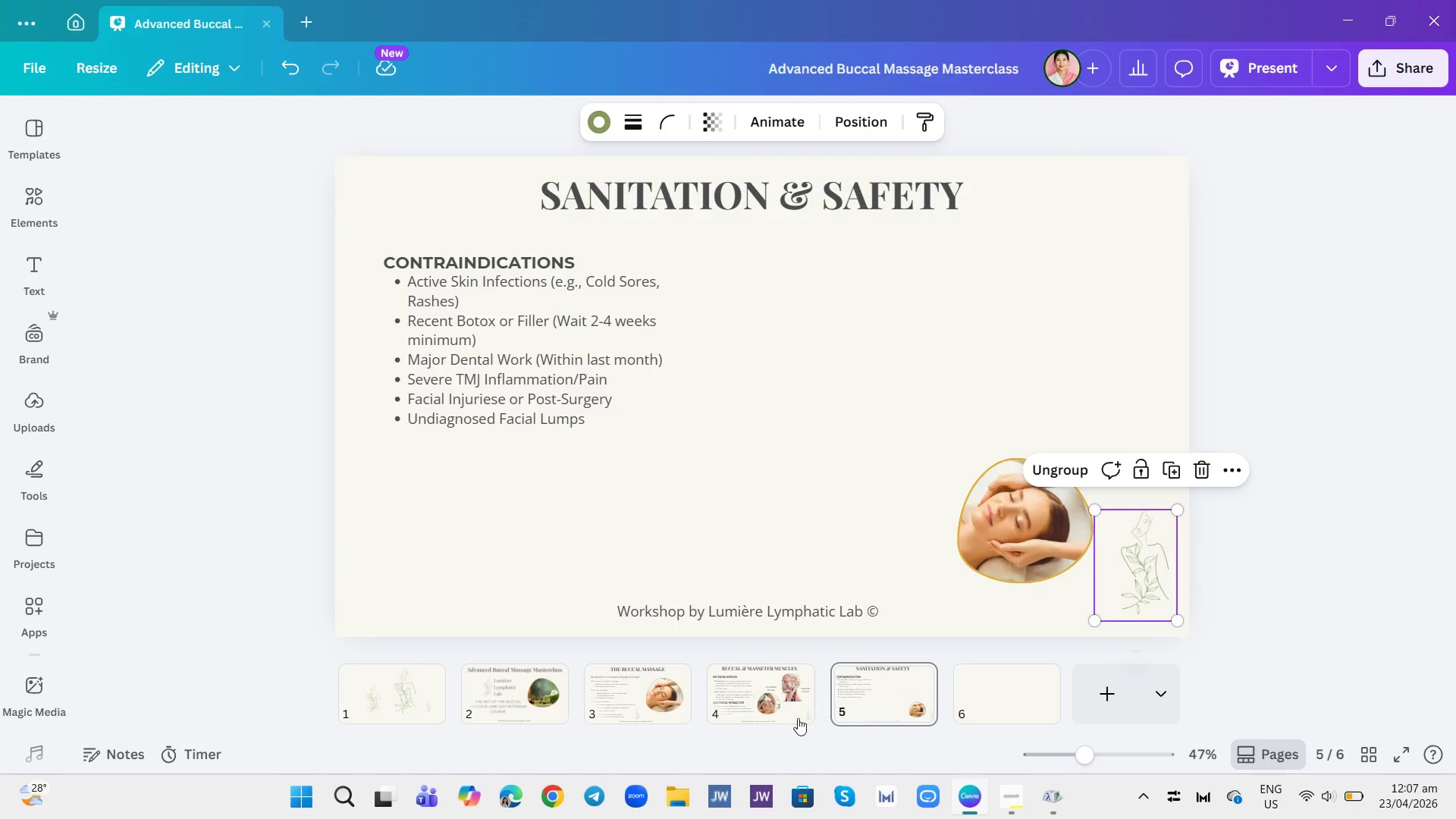 
left_click([781, 695])
 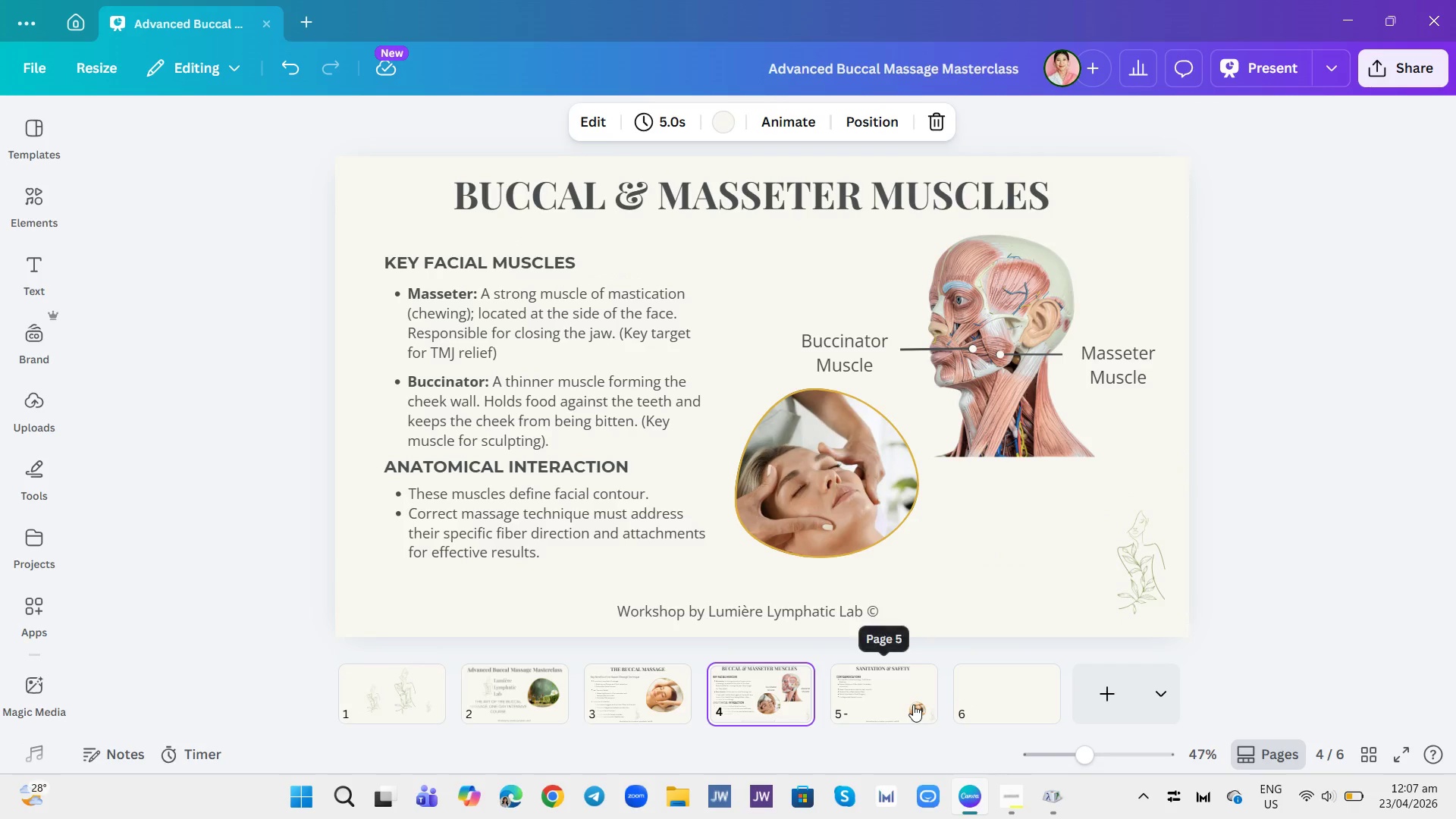 
left_click([890, 688])
 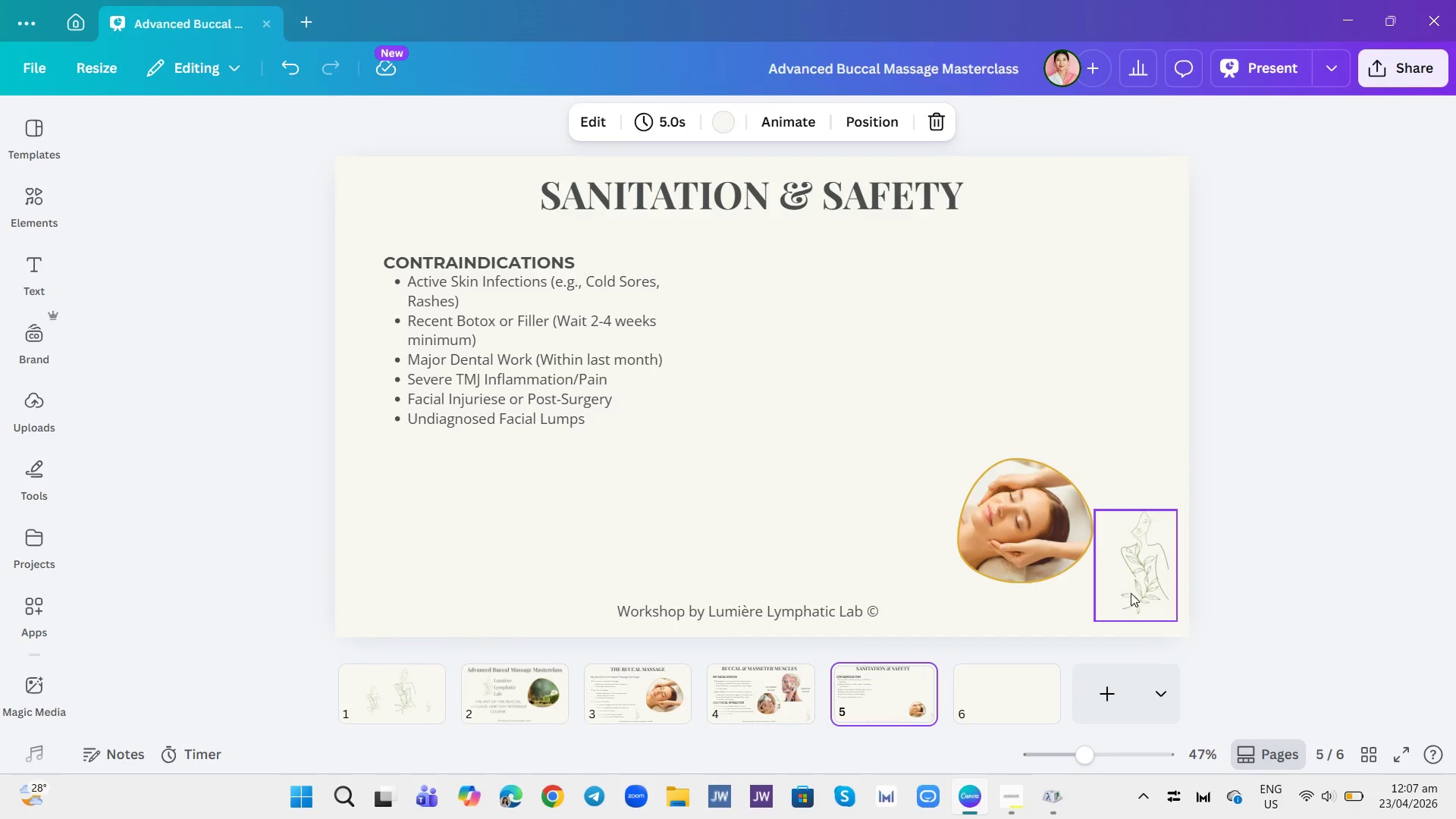 
left_click_drag(start_coordinate=[1146, 588], to_coordinate=[1138, 588])
 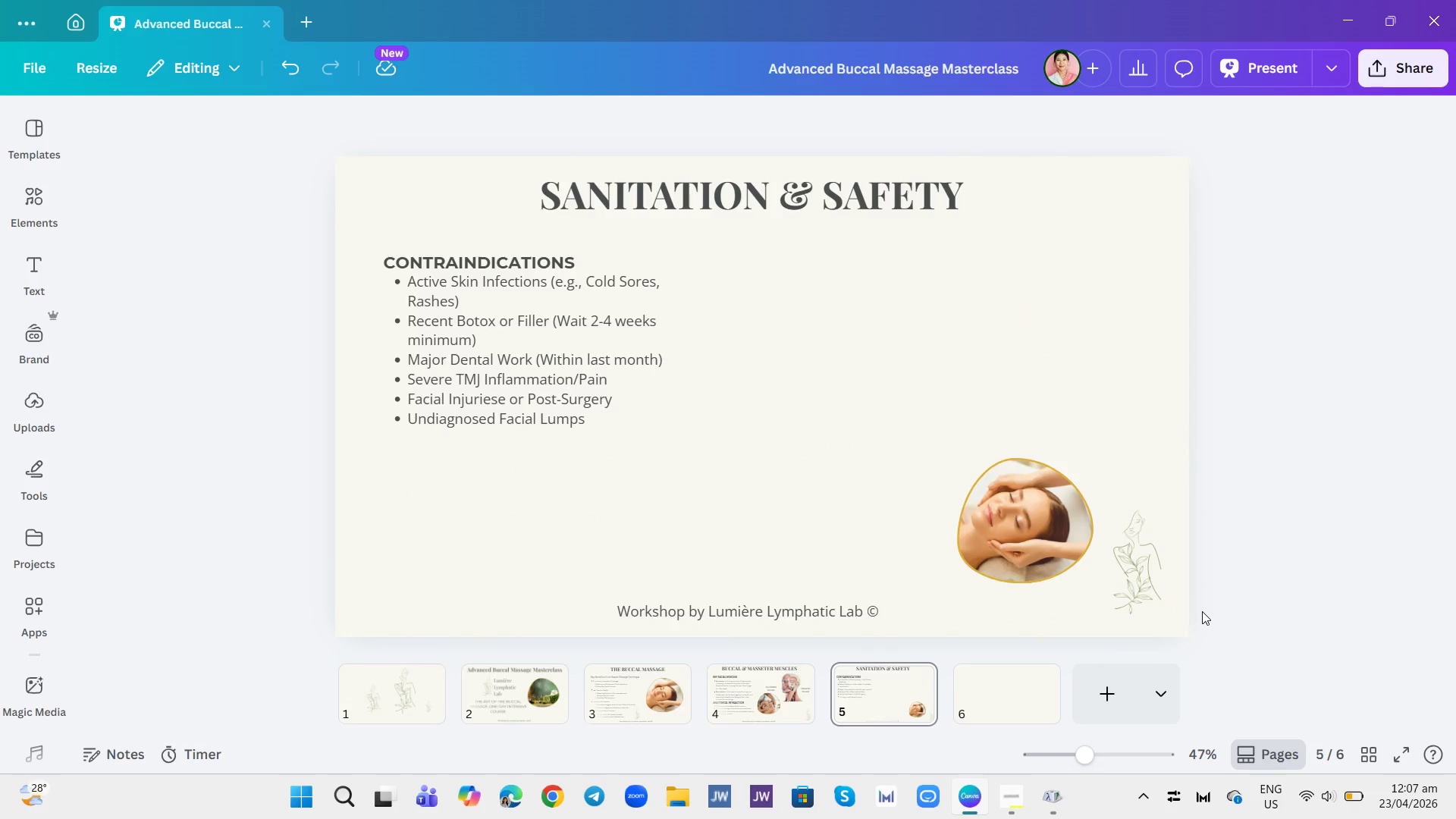 
wait(9.09)
 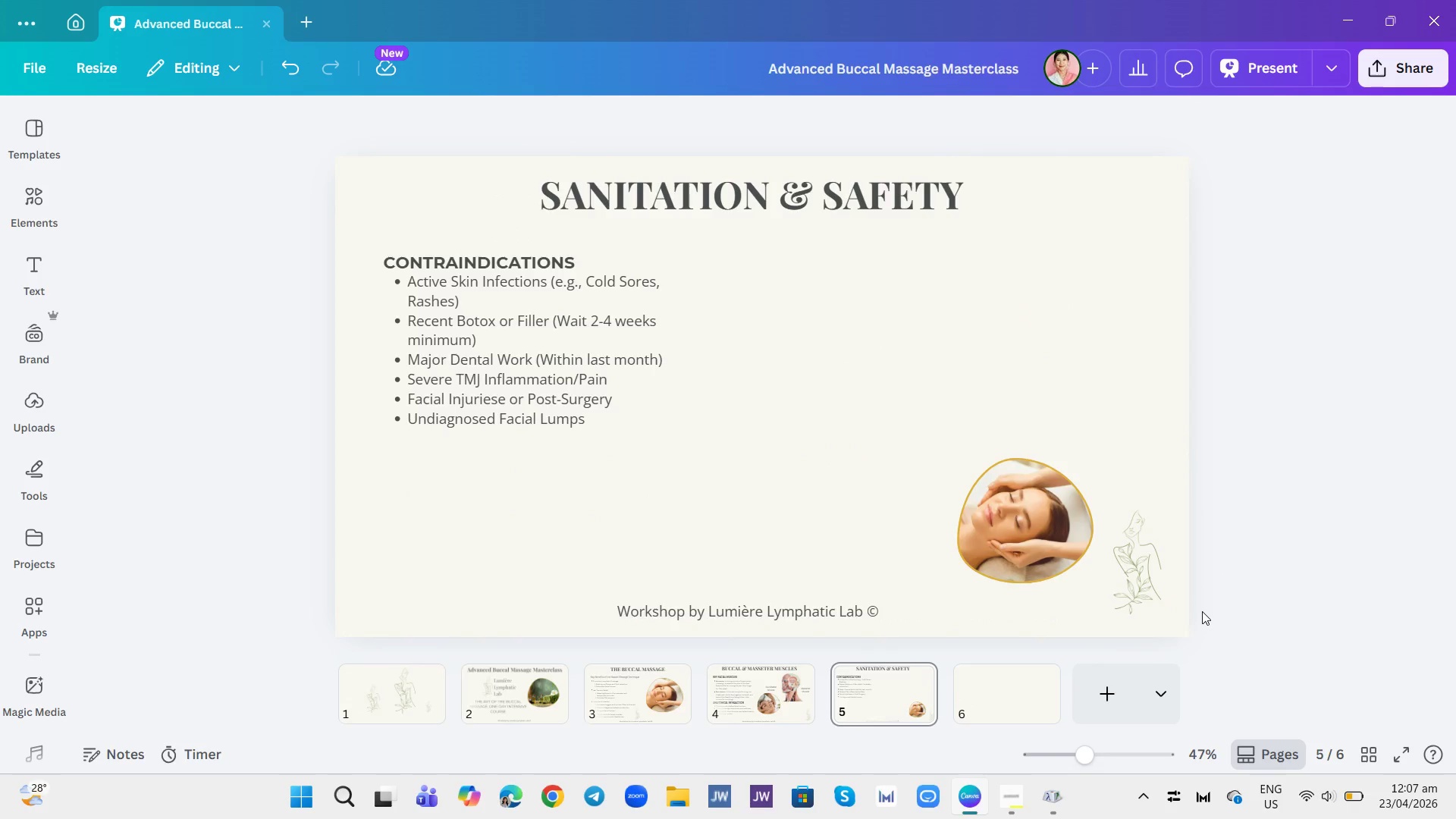 
left_click([535, 693])
 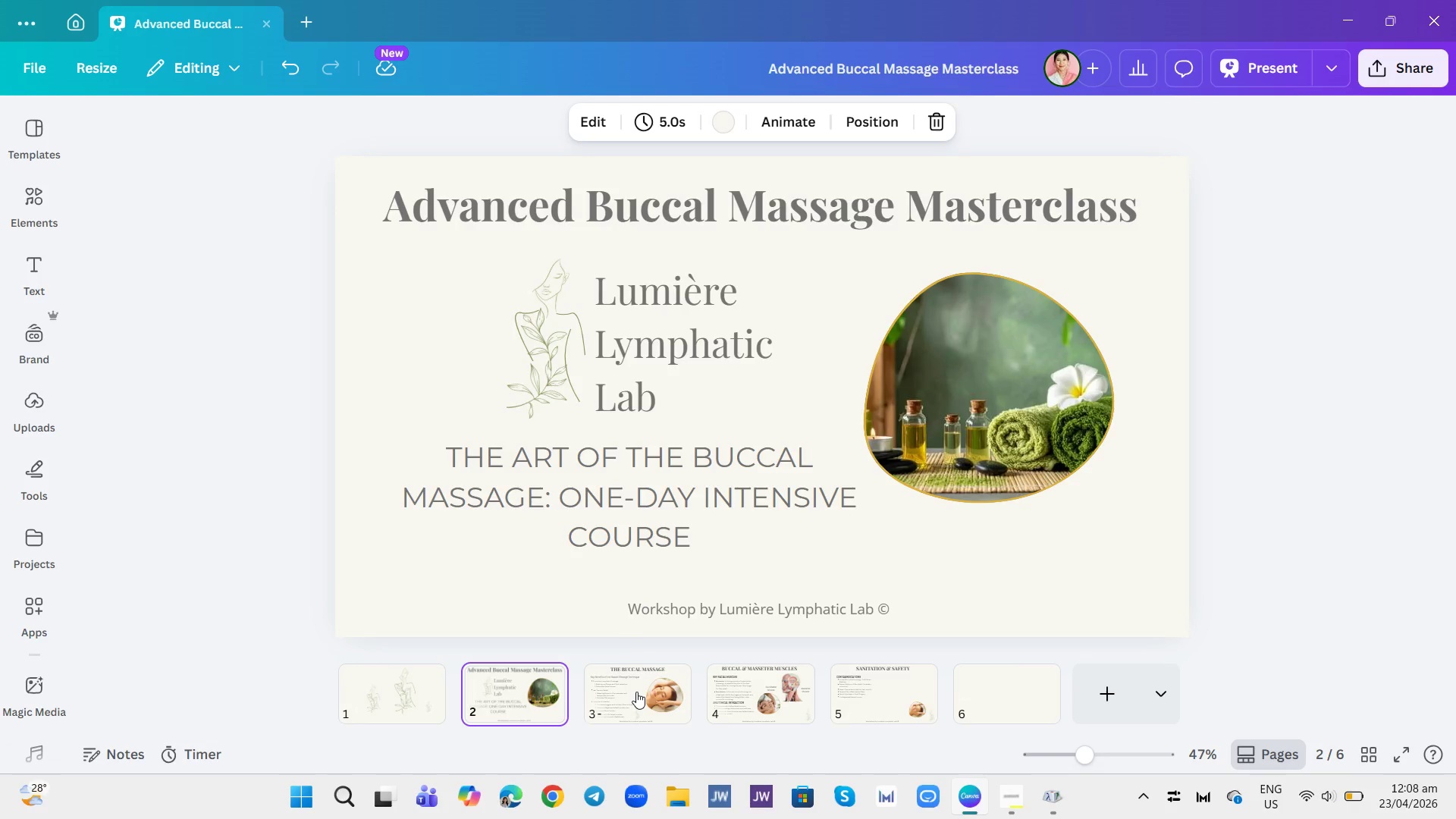 
wait(7.14)
 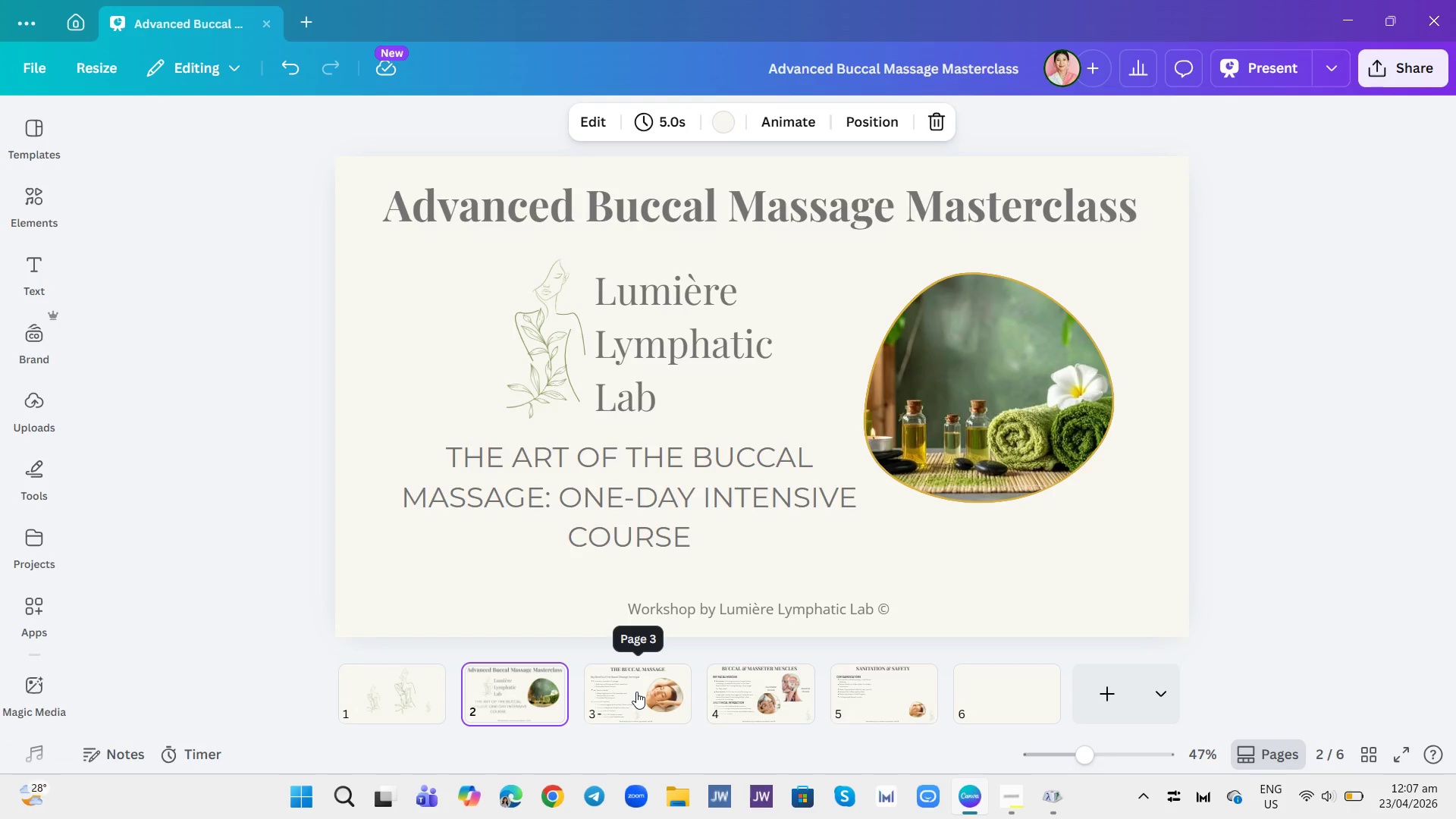 
left_click([501, 698])
 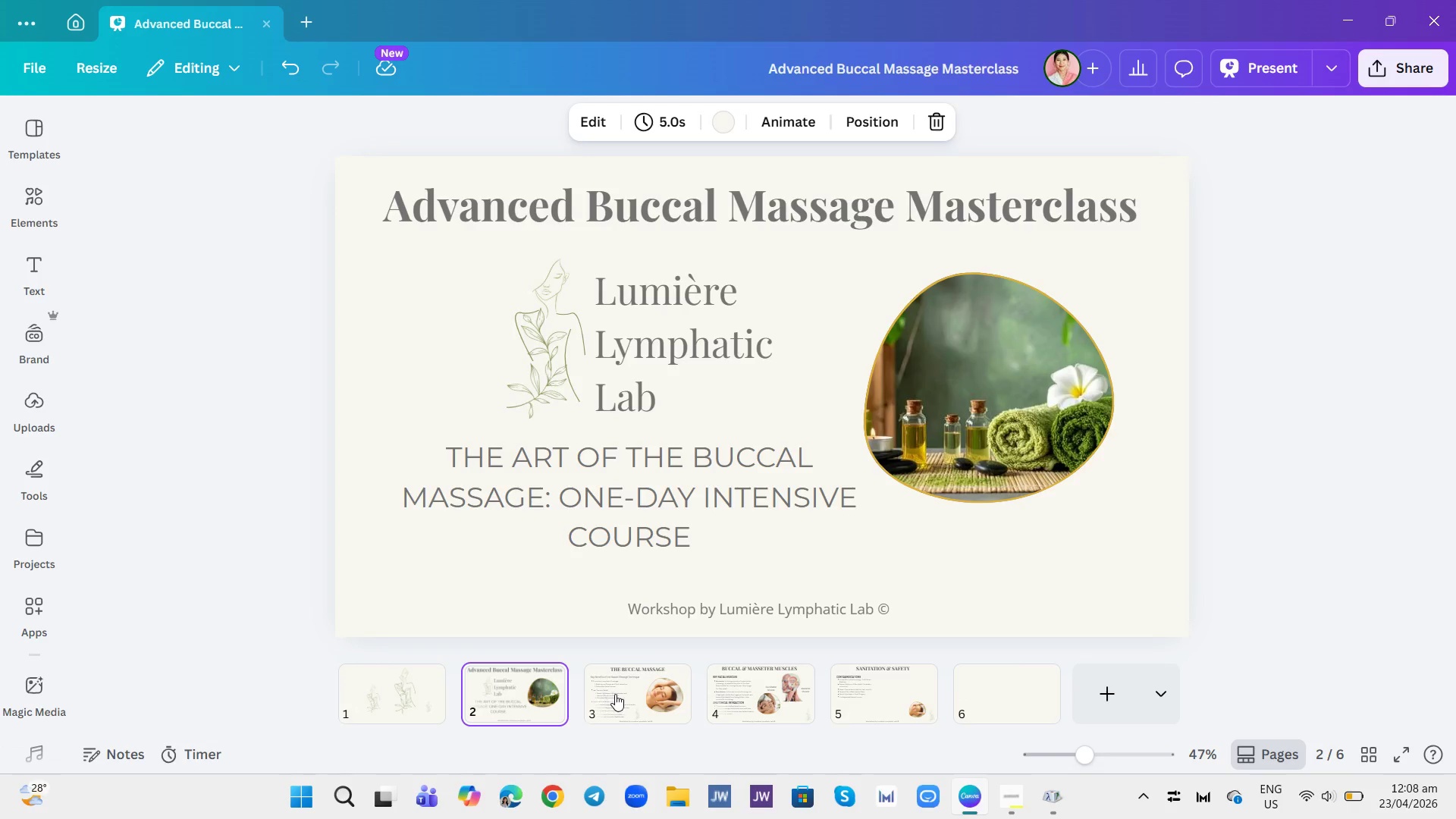 
left_click([615, 694])
 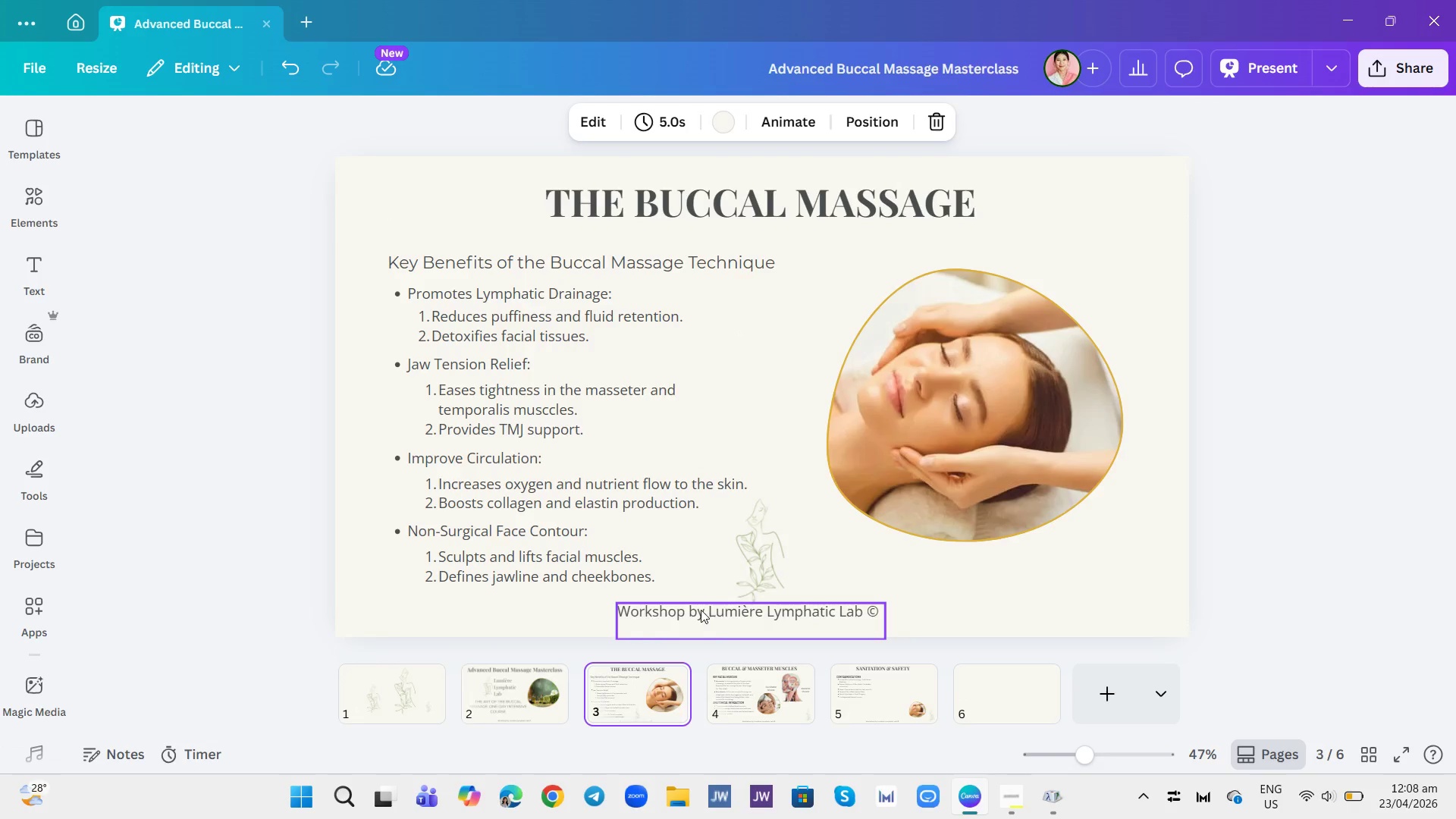 
wait(5.28)
 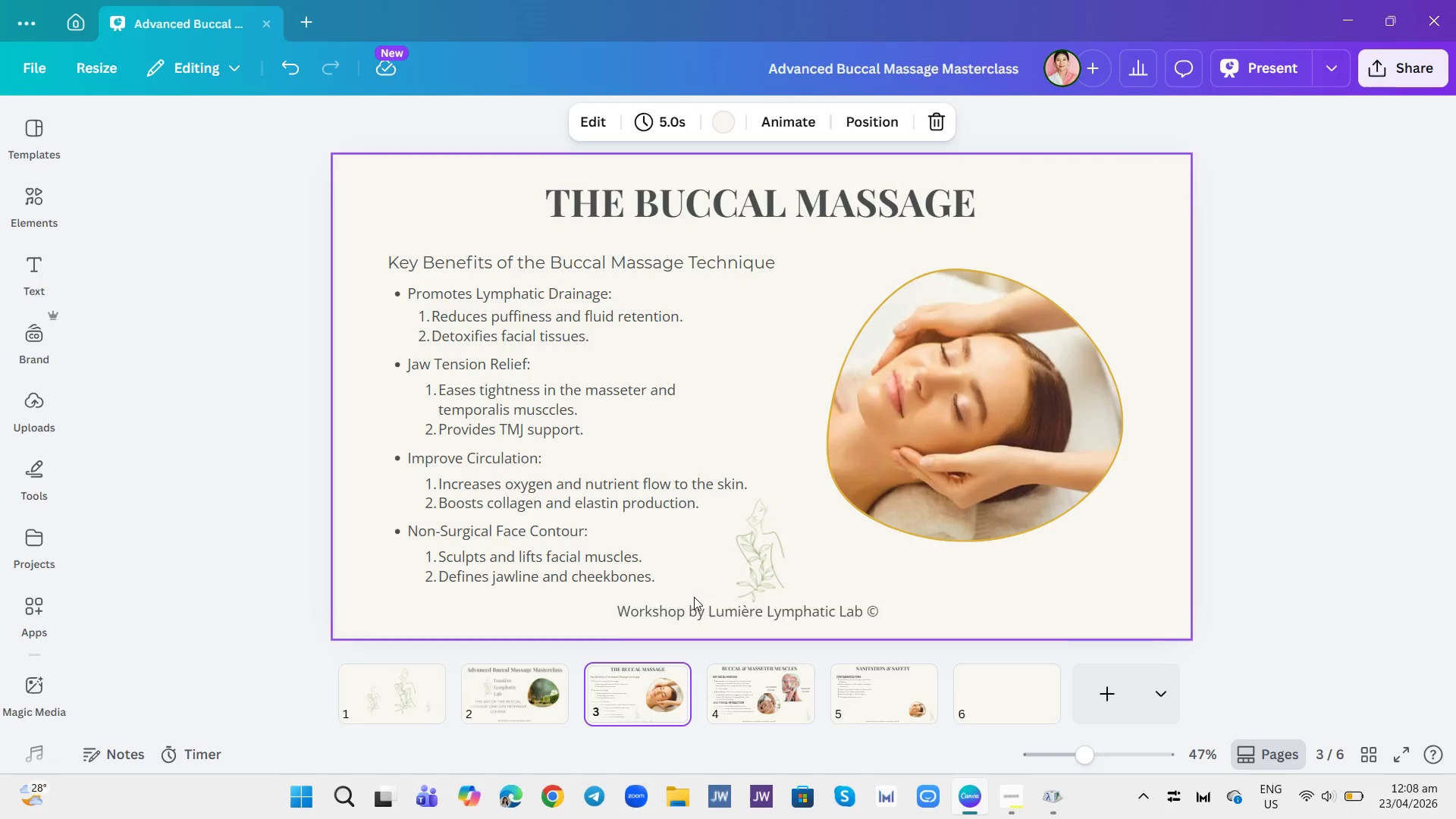 
double_click([708, 613])
 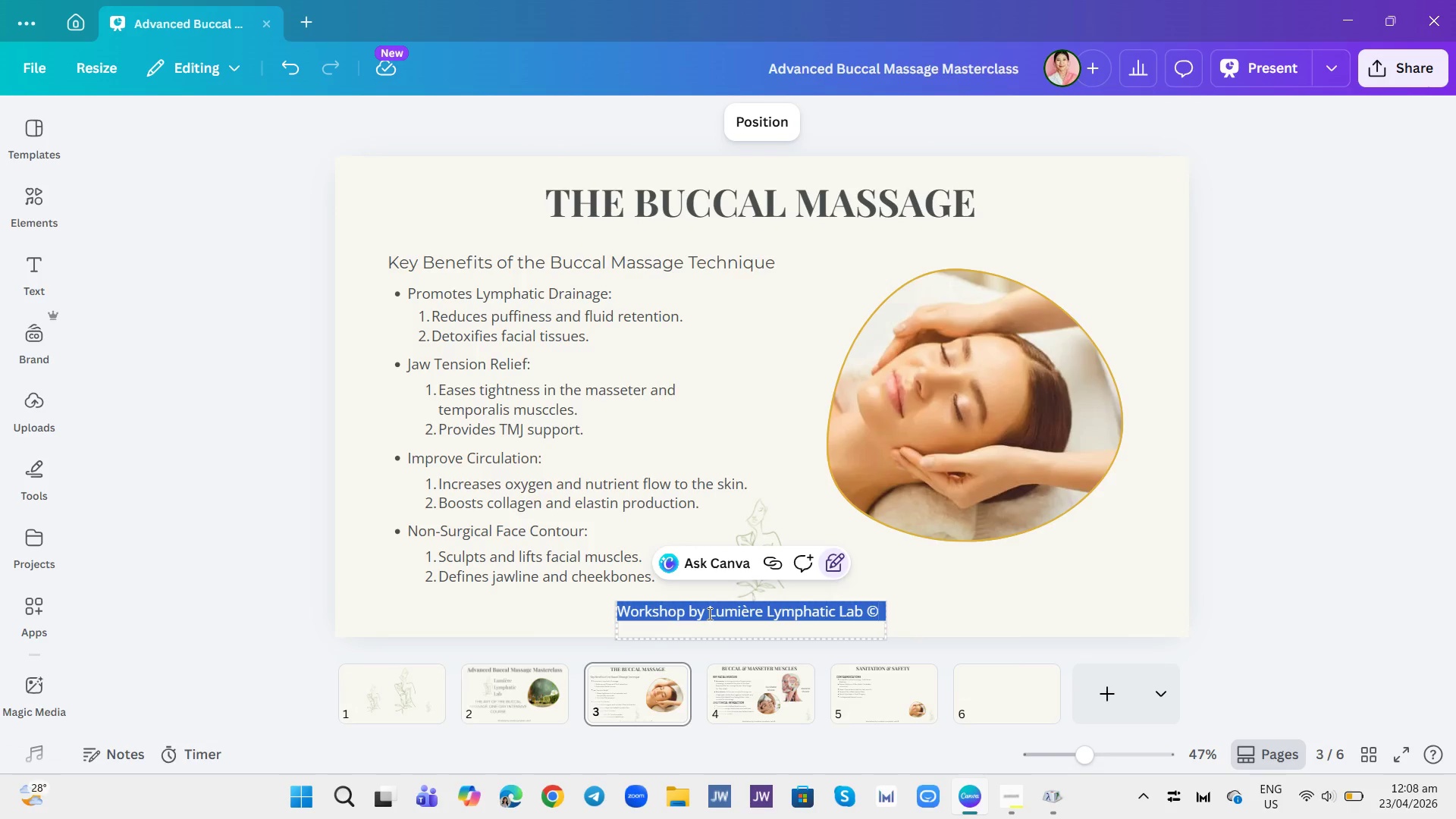 
left_click([708, 613])
 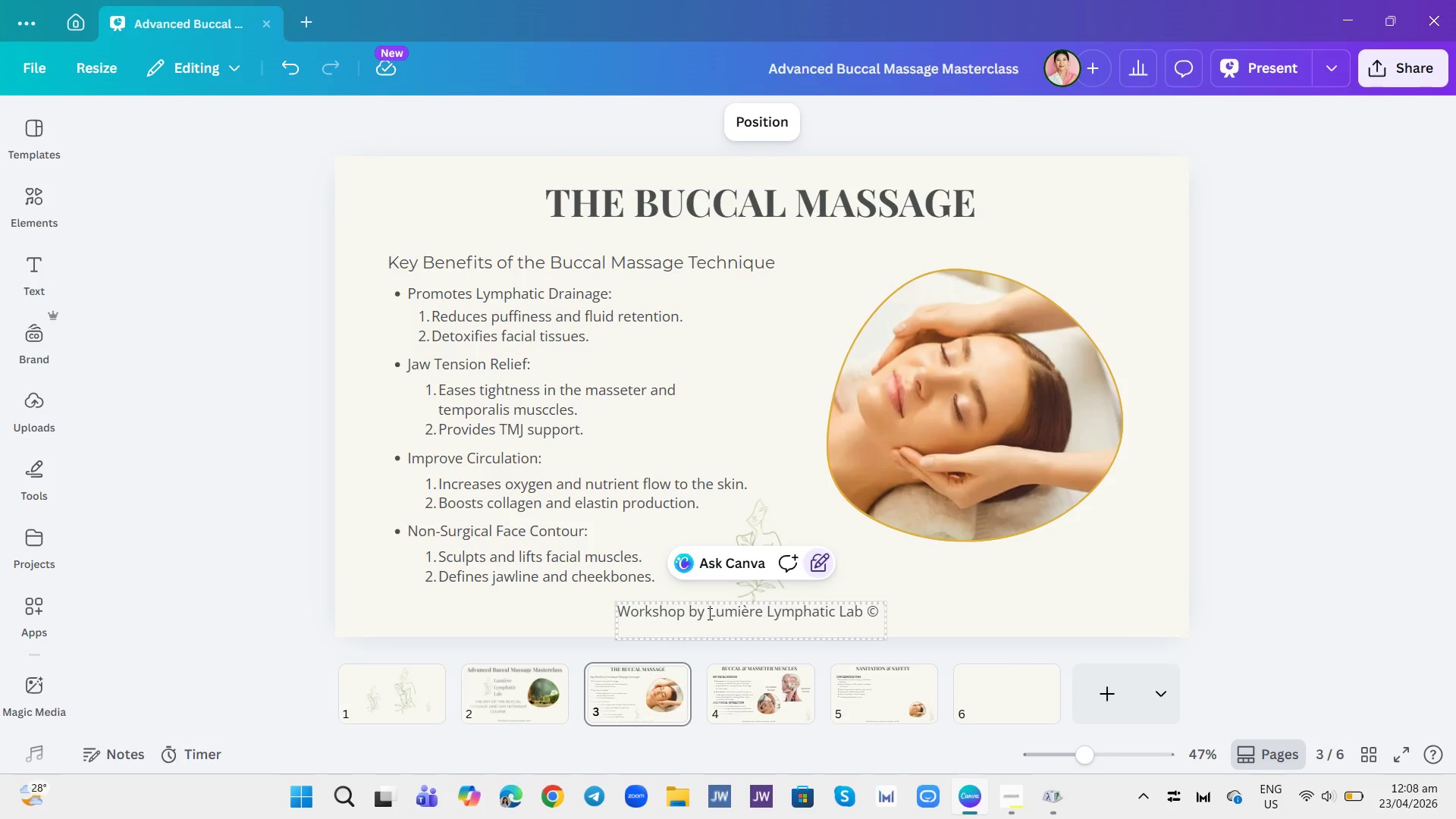 
key(Backspace)
 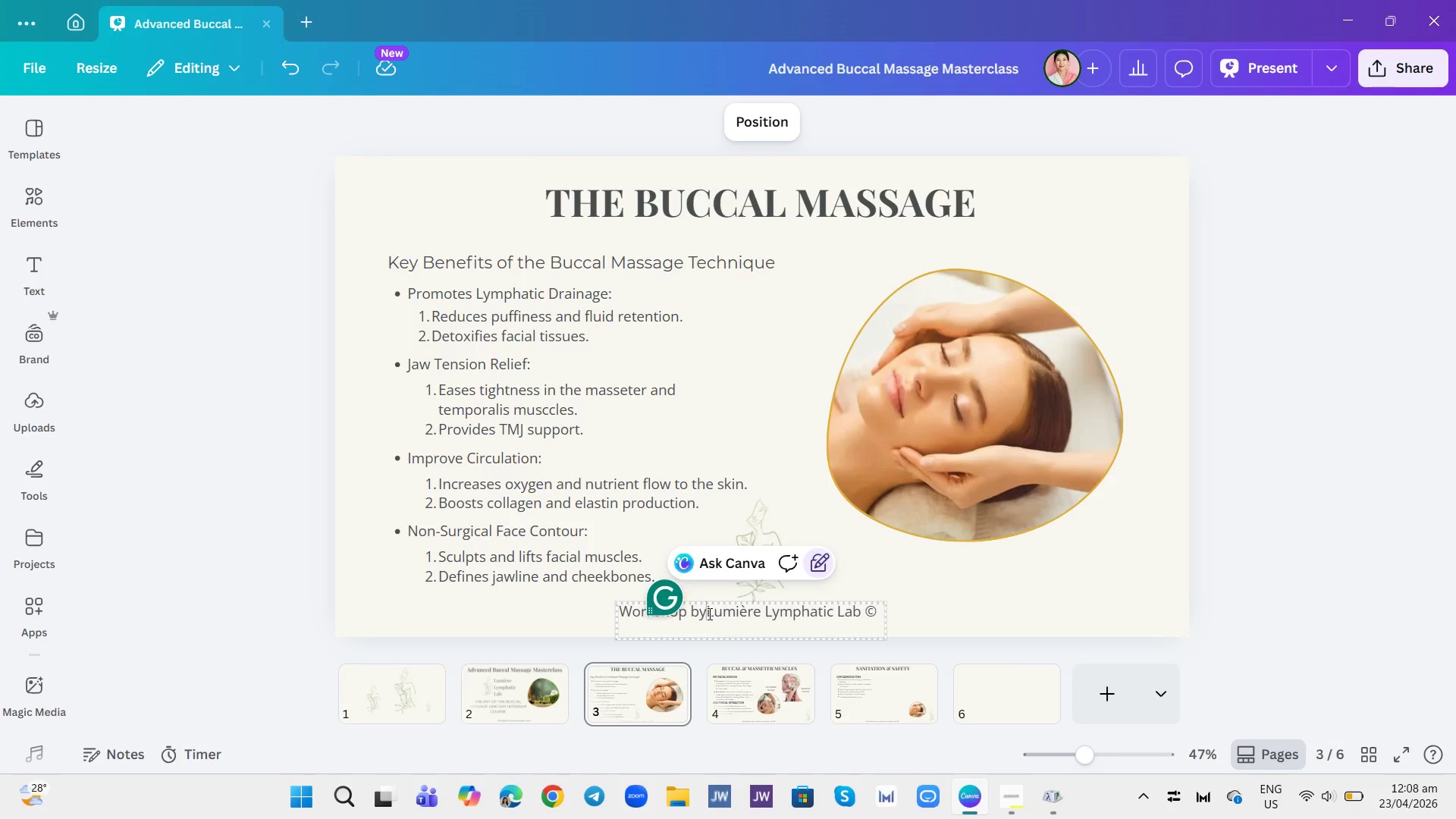 
key(Backspace)
 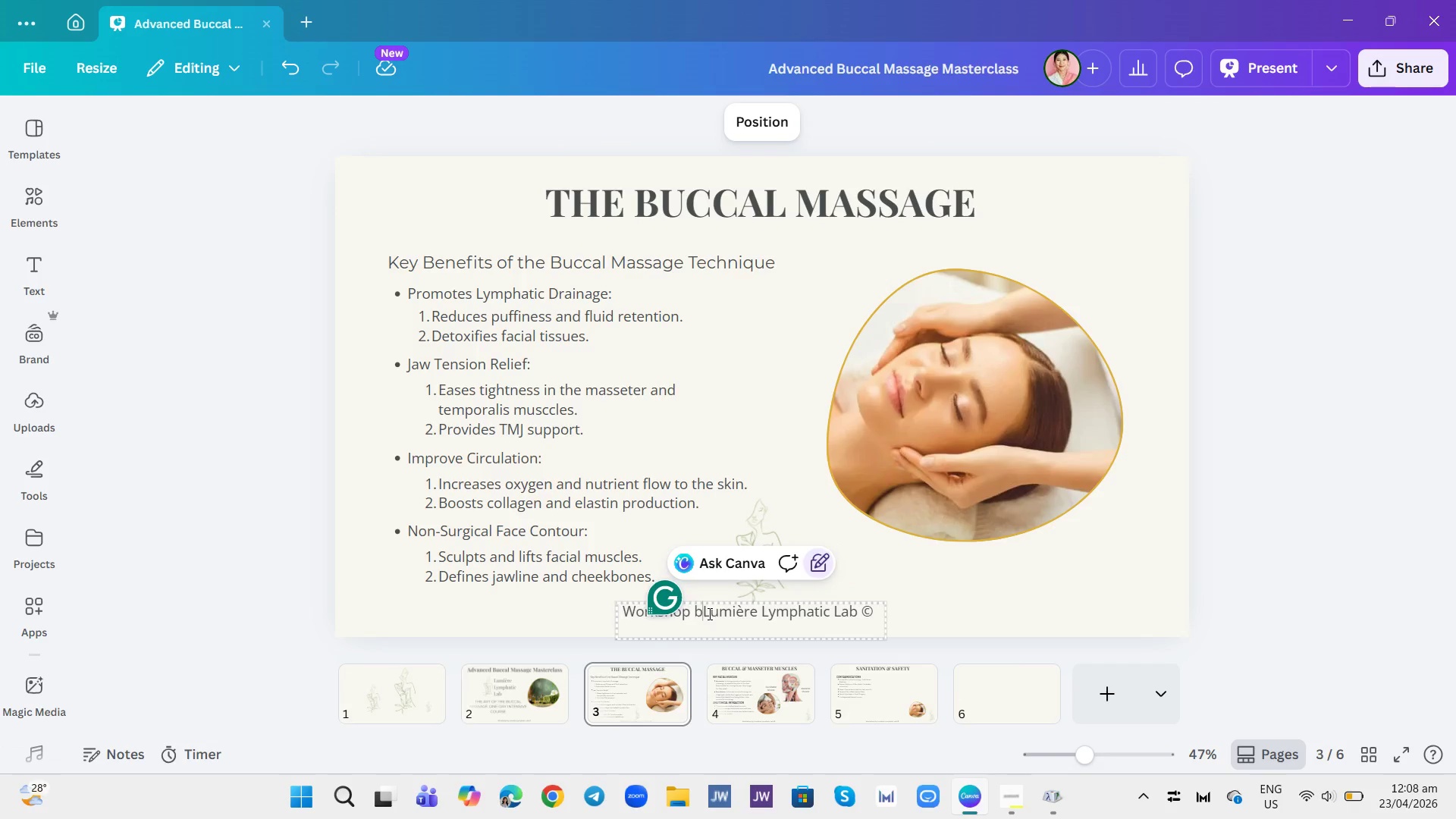 
key(Backspace)
 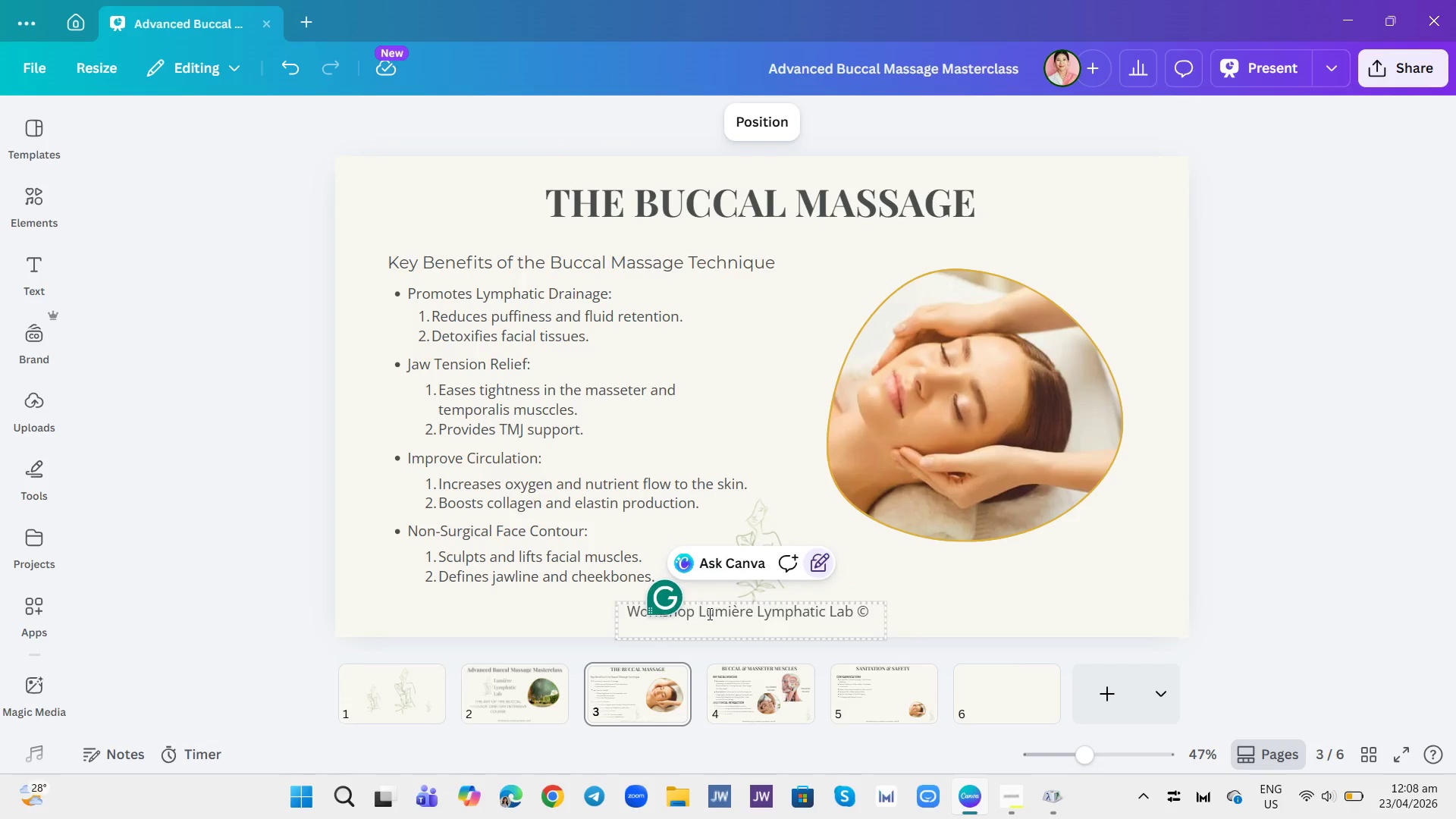 
key(Backspace)
 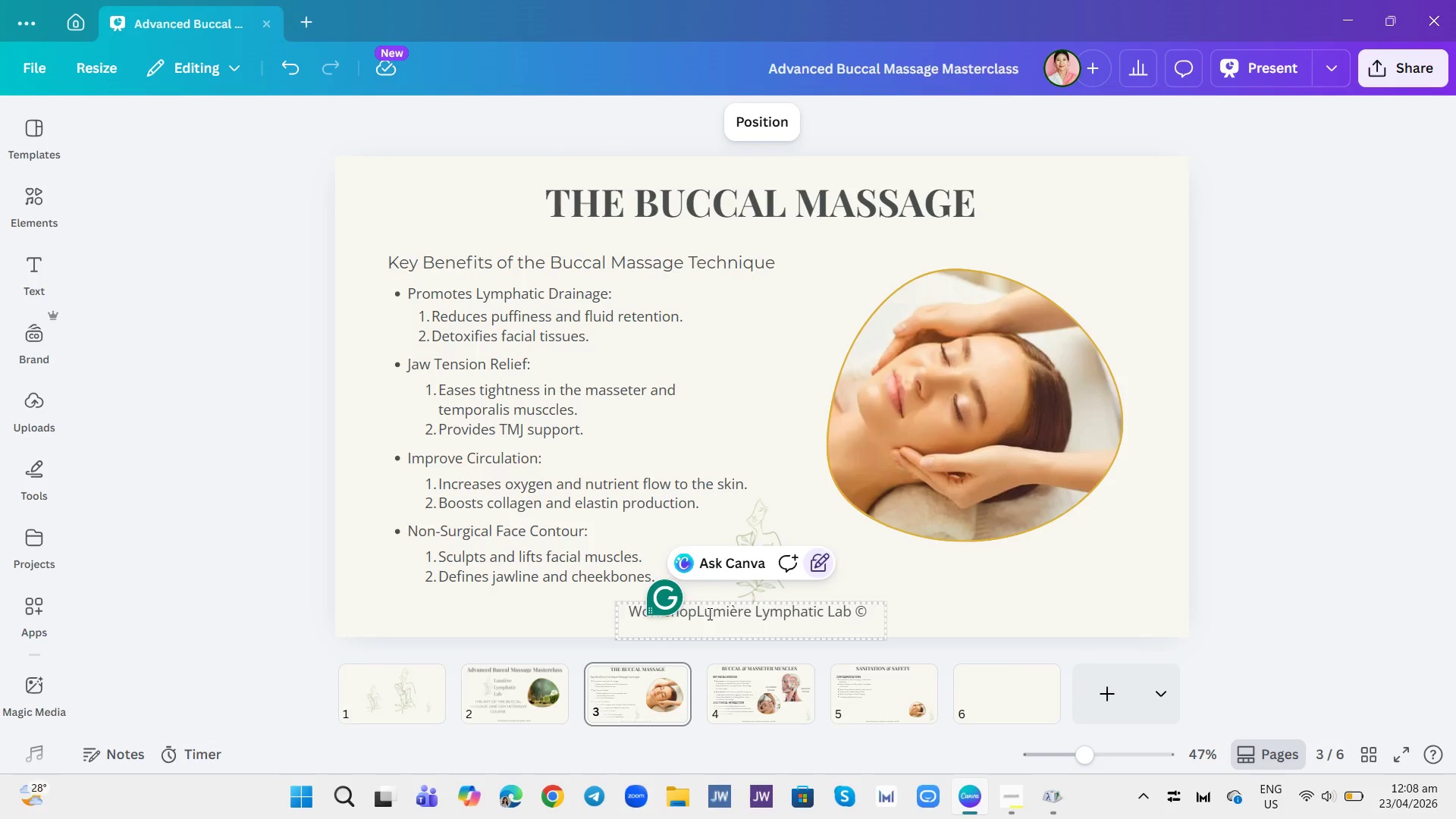 
key(Backspace)
 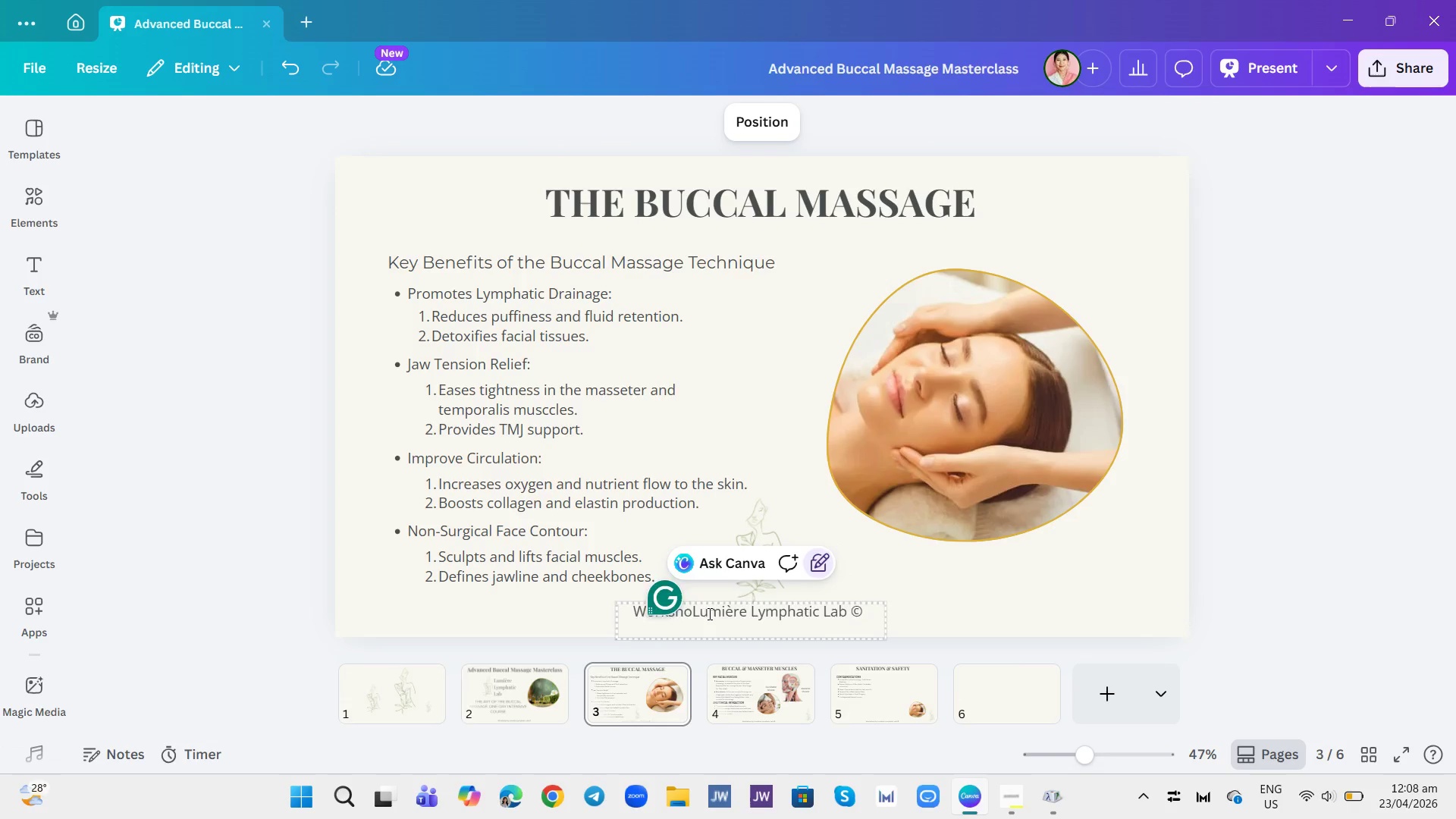 
key(Backspace)
 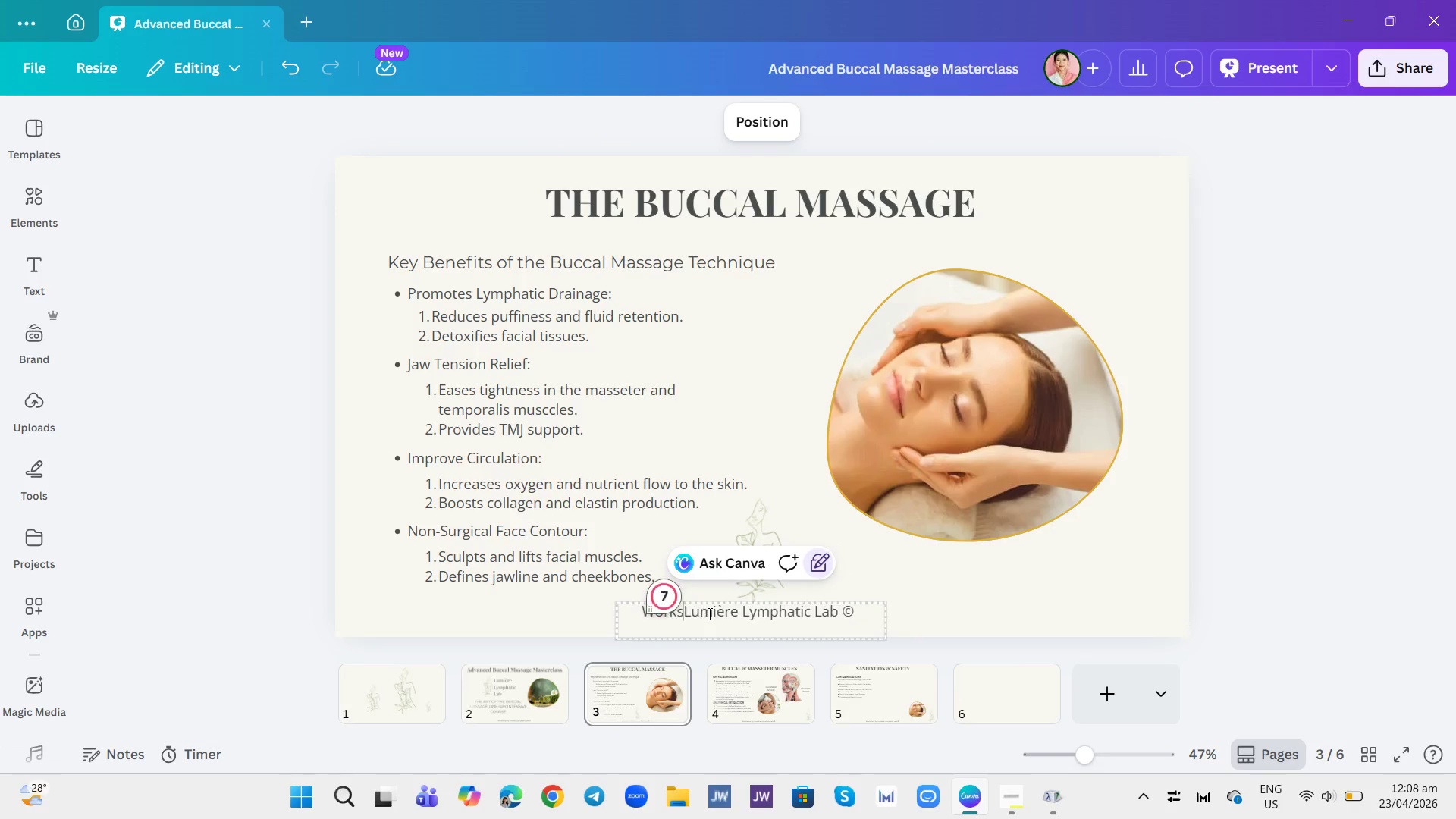 
key(Backspace)
 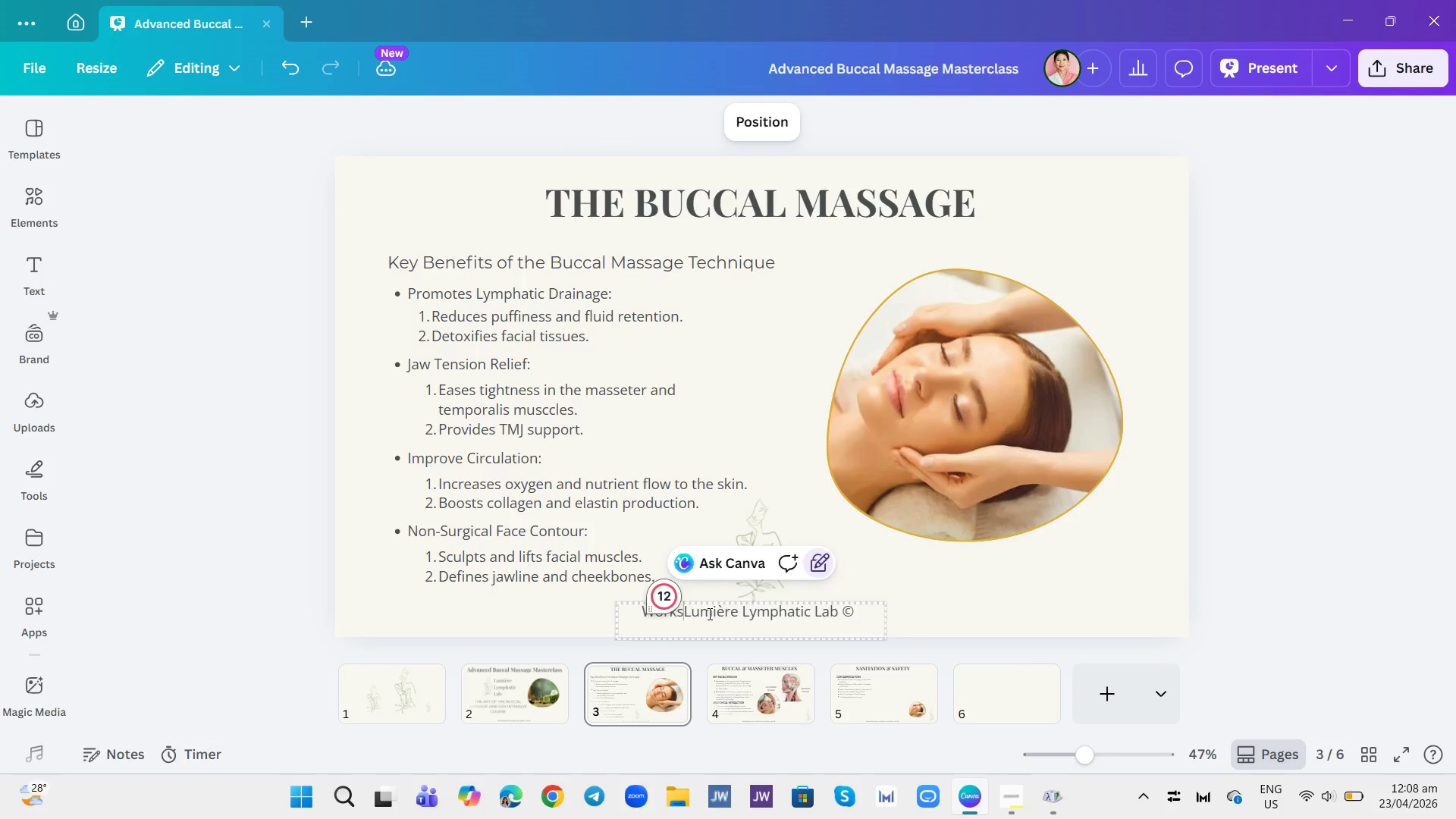 
key(Backspace)
 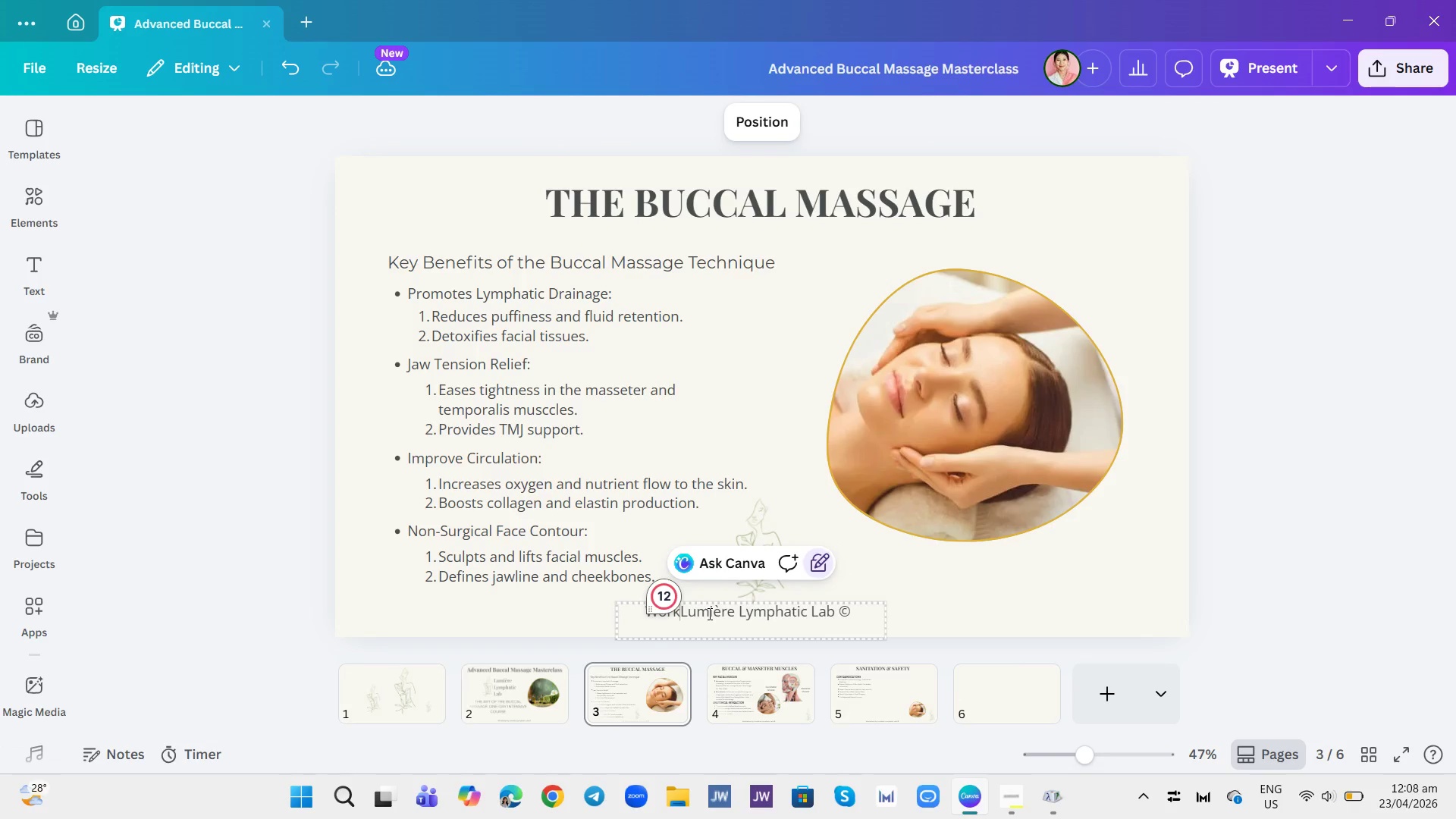 
key(Backspace)
 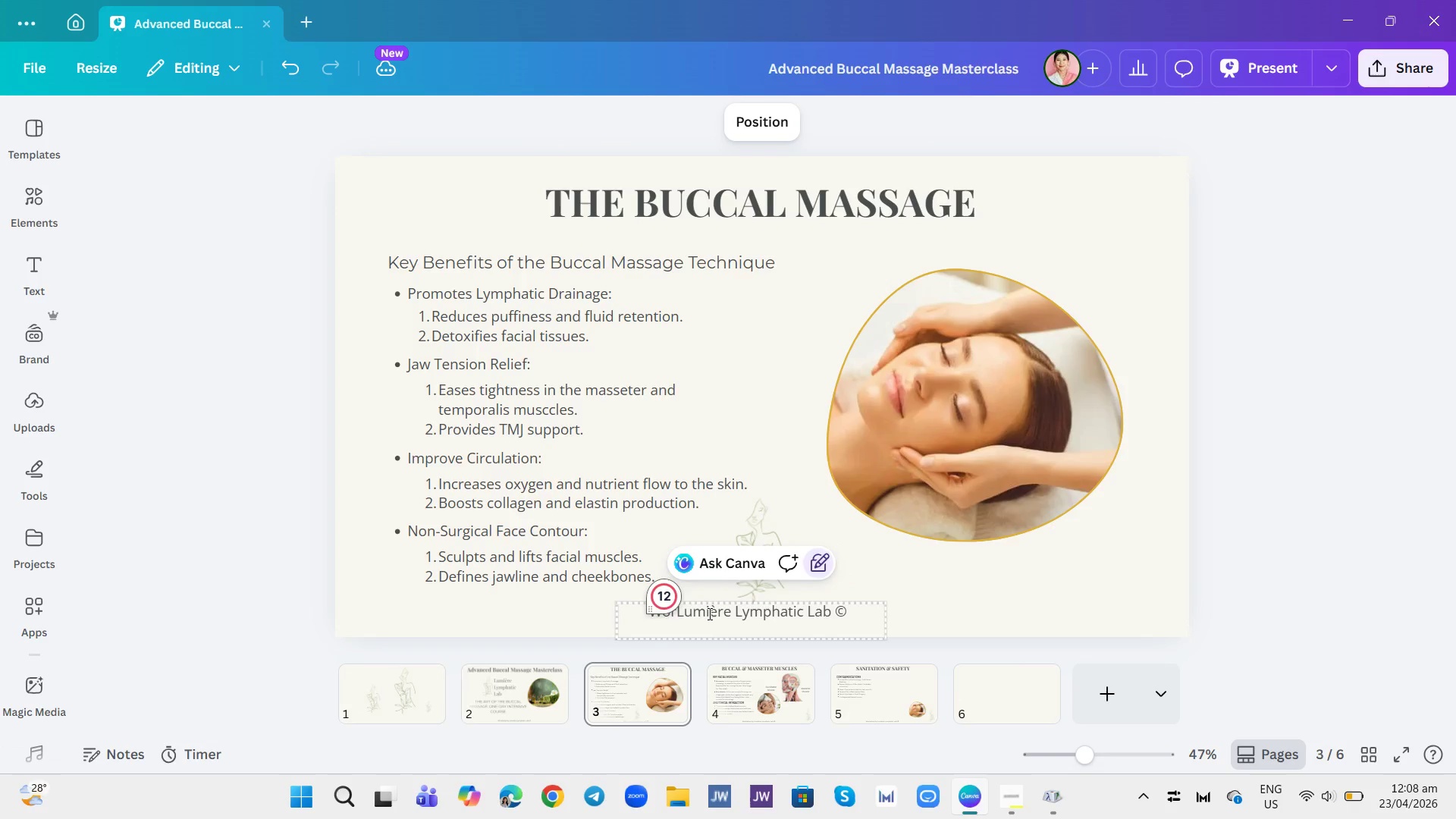 
key(Backspace)
 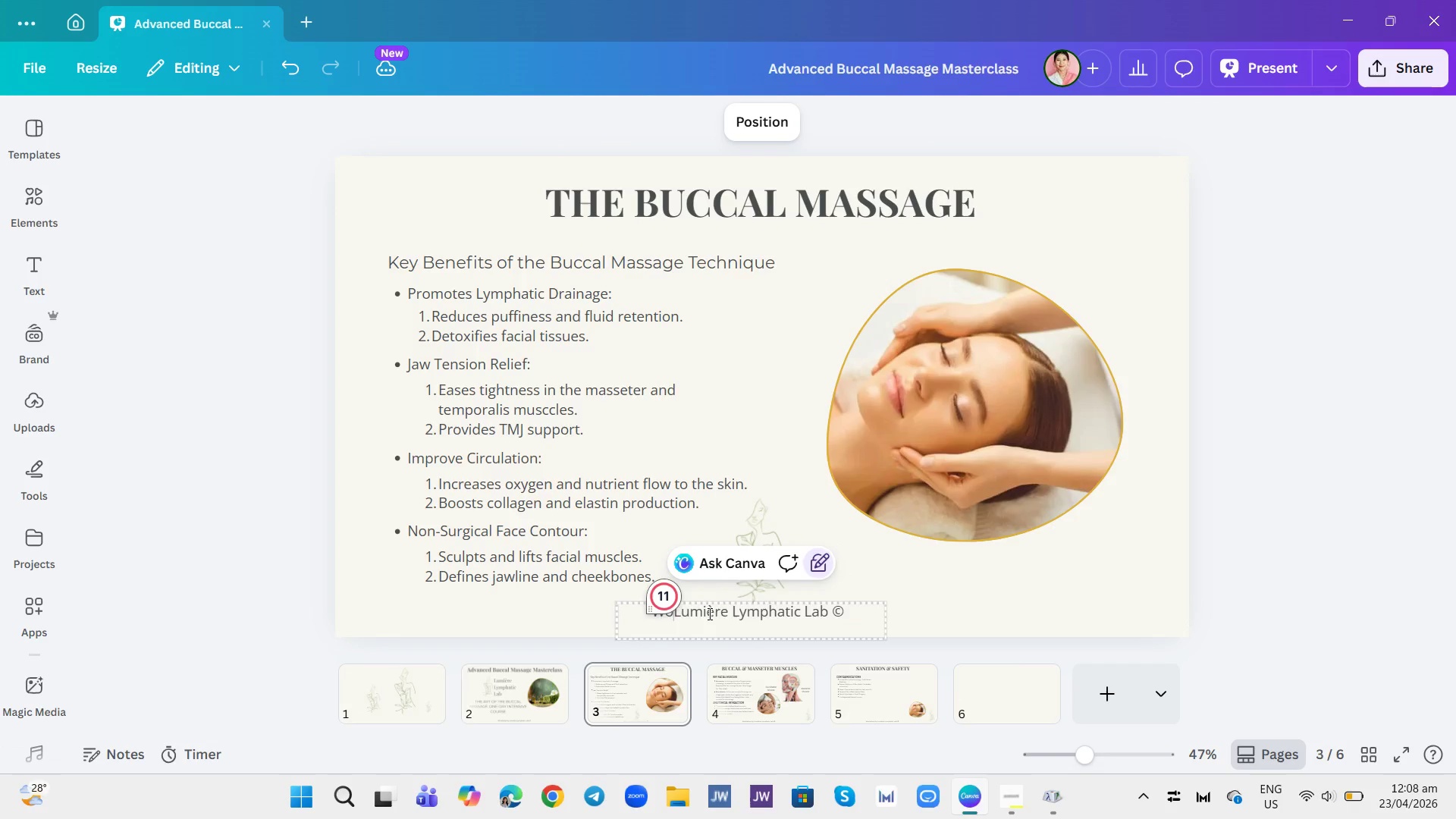 
key(Backspace)
 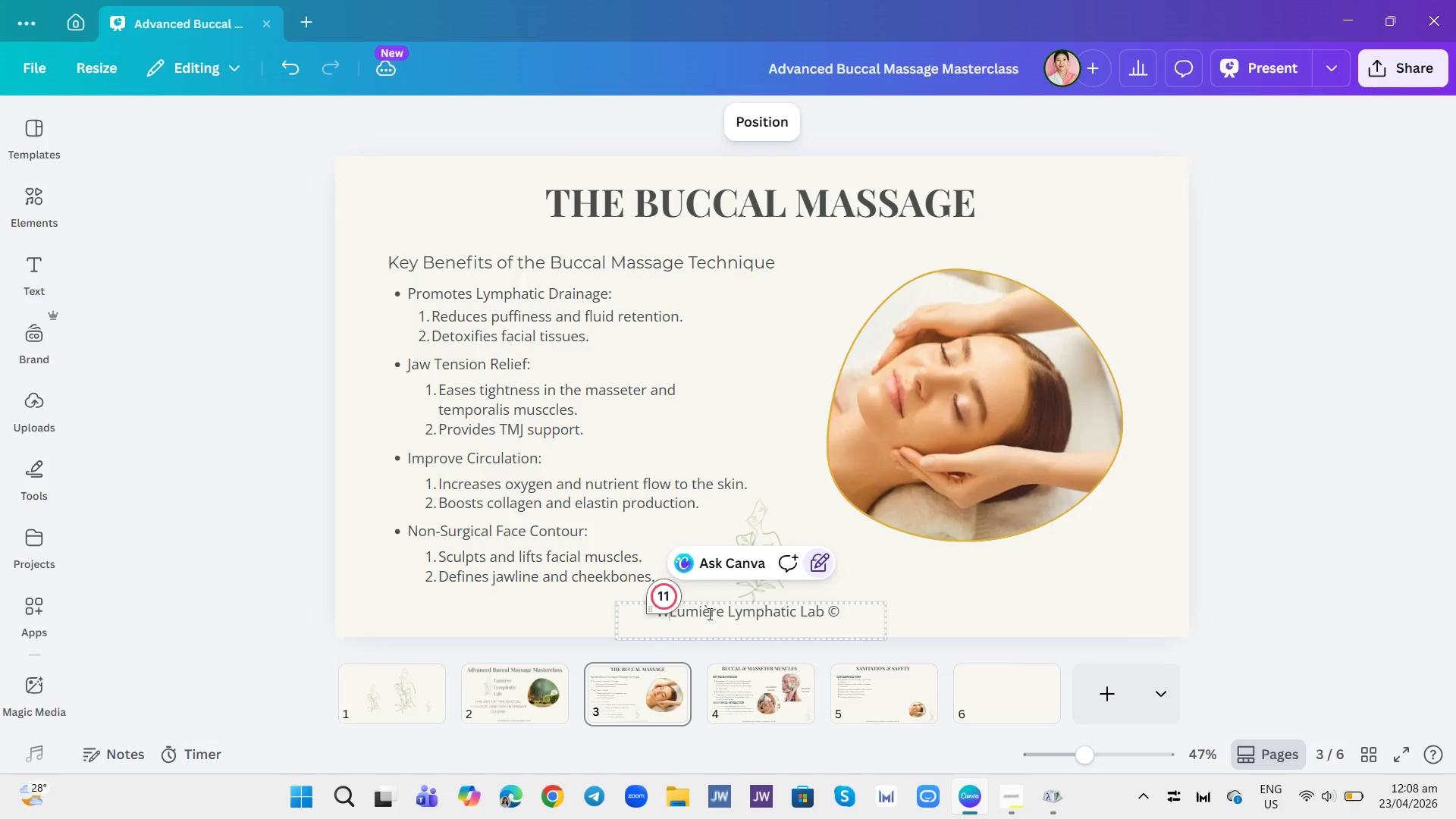 
key(Backspace)
 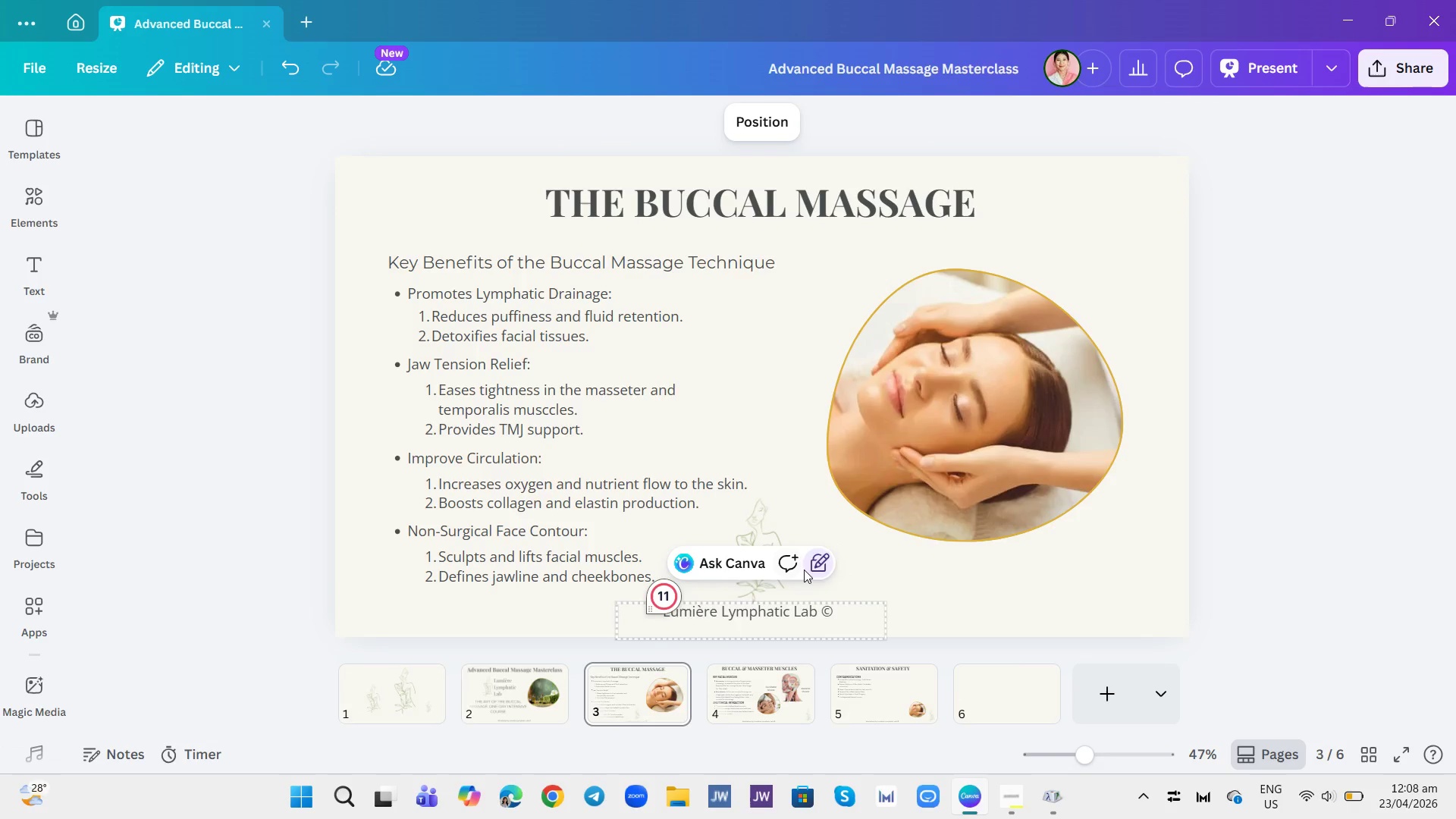 
left_click([932, 619])
 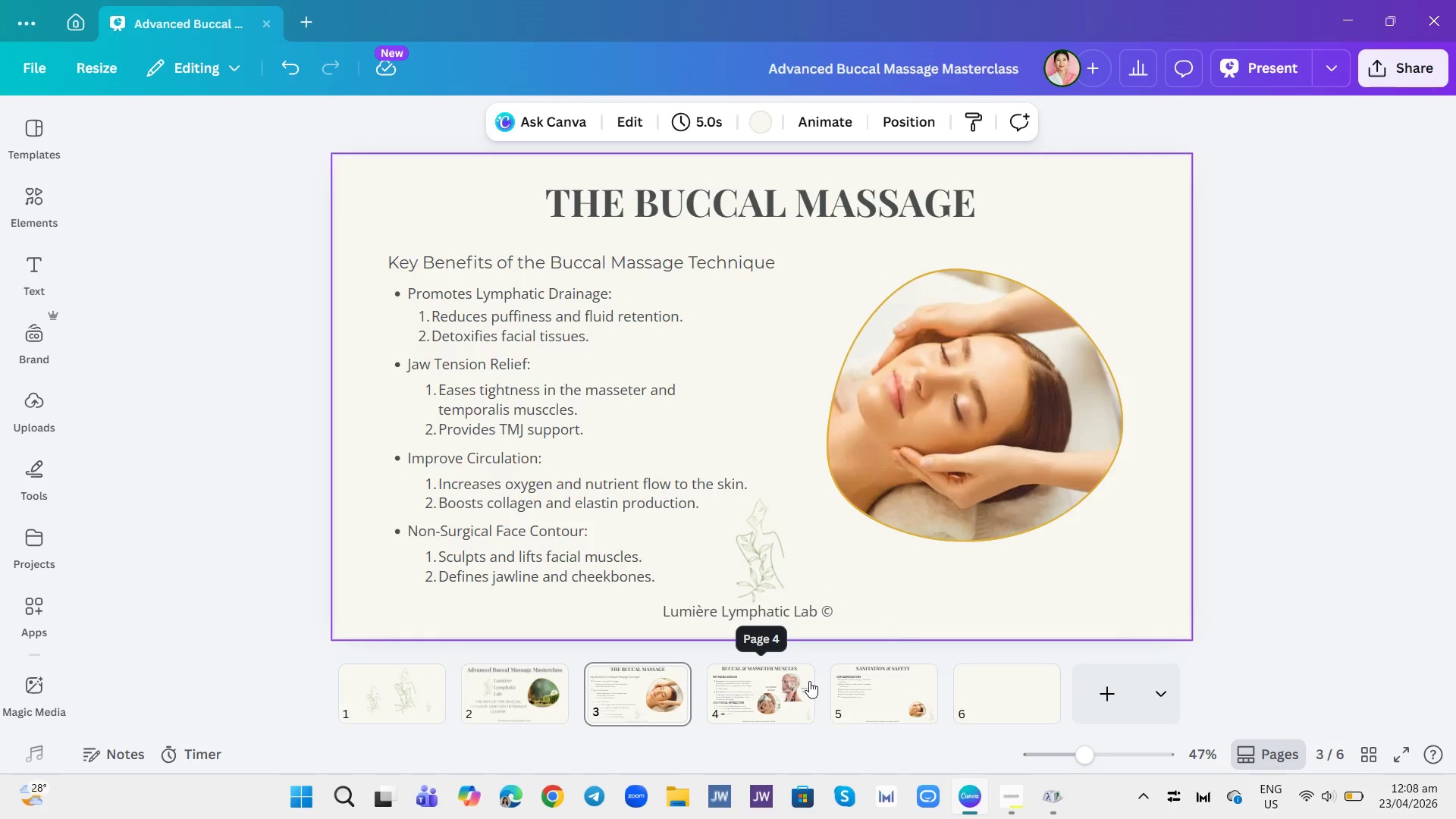 
left_click_drag(start_coordinate=[783, 610], to_coordinate=[790, 612])
 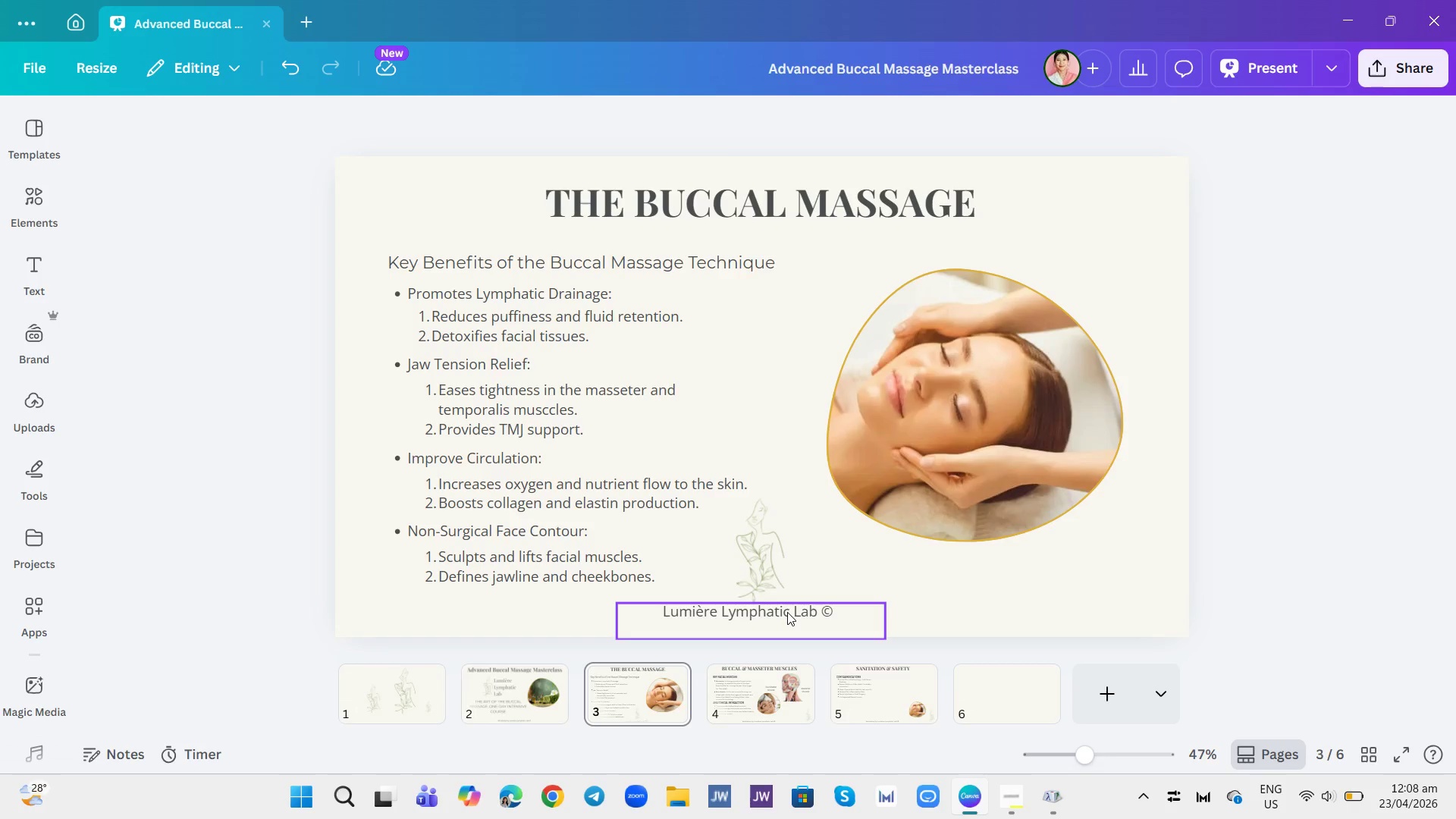 
left_click_drag(start_coordinate=[787, 612], to_coordinate=[798, 612])
 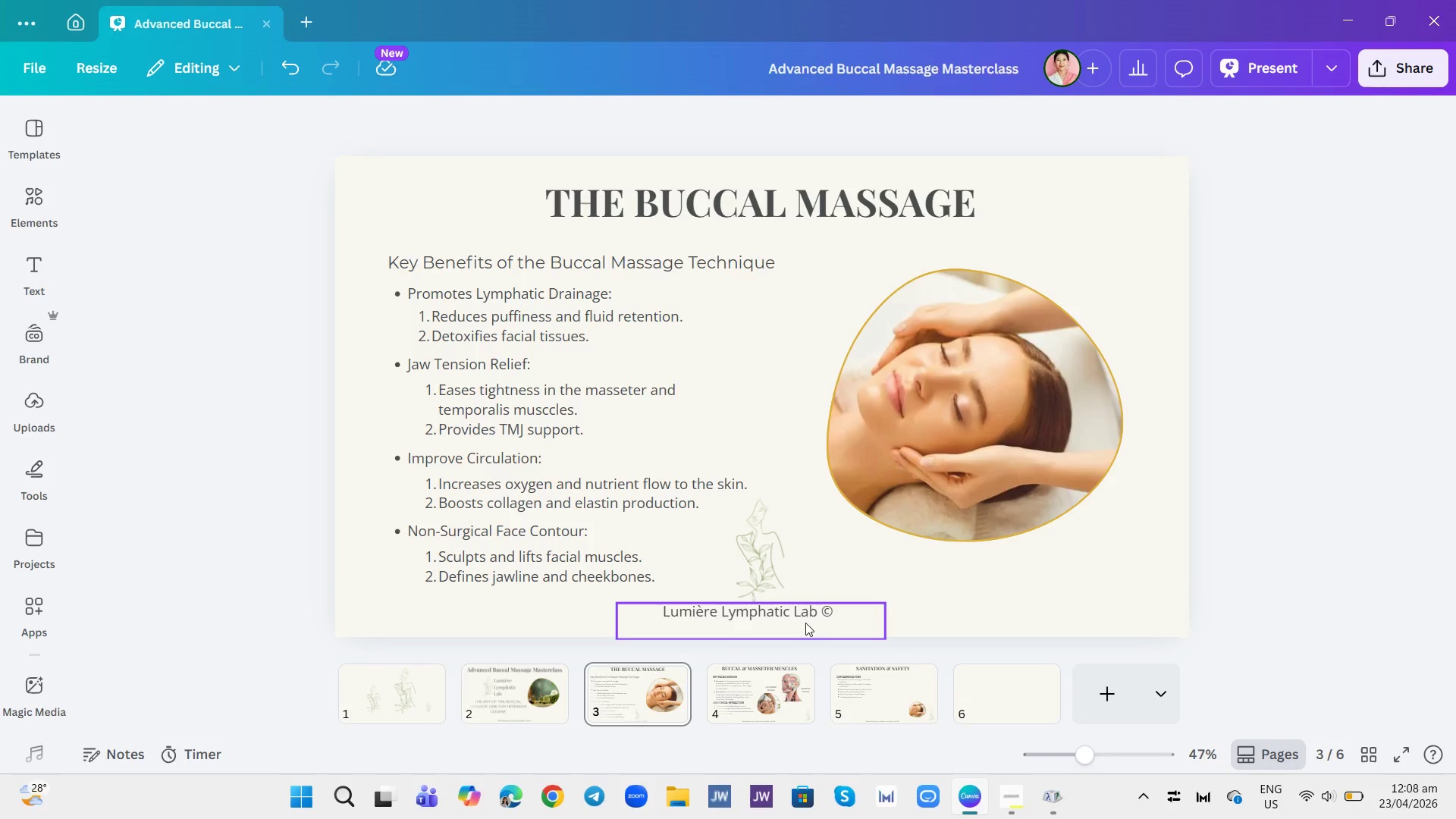 
left_click_drag(start_coordinate=[795, 626], to_coordinate=[810, 626])
 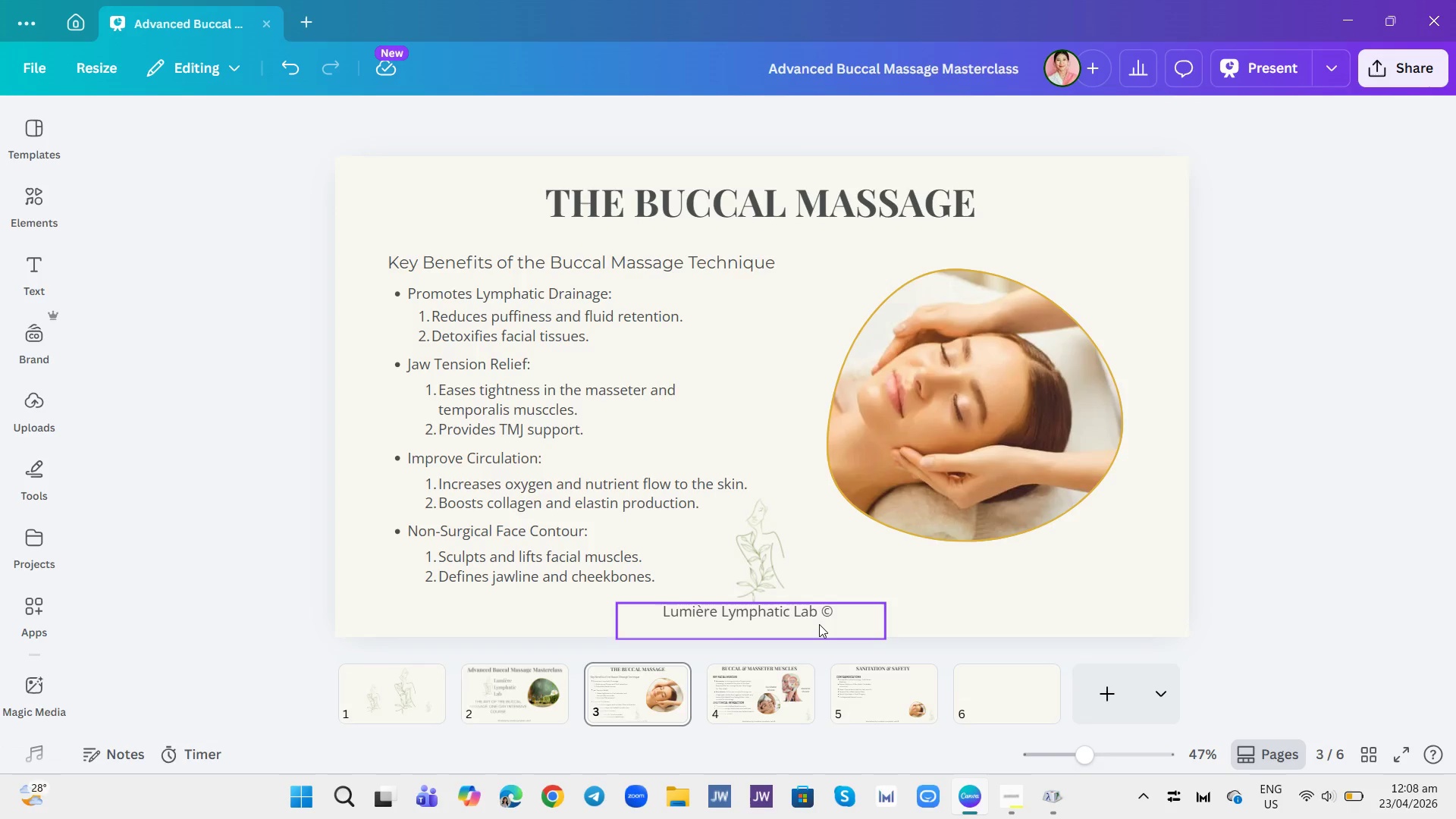 
left_click([819, 624])
 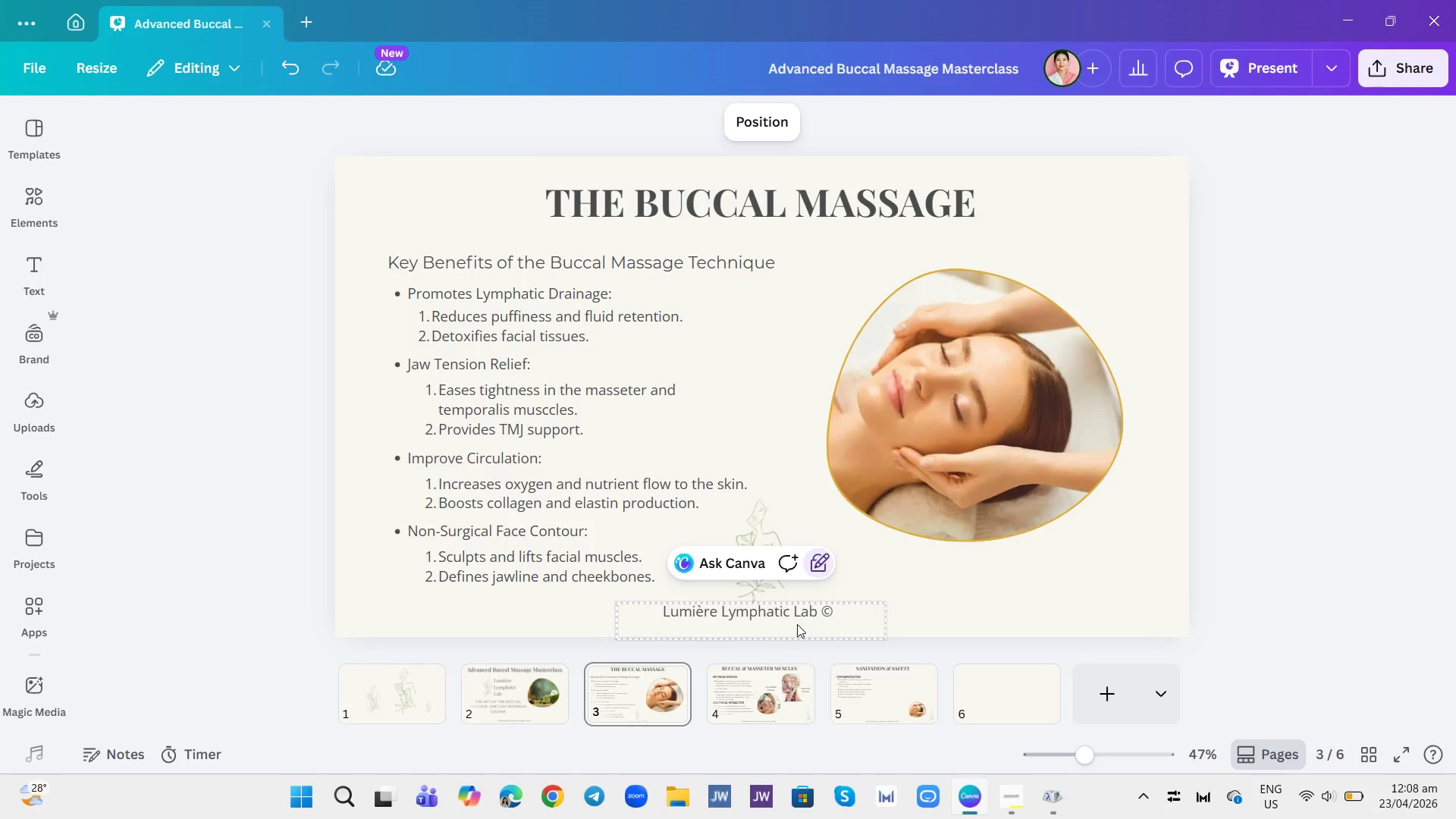 
left_click_drag(start_coordinate=[788, 623], to_coordinate=[802, 623])
 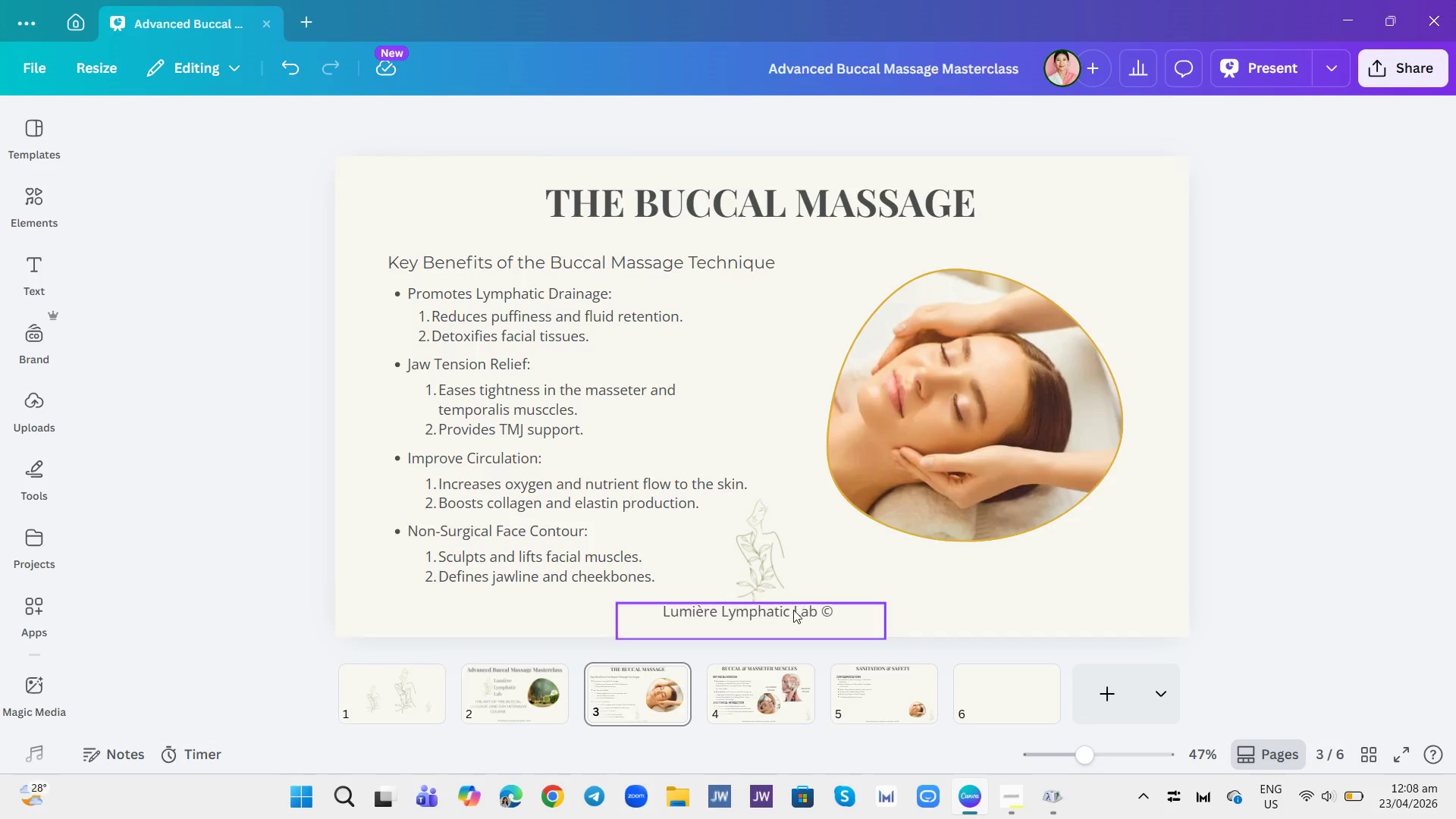 
left_click([793, 610])
 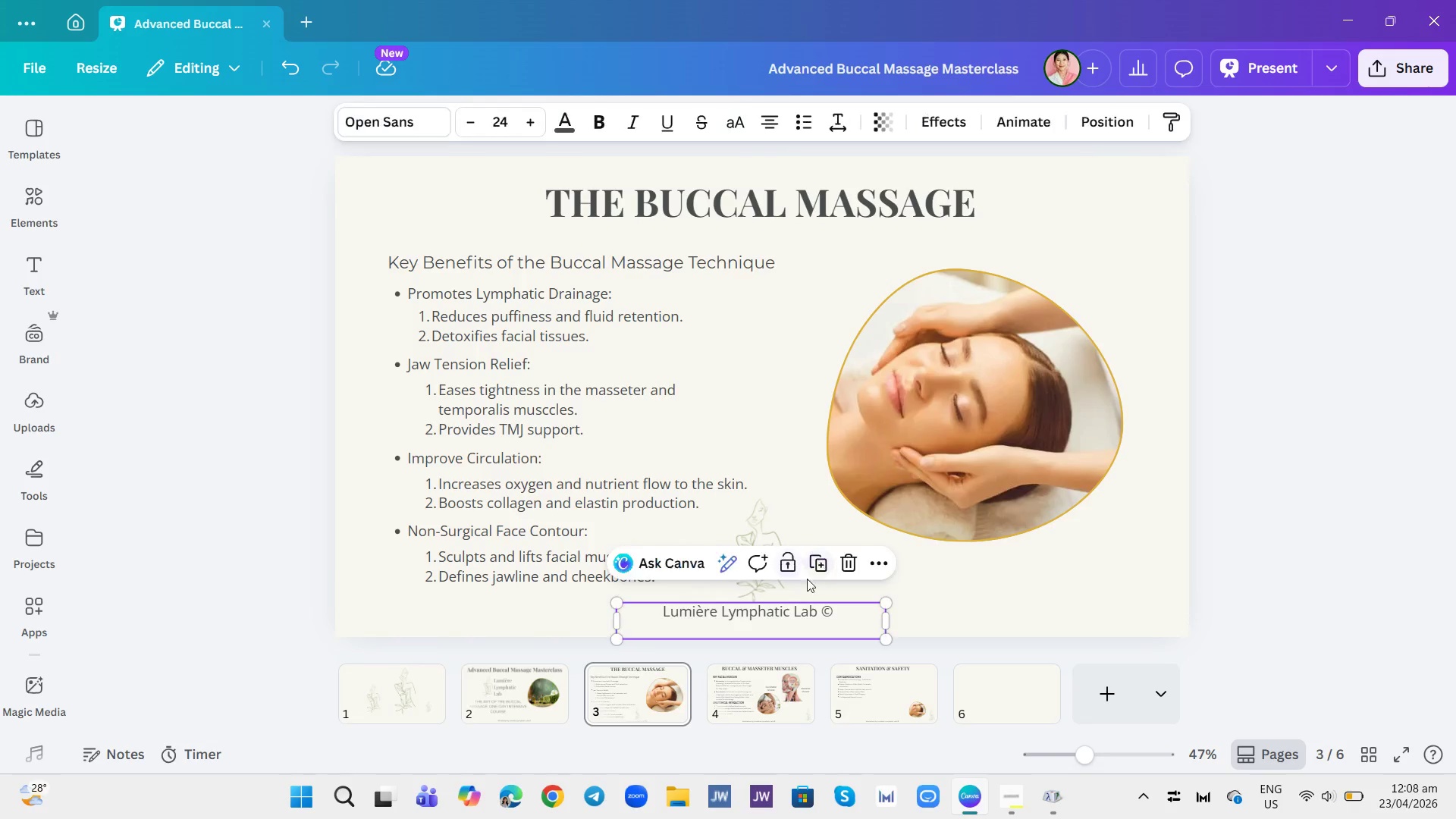 
left_click_drag(start_coordinate=[770, 627], to_coordinate=[783, 631])
 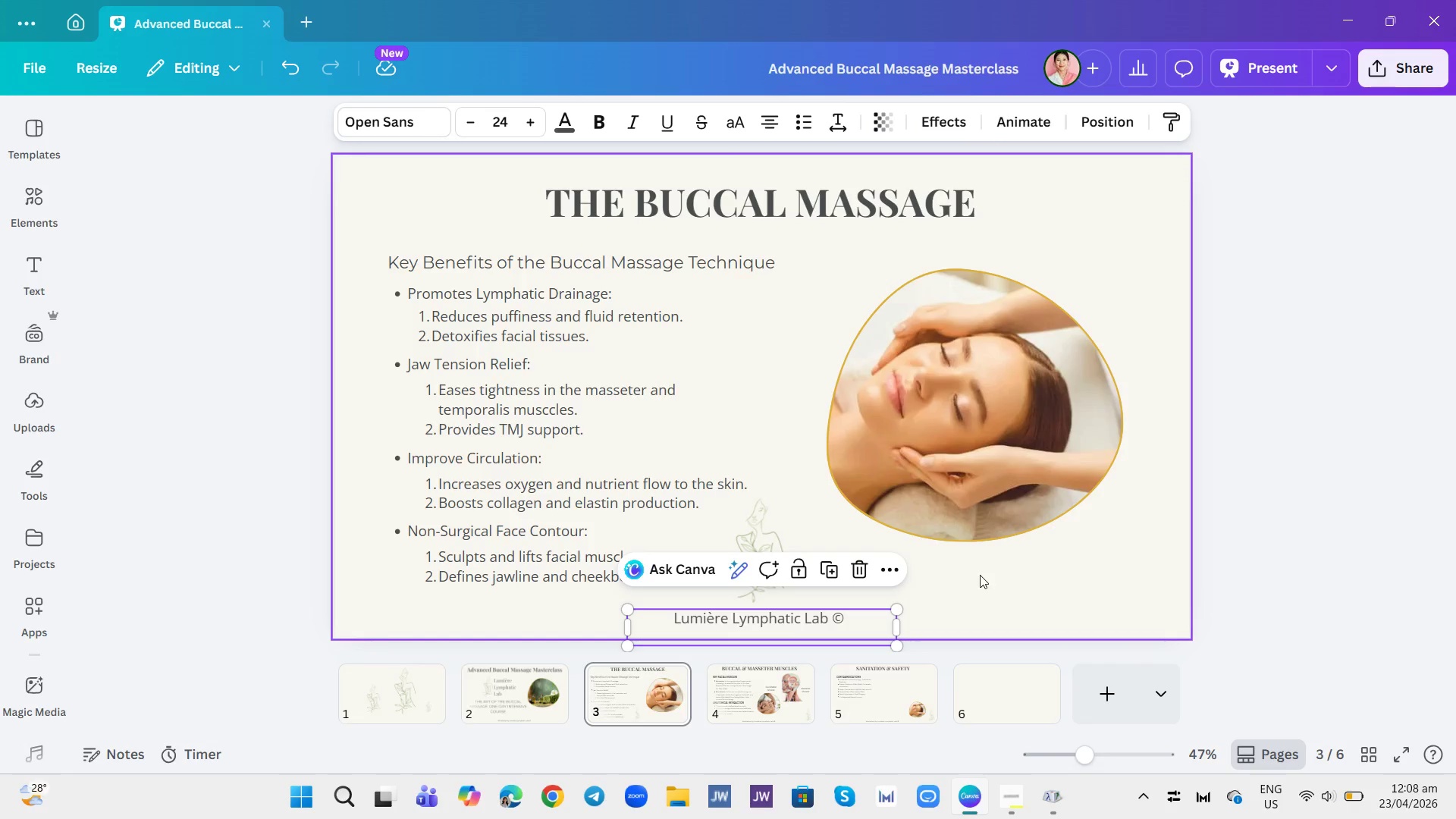 
left_click([980, 588])
 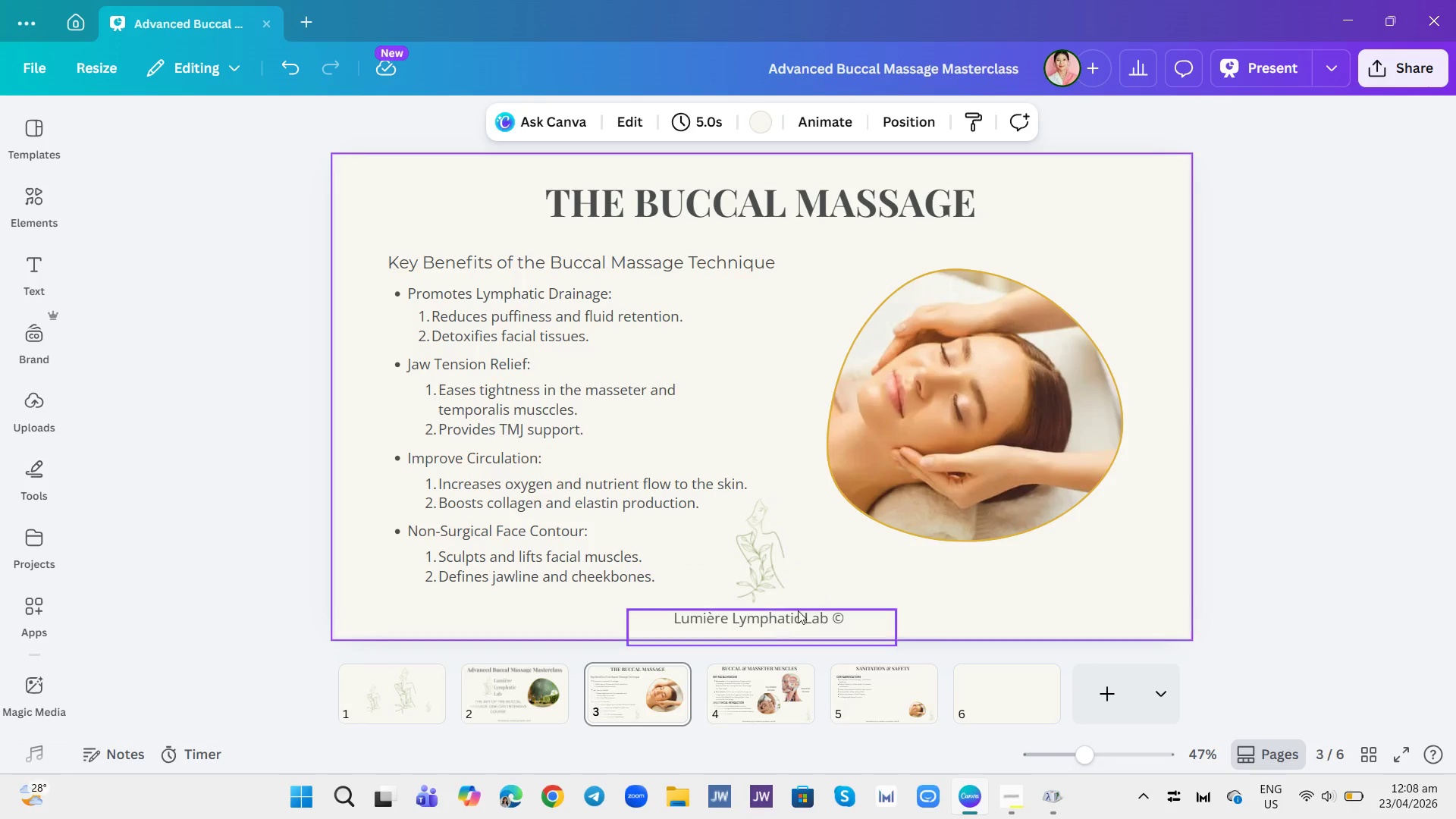 
left_click_drag(start_coordinate=[780, 620], to_coordinate=[781, 613])
 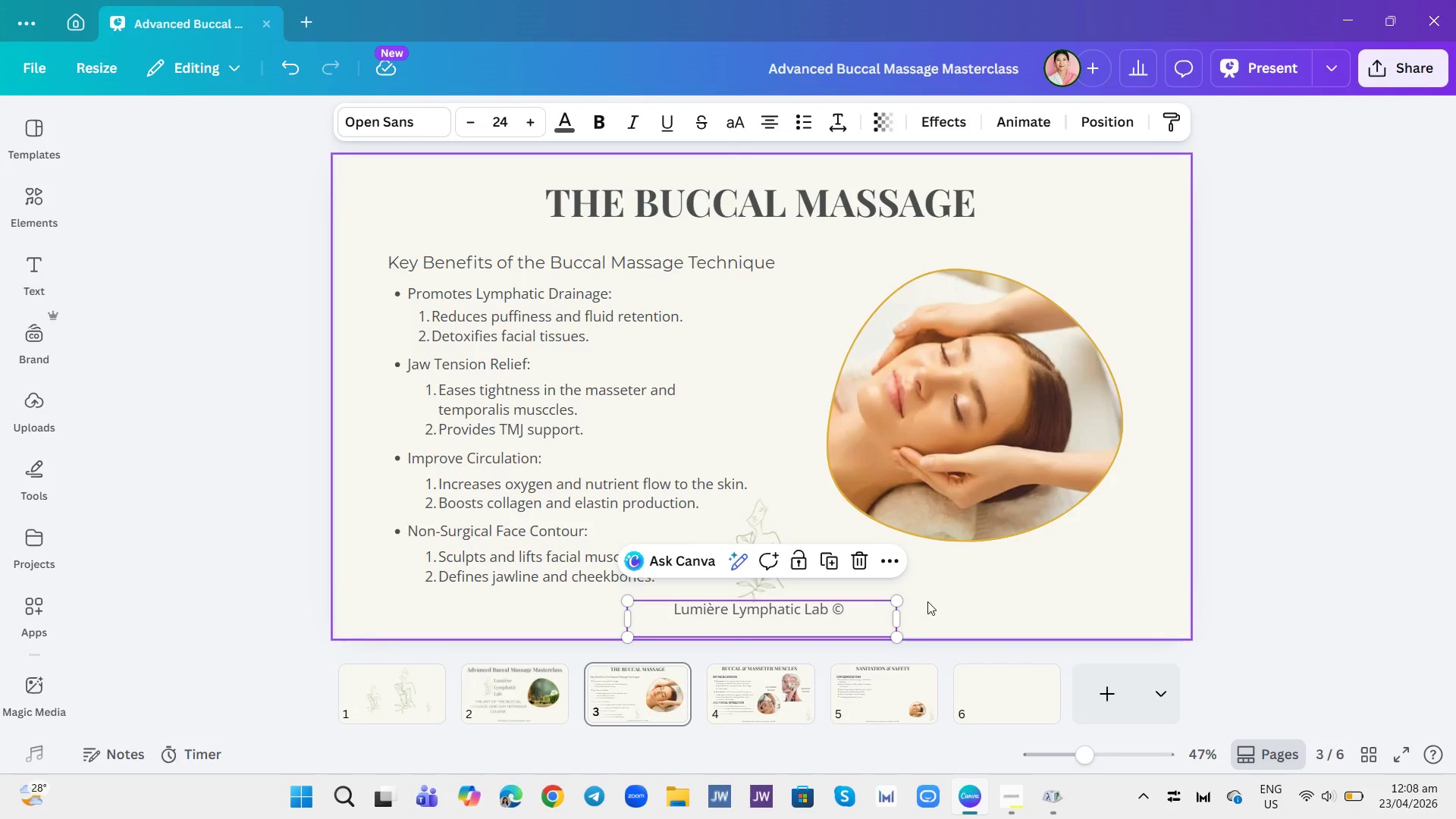 
left_click([935, 601])
 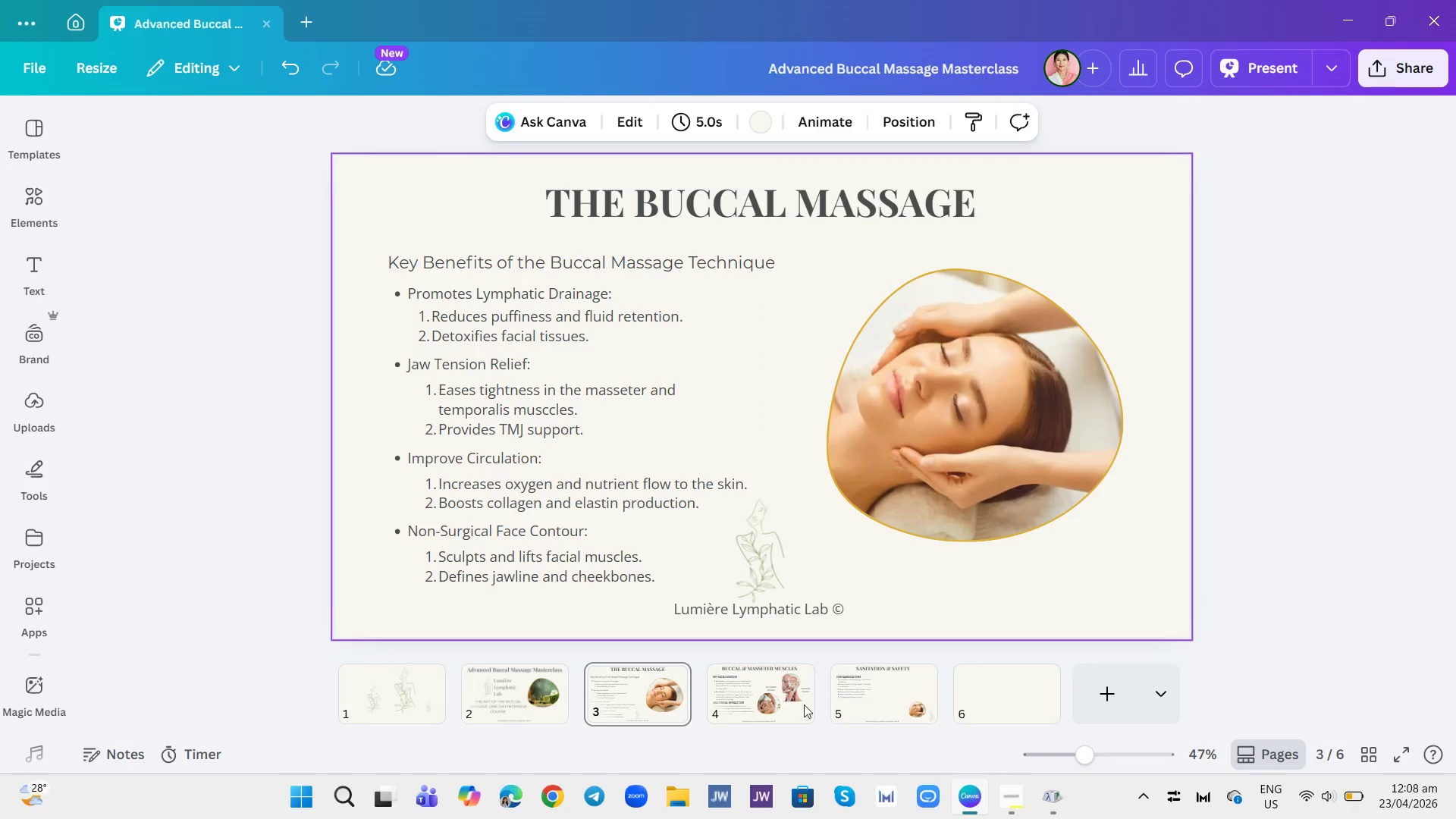 
left_click([735, 686])
 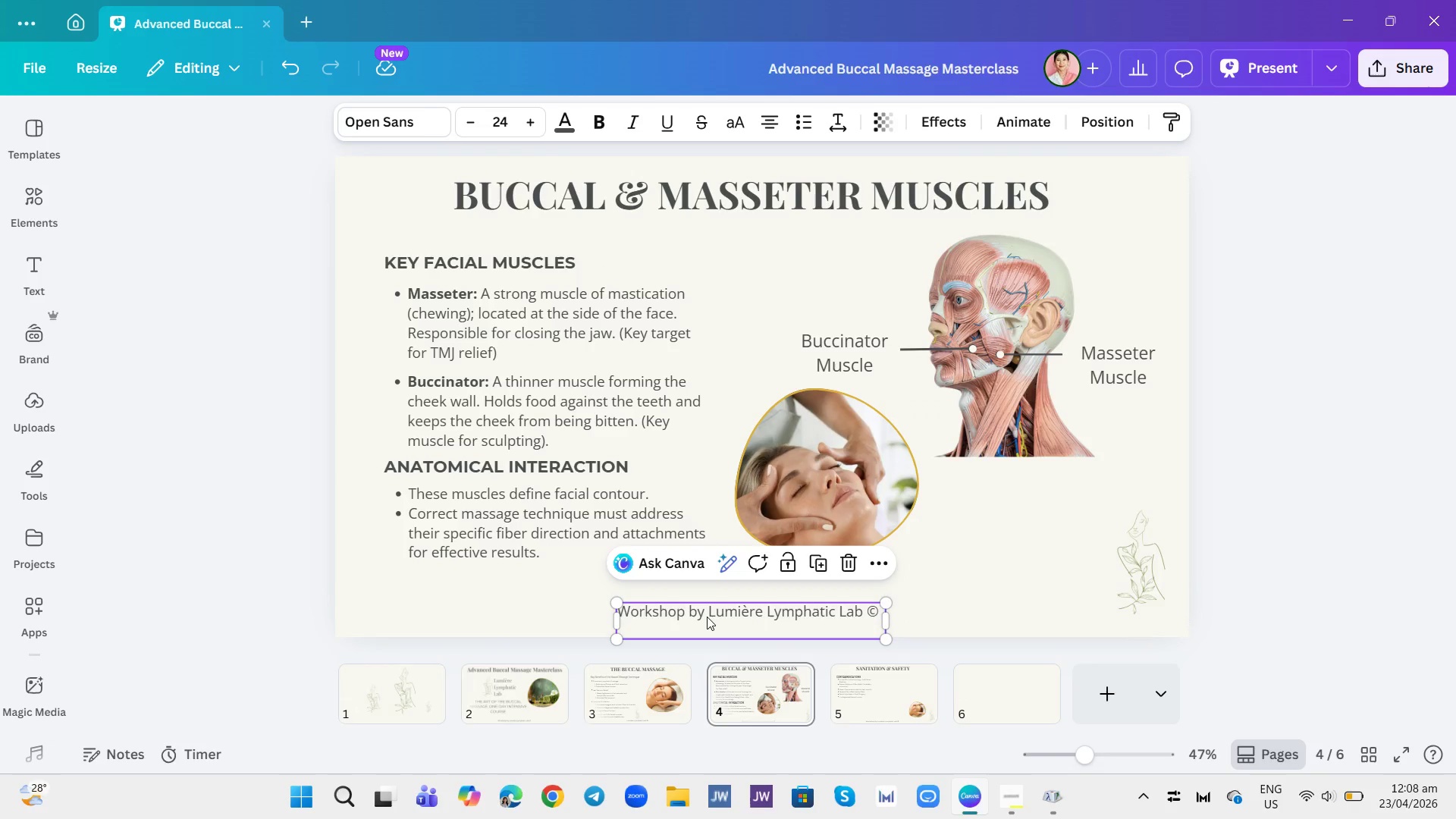 
left_click([946, 601])
 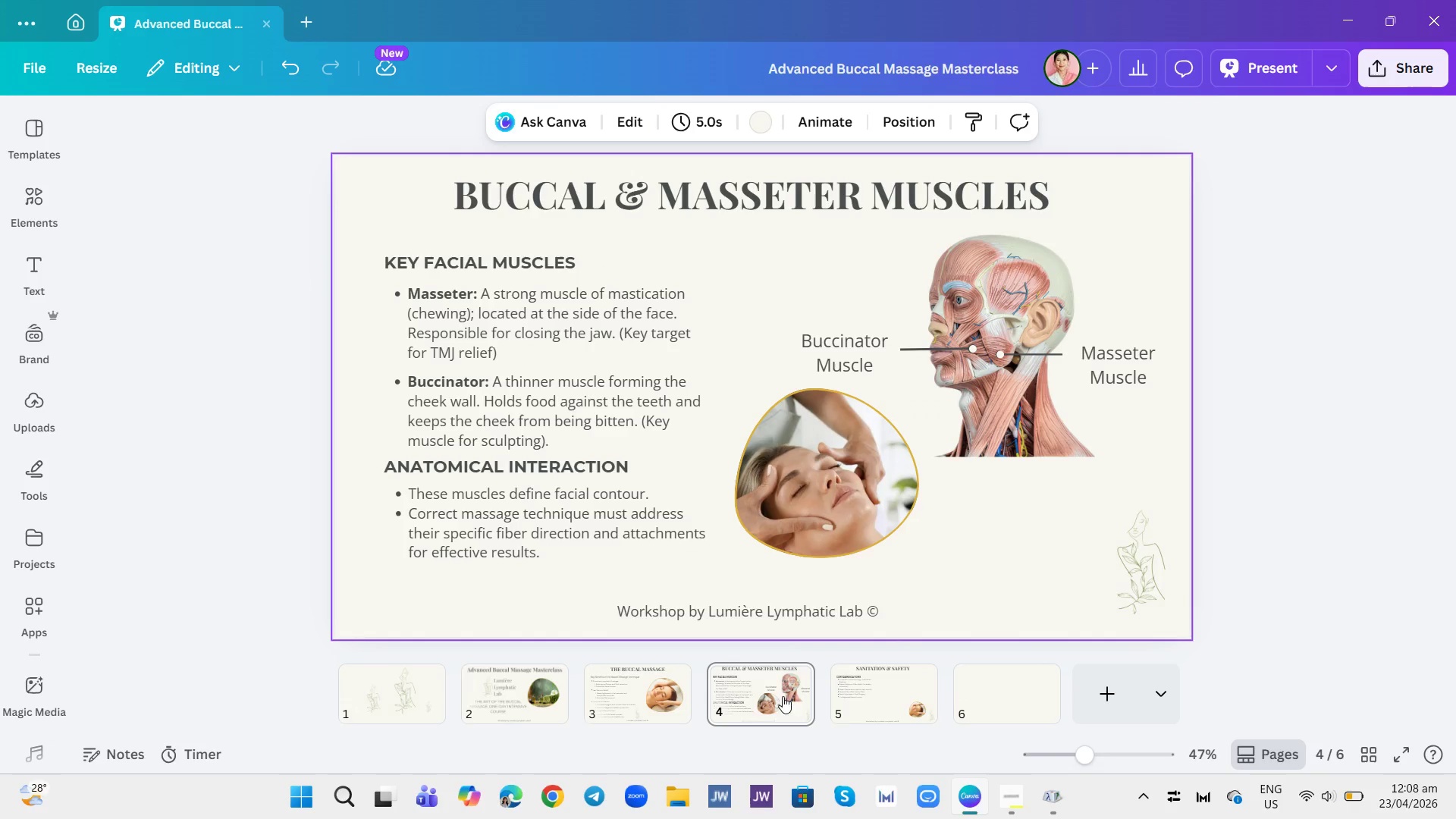 
left_click([762, 705])
 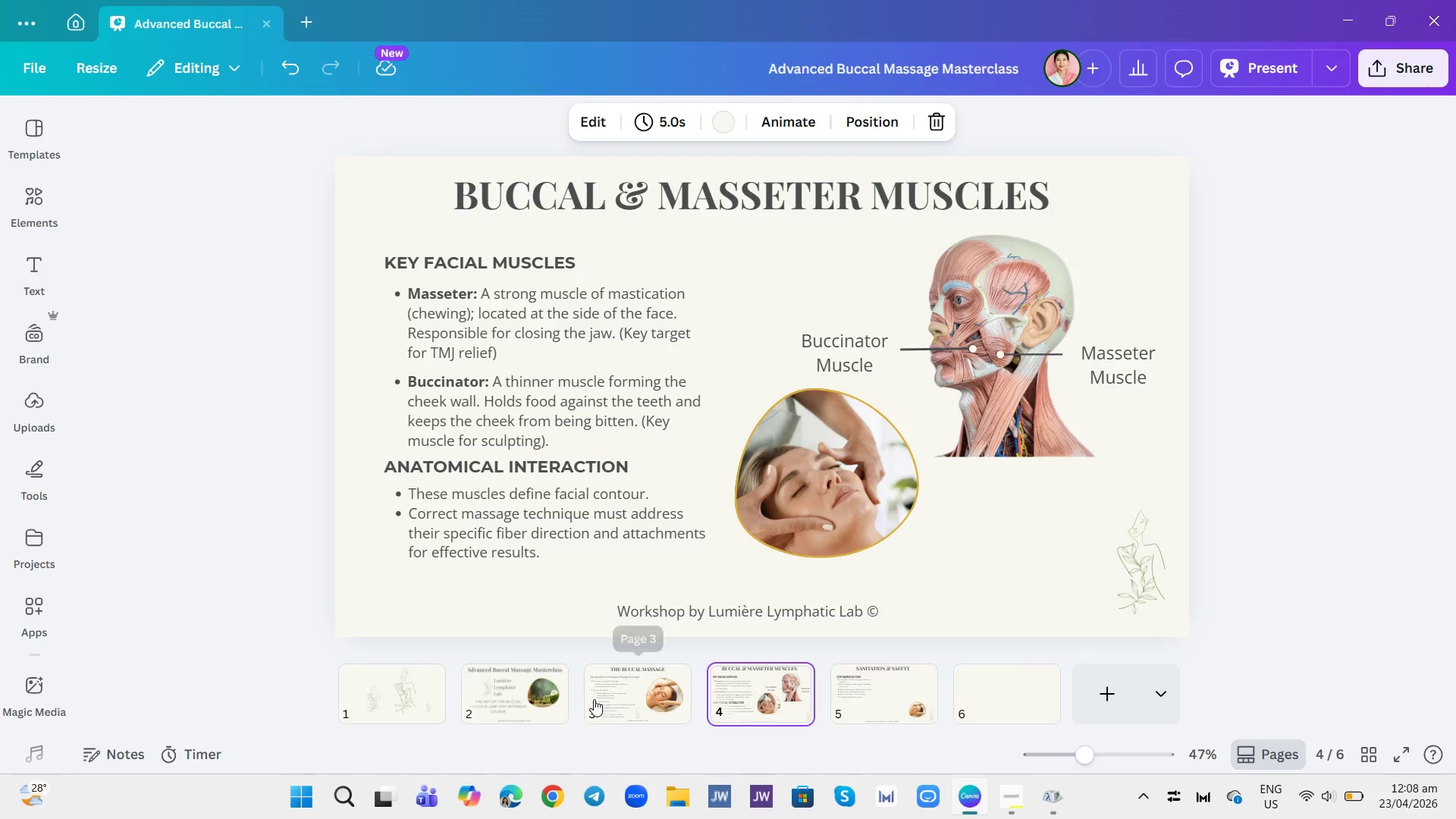 
left_click([619, 709])
 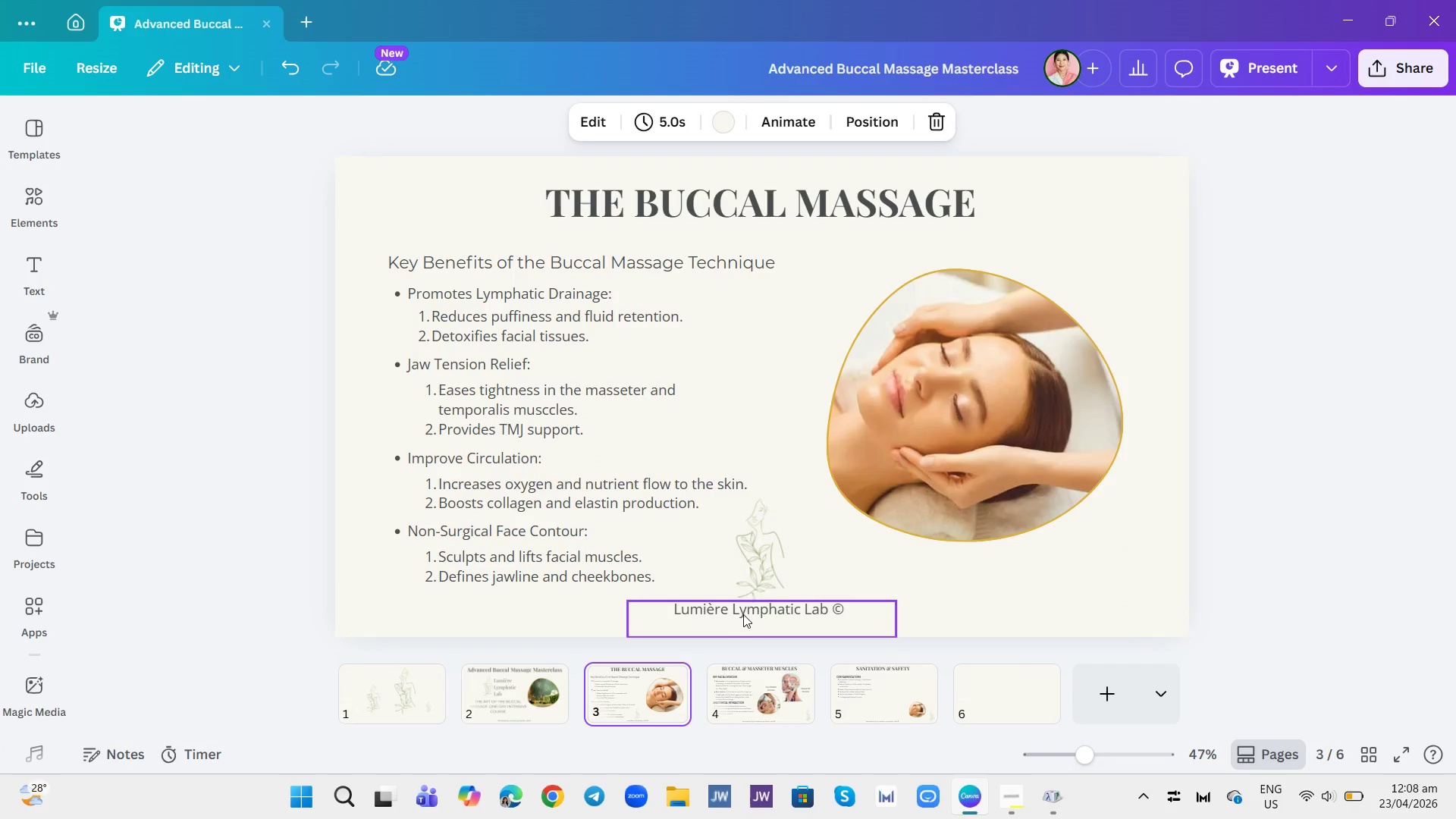 
left_click([746, 612])
 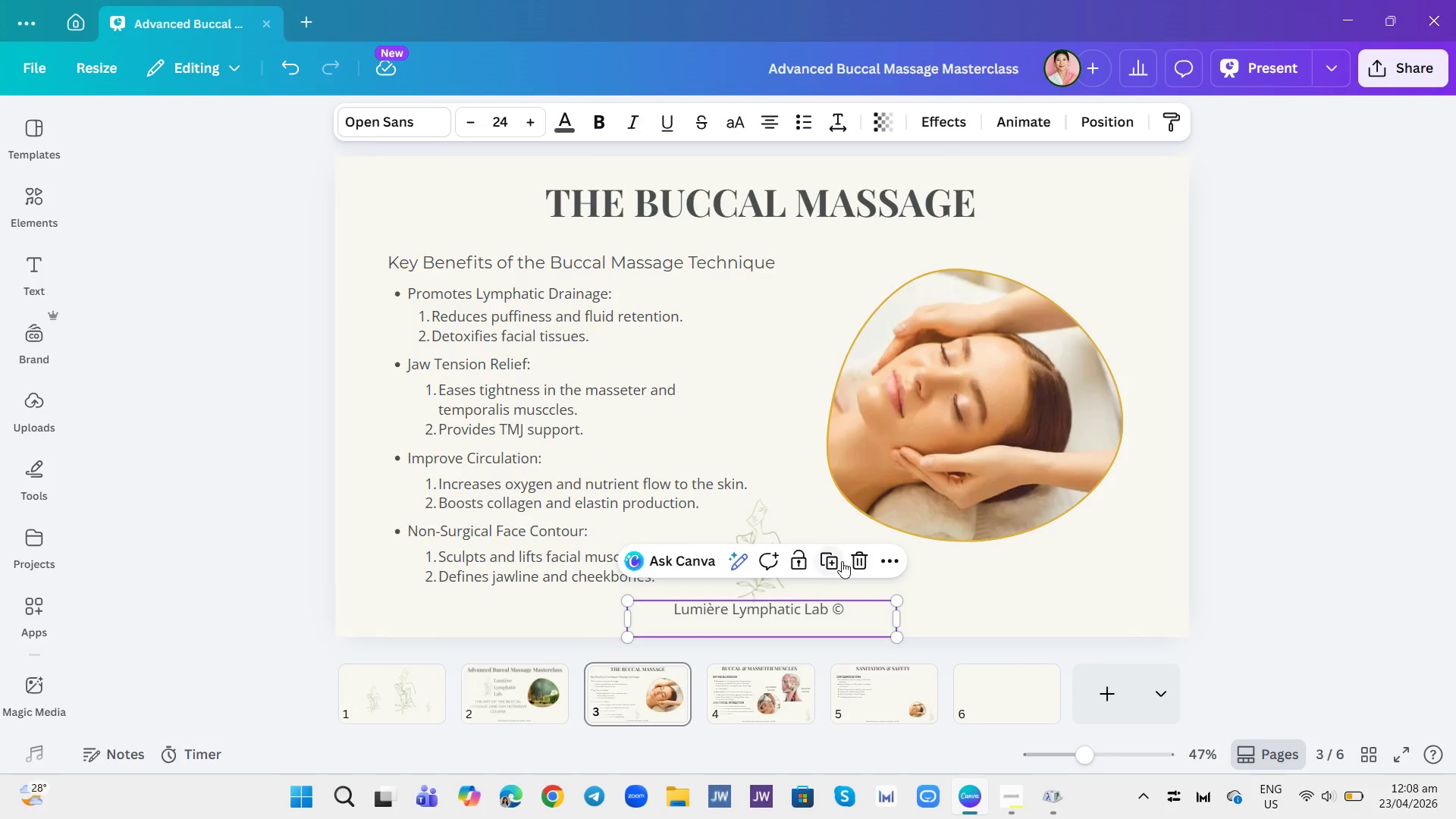 
key(Control+C)
 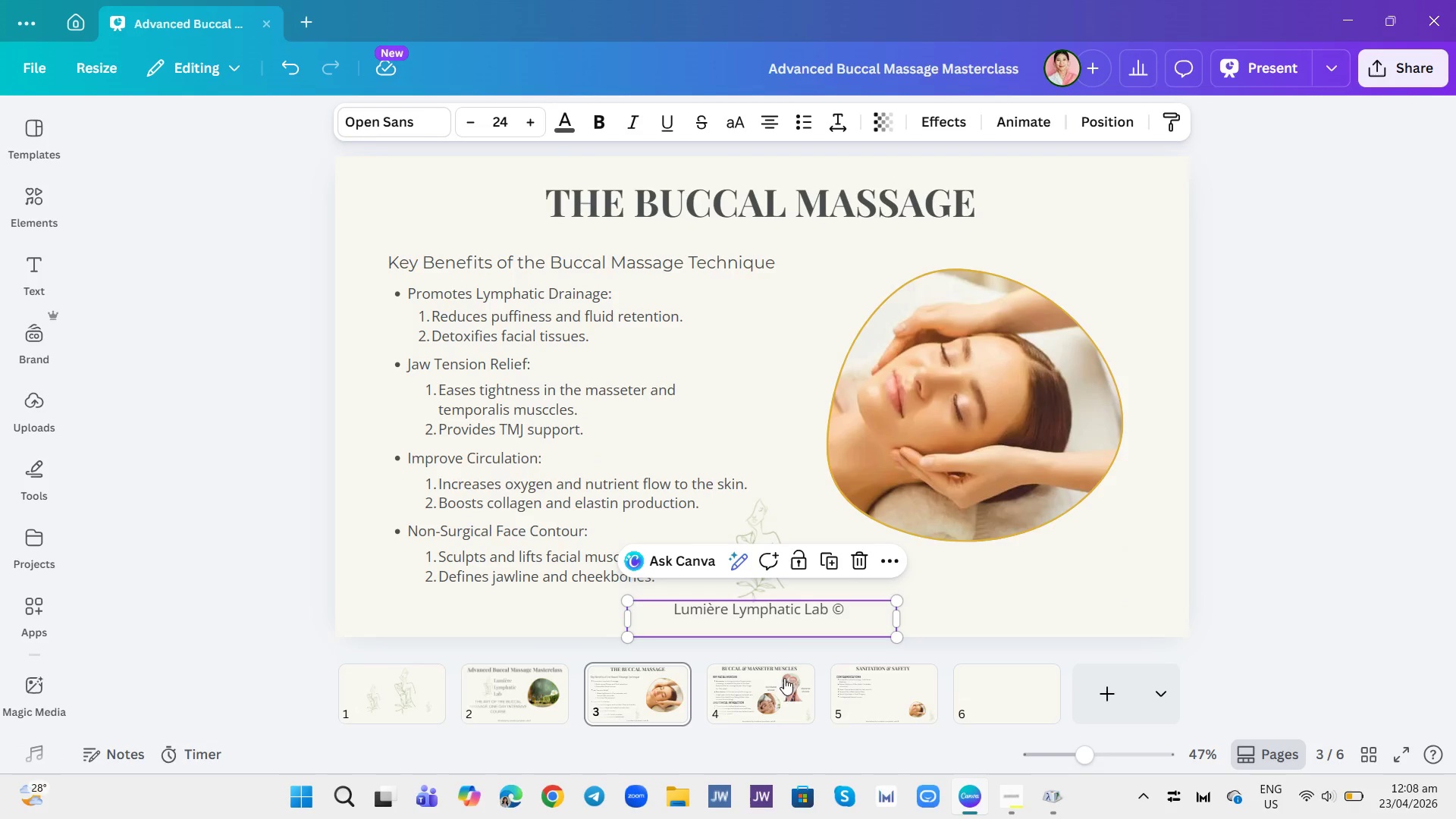 
left_click([779, 682])
 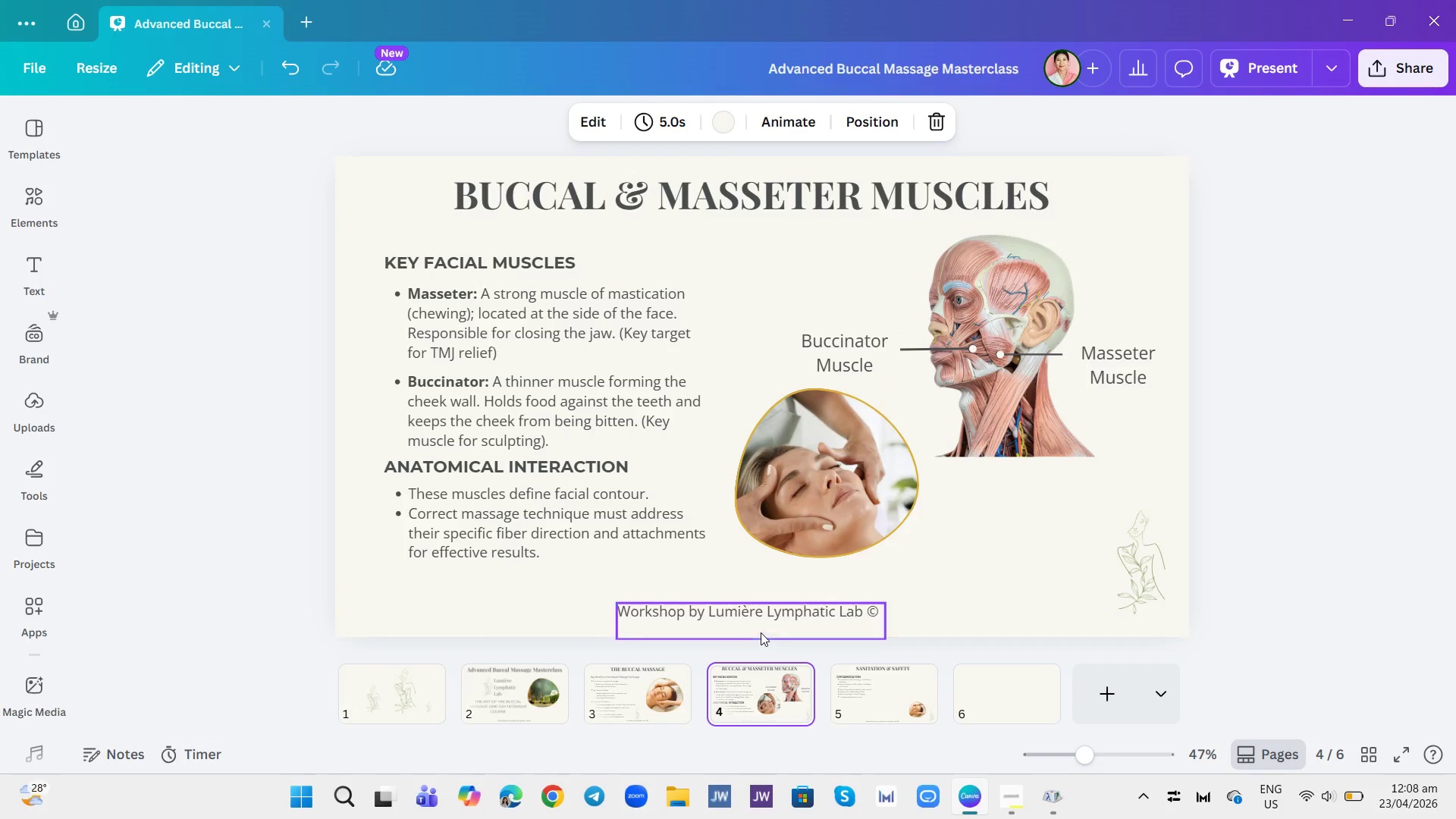 
left_click([765, 612])
 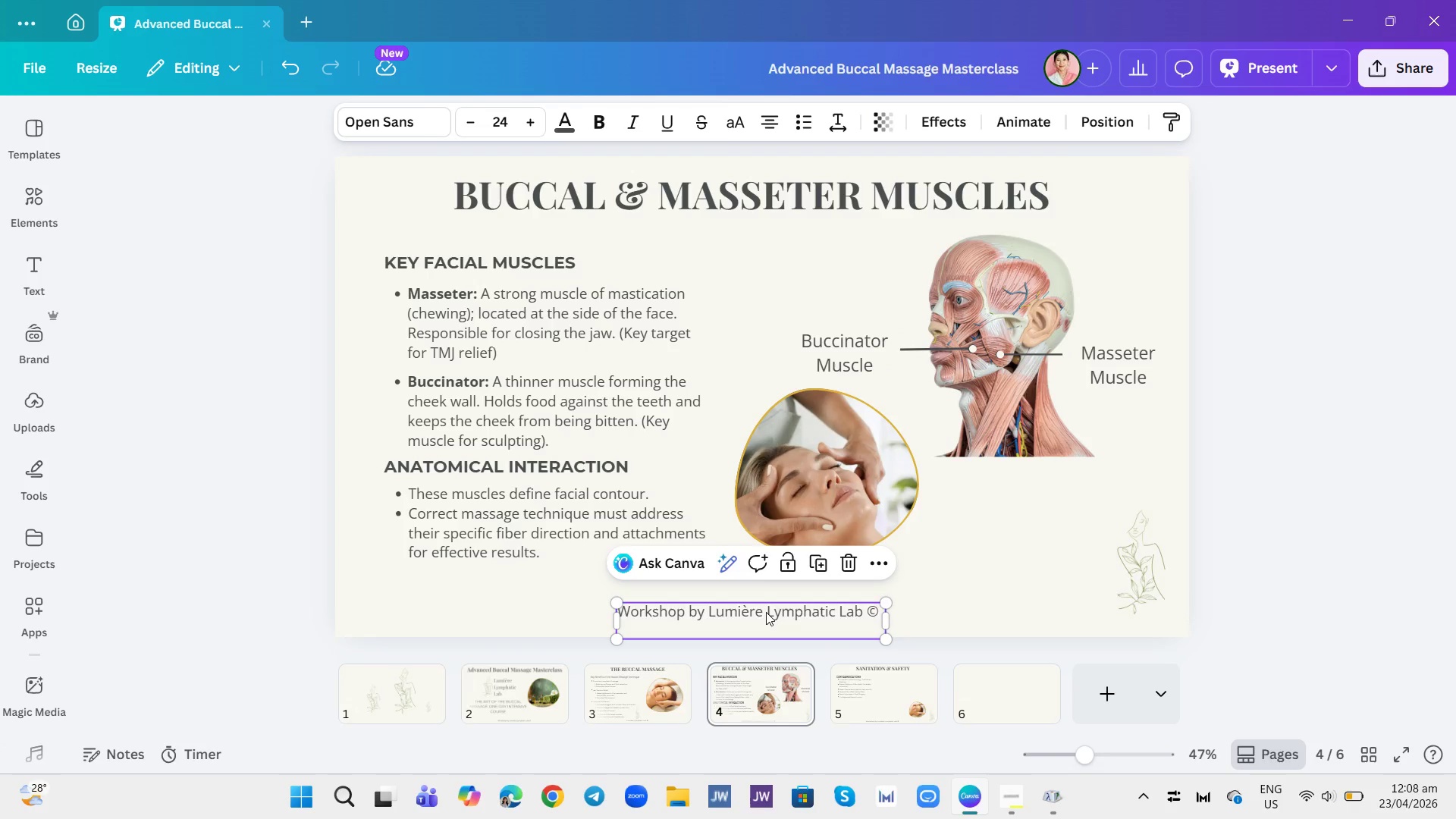 
key(Backspace)
 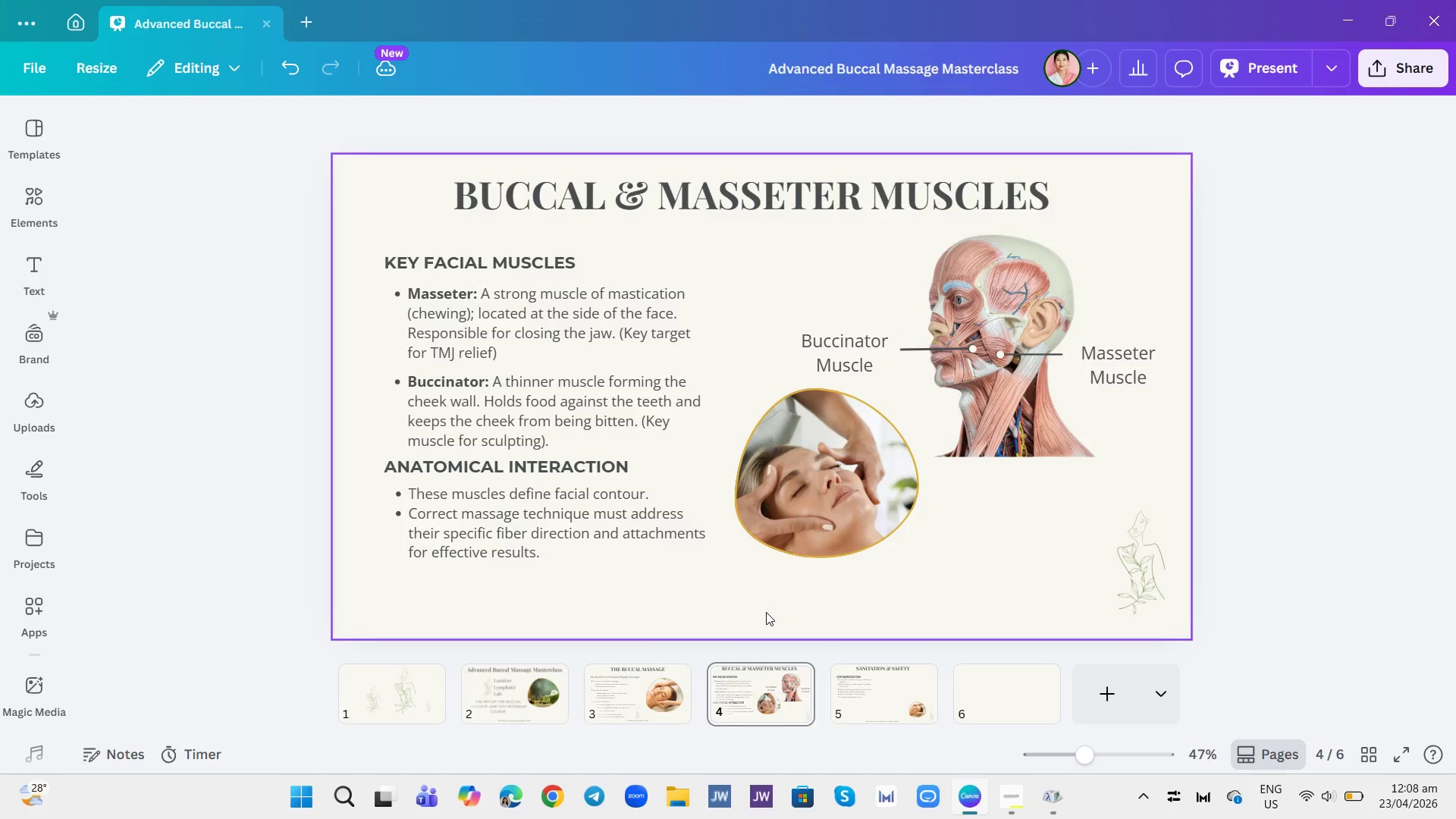 
key(Control+ControlLeft)
 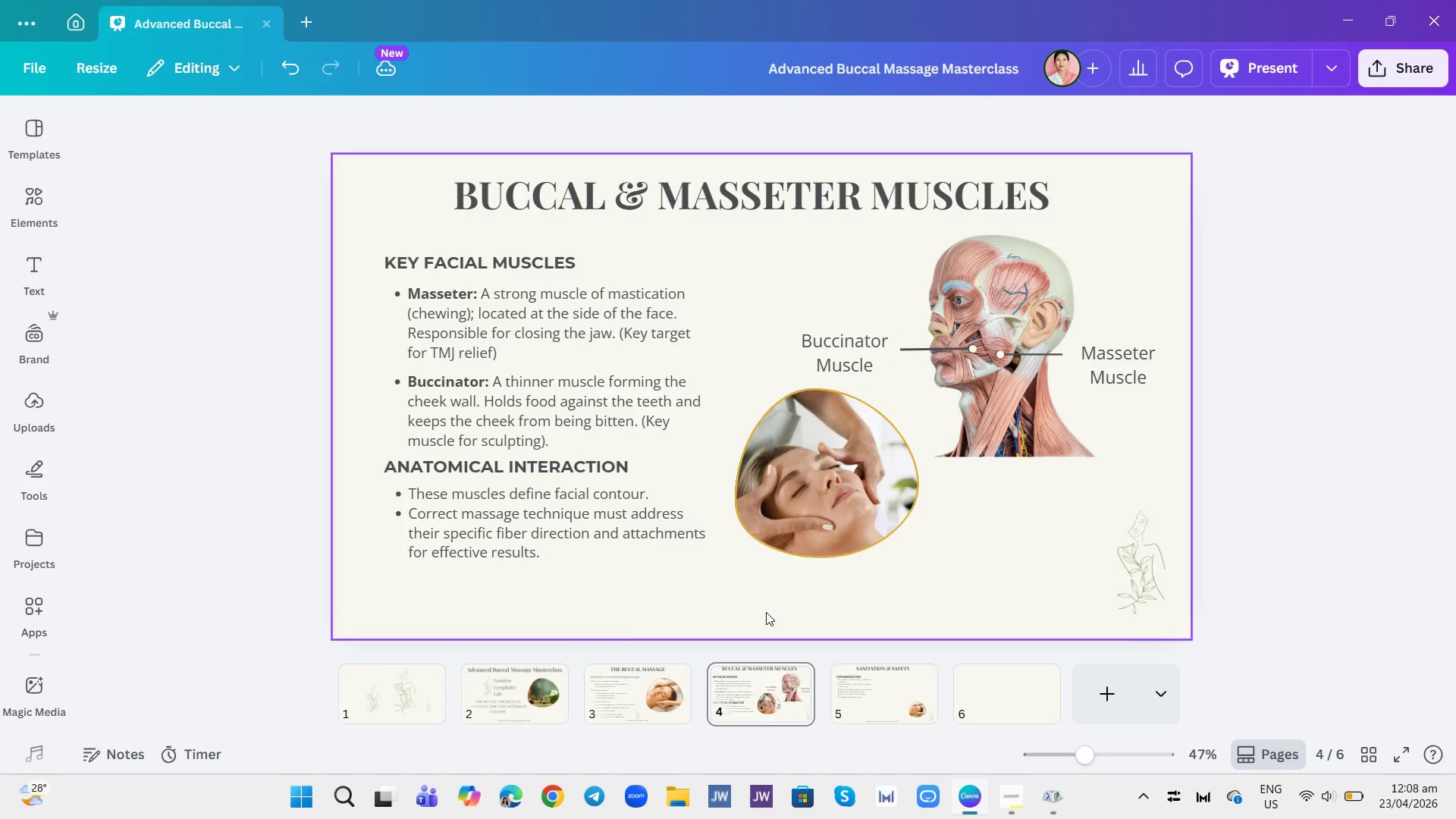 
key(Control+V)
 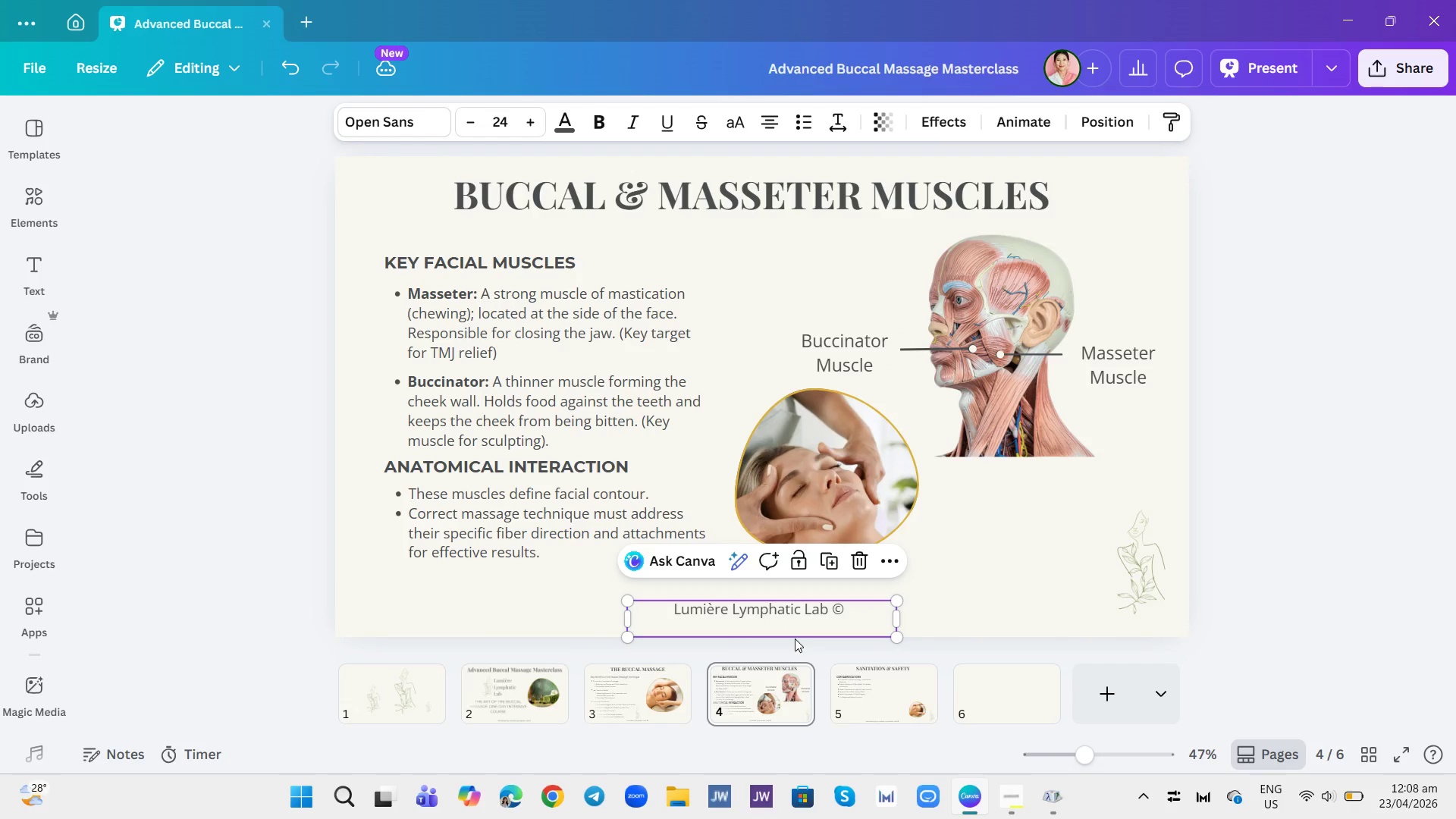 
left_click([859, 689])
 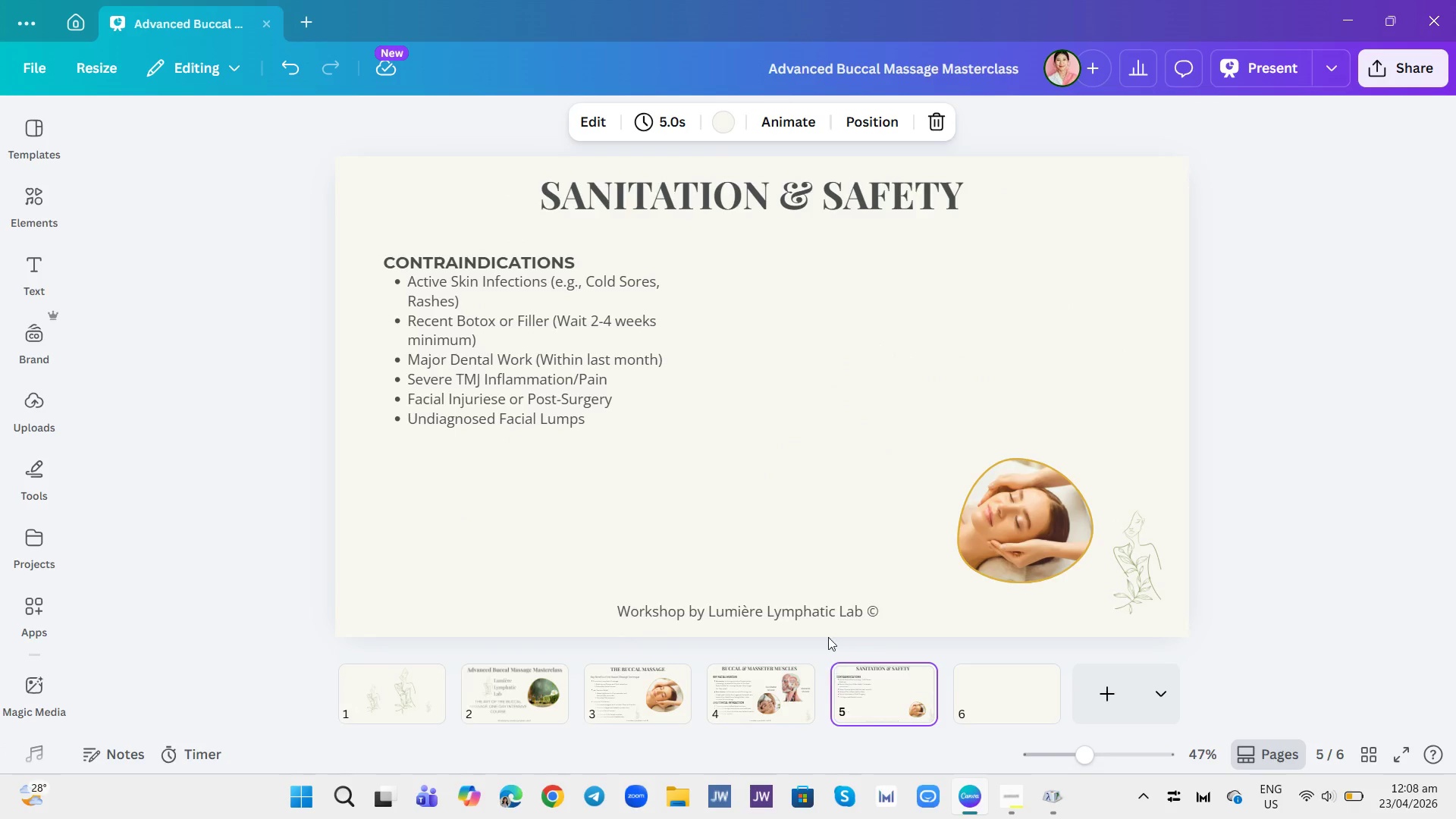 
left_click([823, 618])
 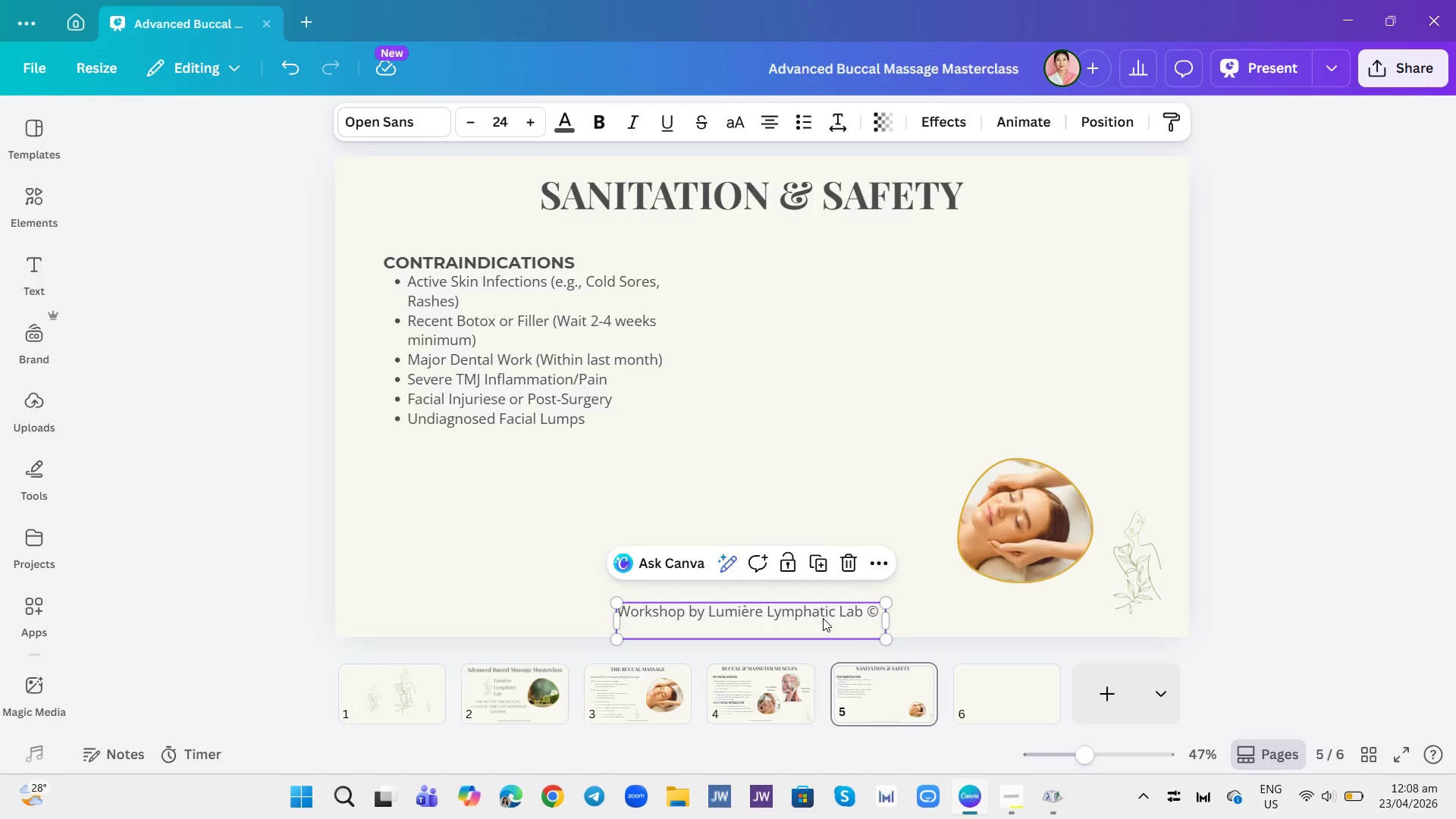 
key(Backspace)
 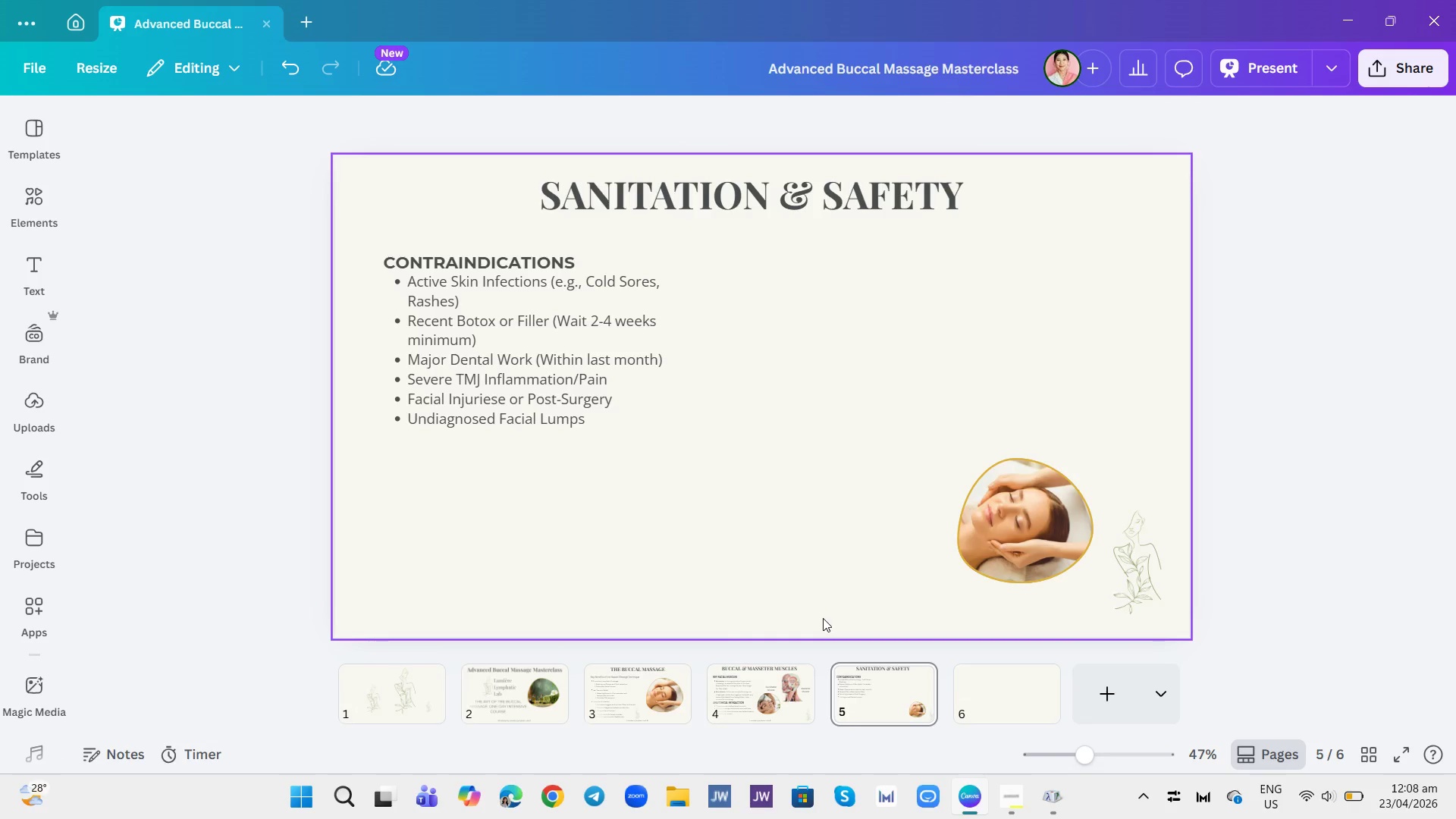 
key(Control+V)
 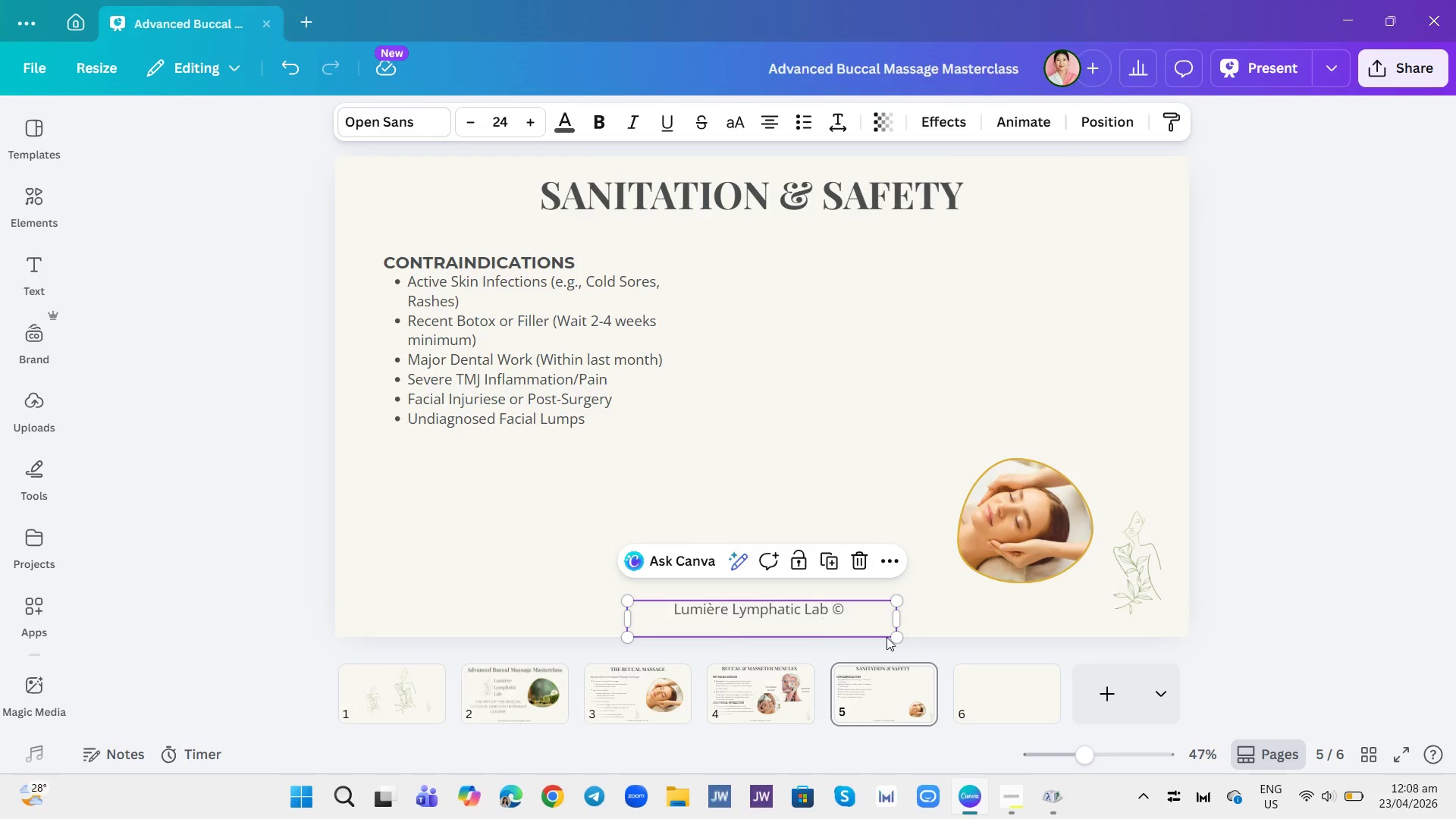 
left_click([999, 676])
 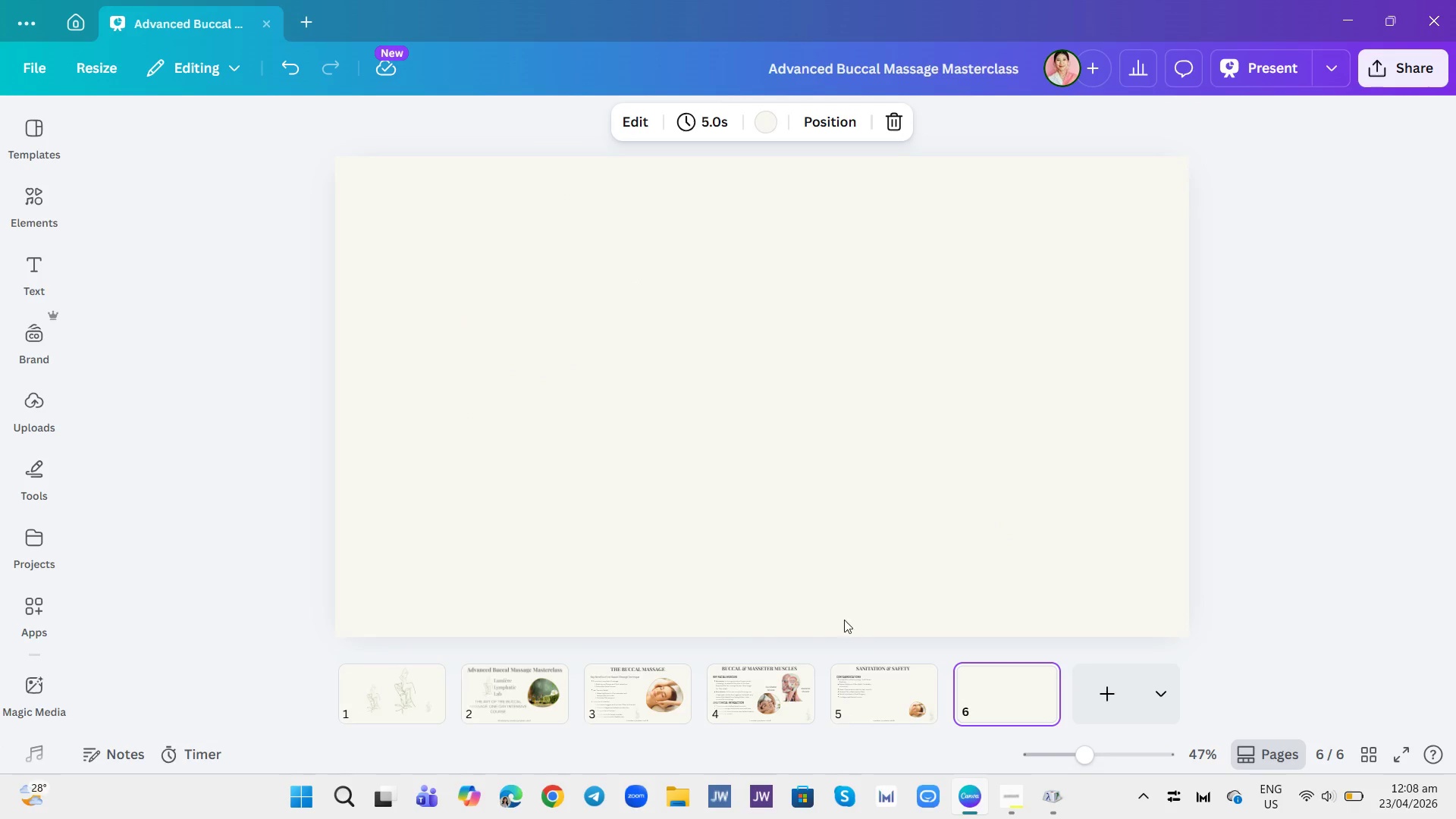 
left_click([817, 609])
 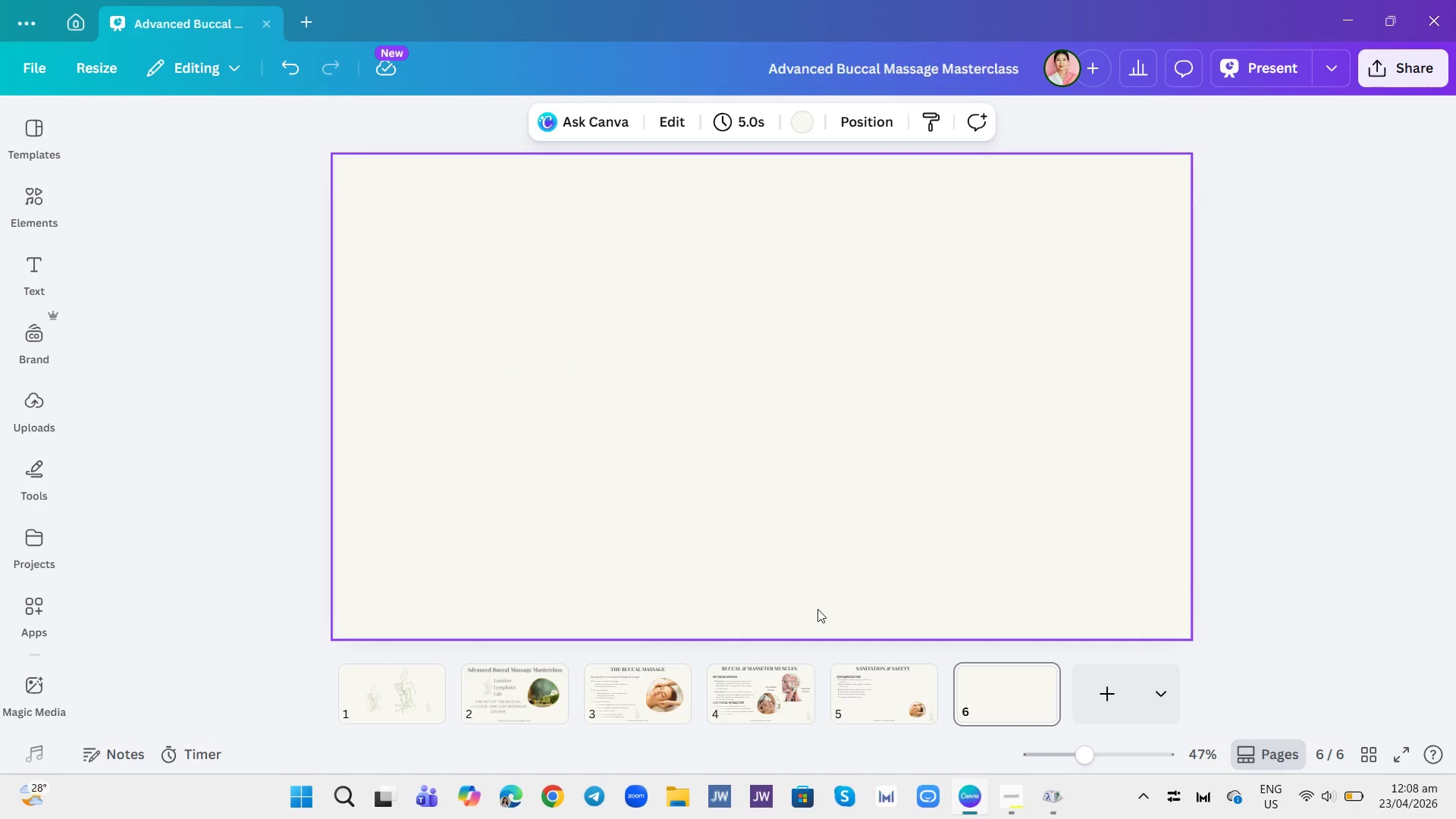 
key(Control+V)
 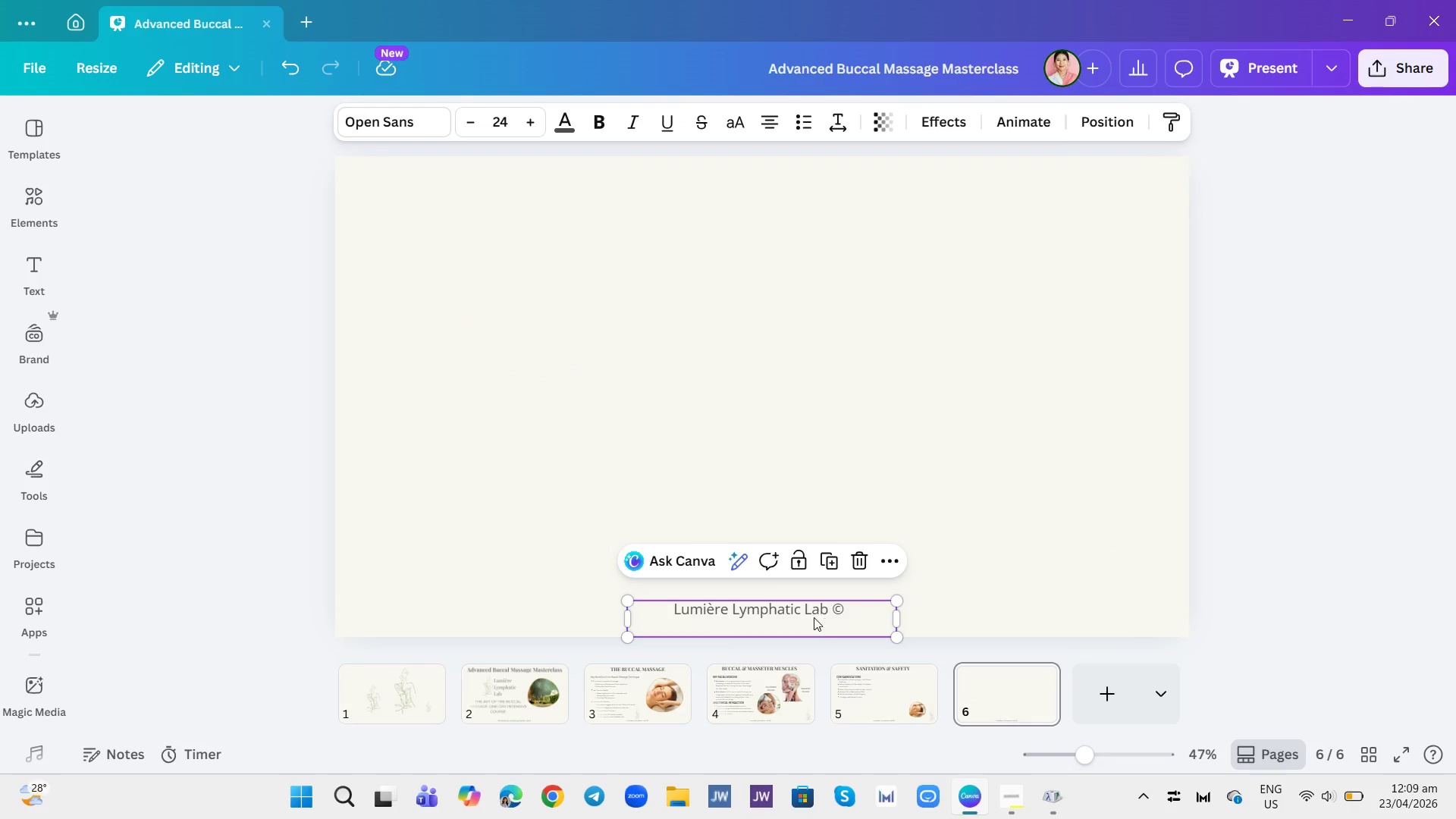 
left_click([801, 697])
 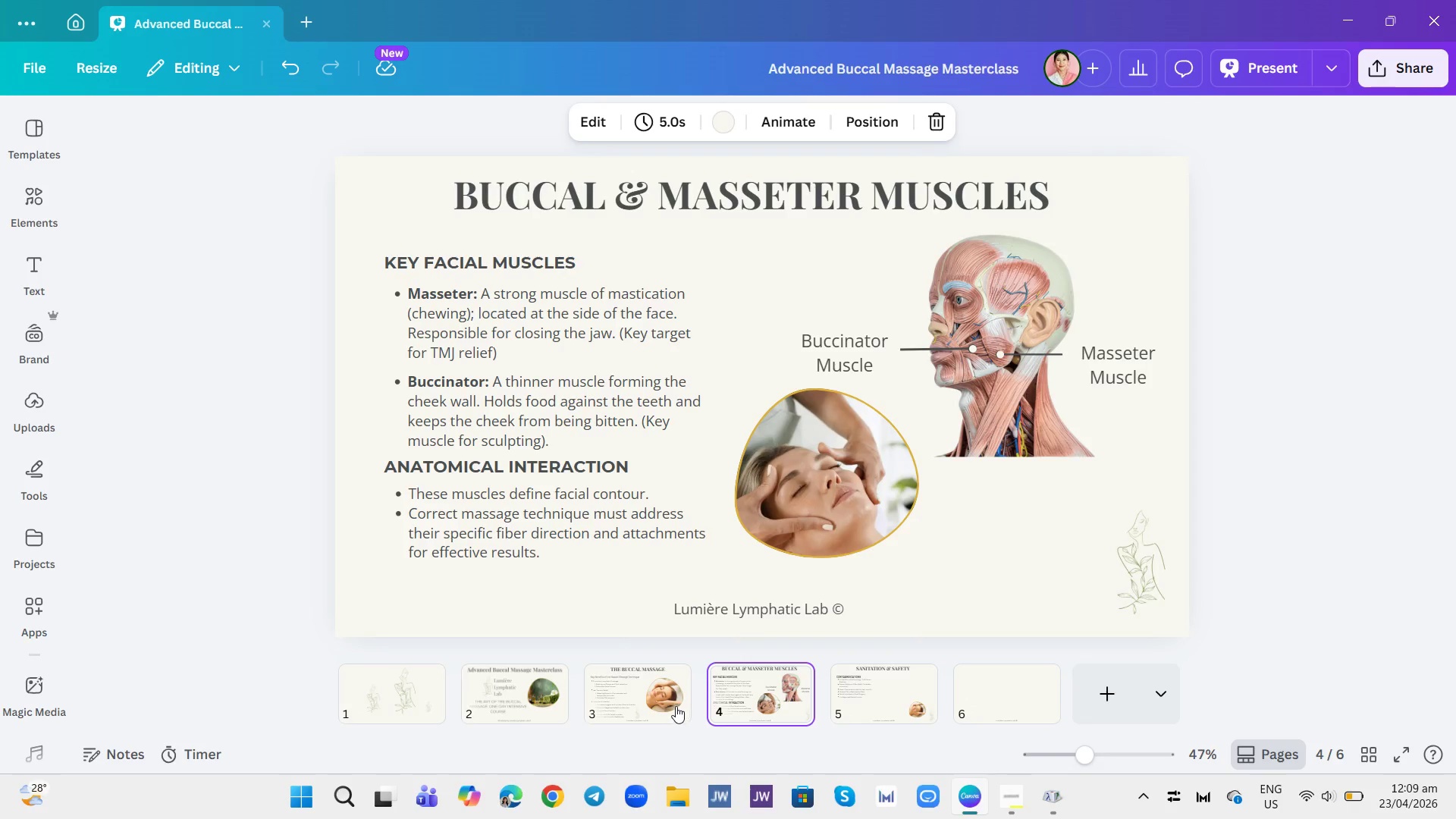 
left_click([674, 704])
 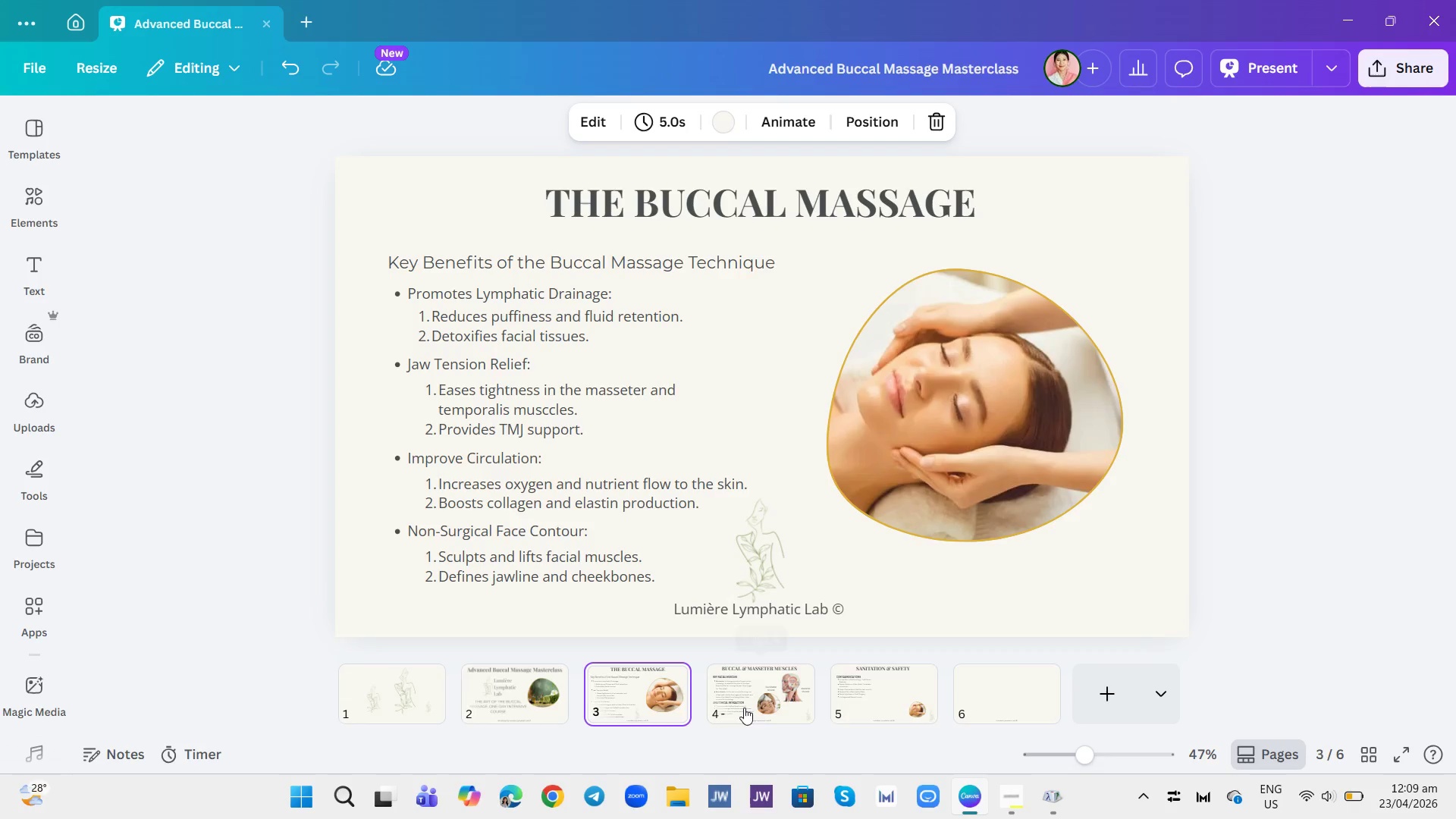 
left_click([751, 708])
 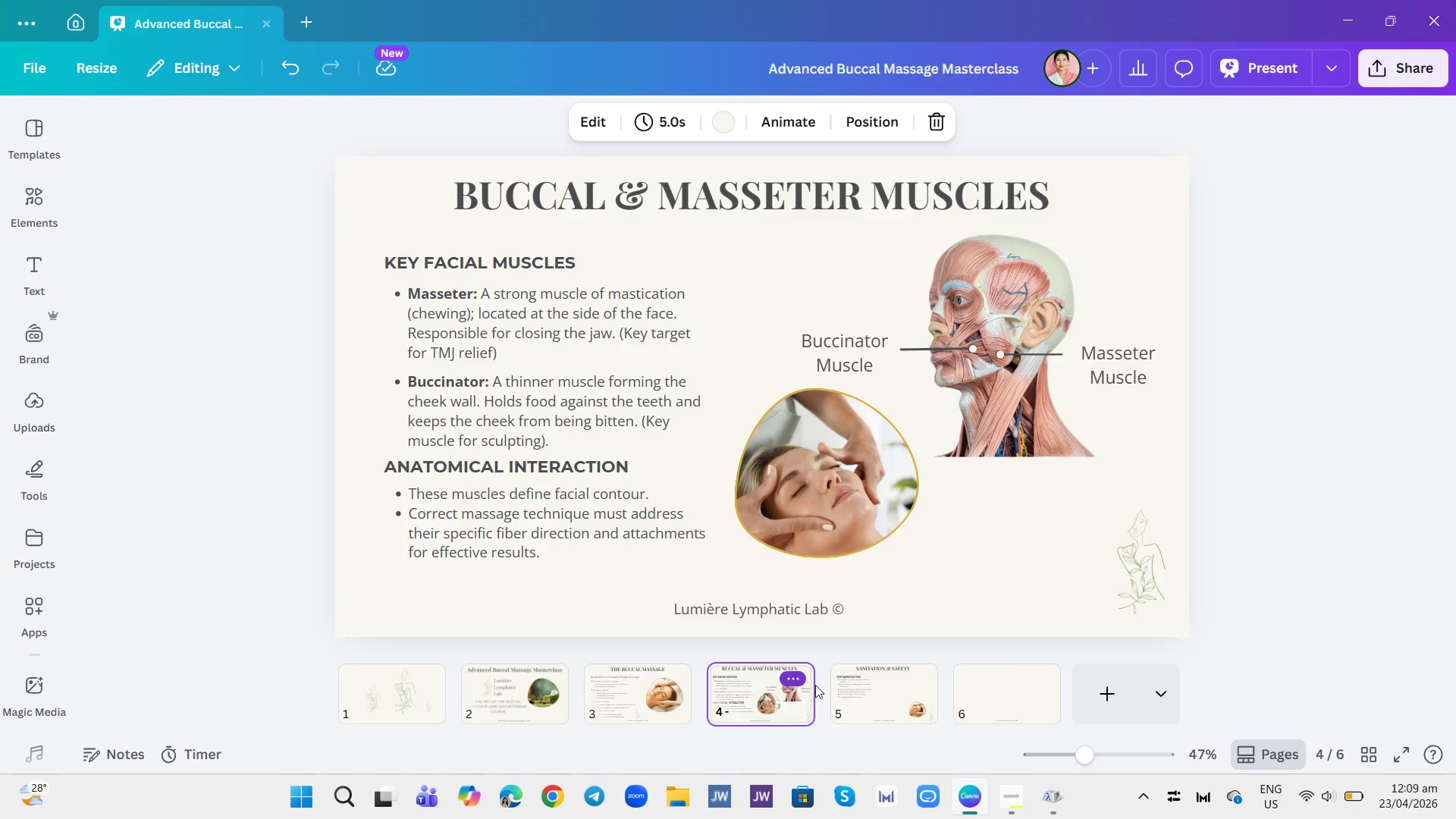 
left_click([637, 706])
 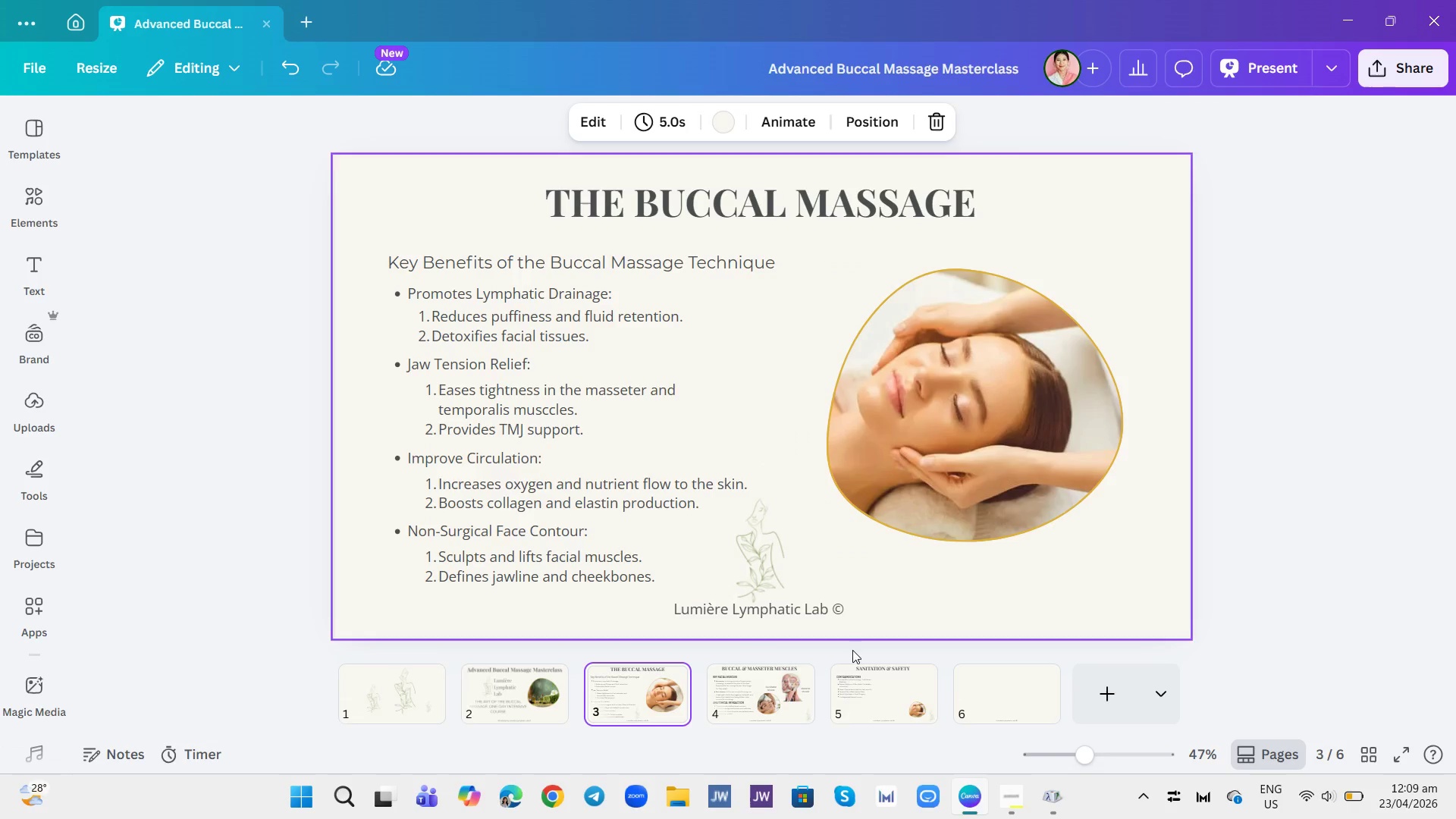 
left_click([747, 687])
 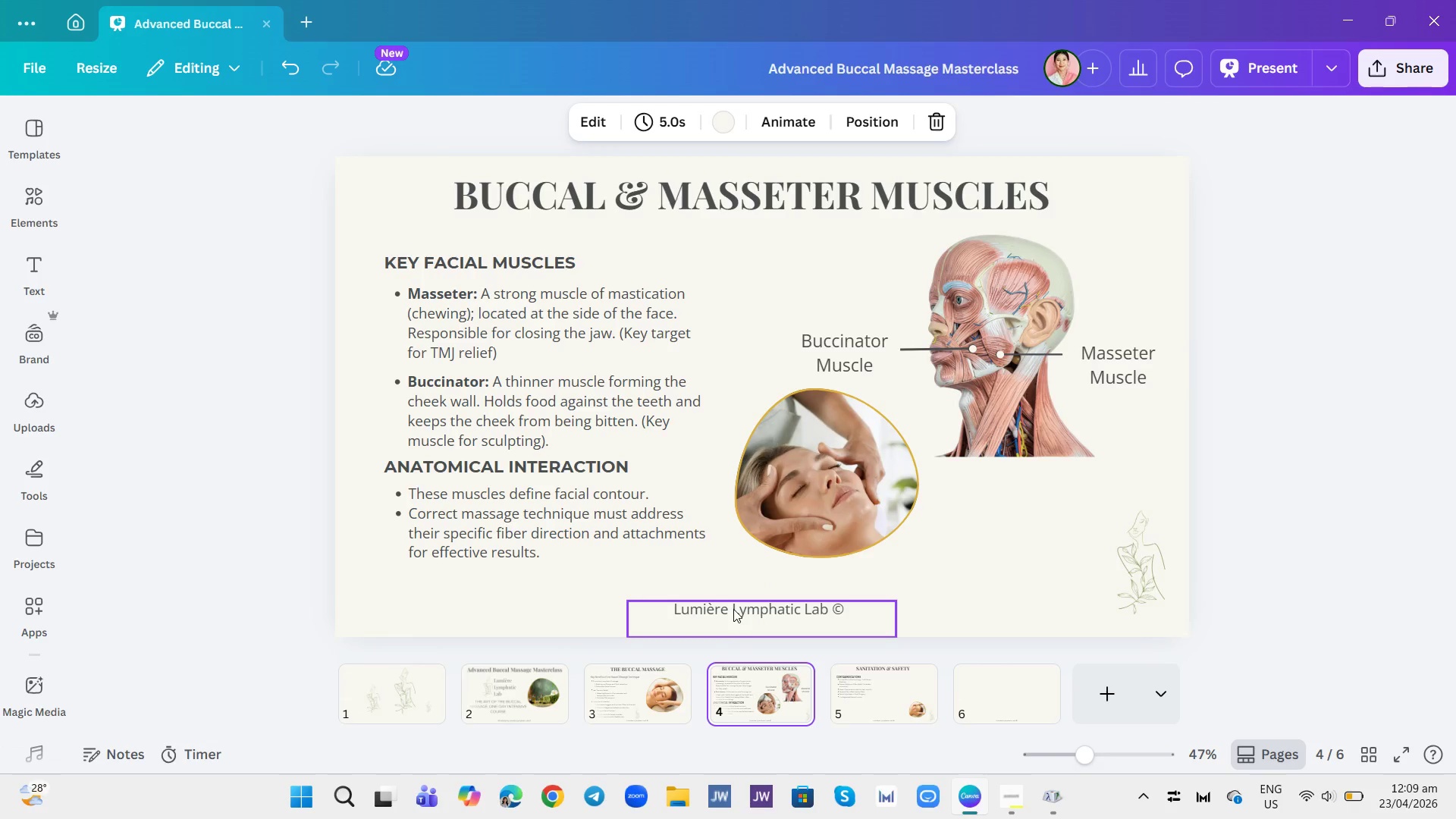 
wait(7.81)
 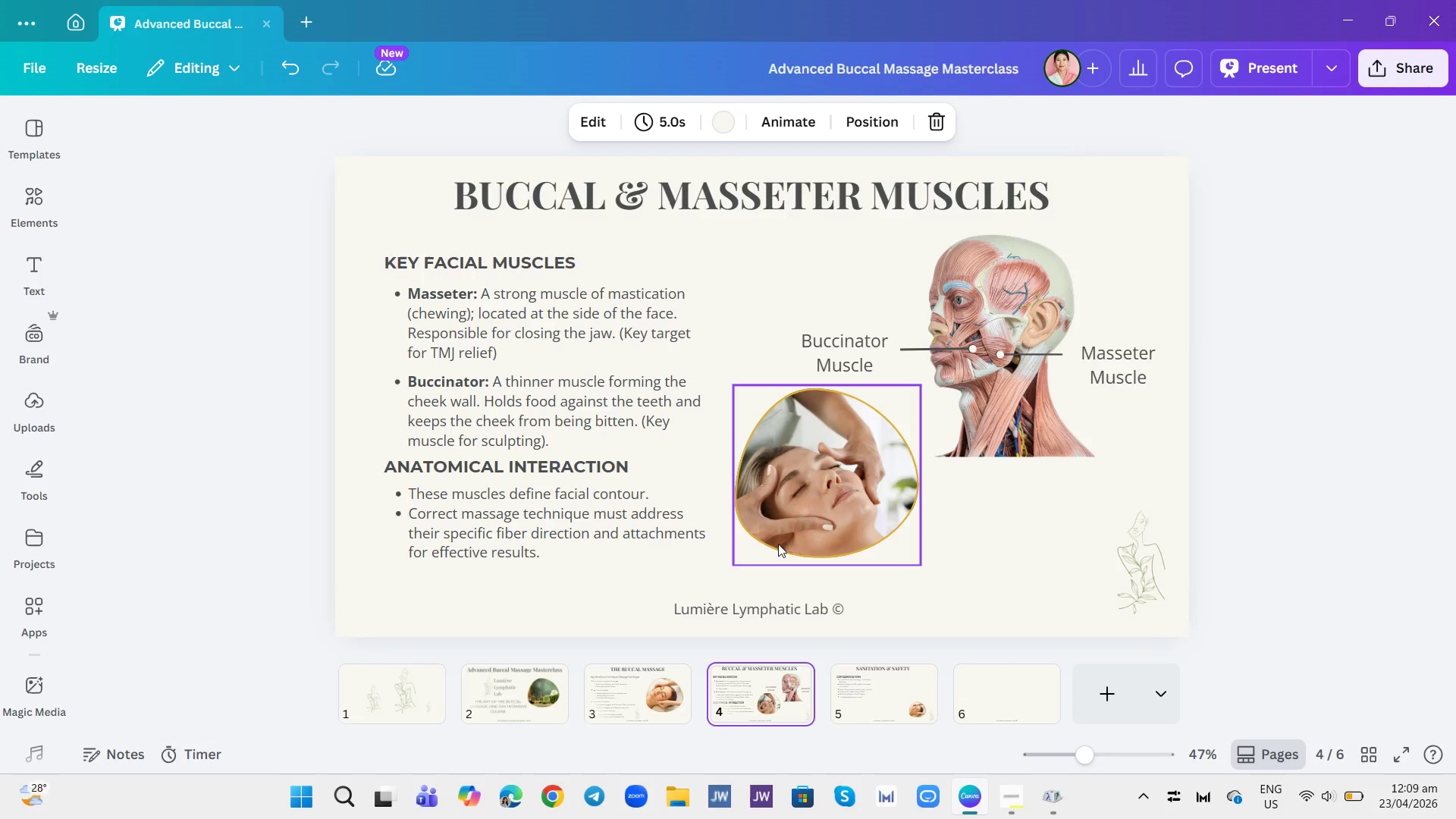 
left_click([608, 704])
 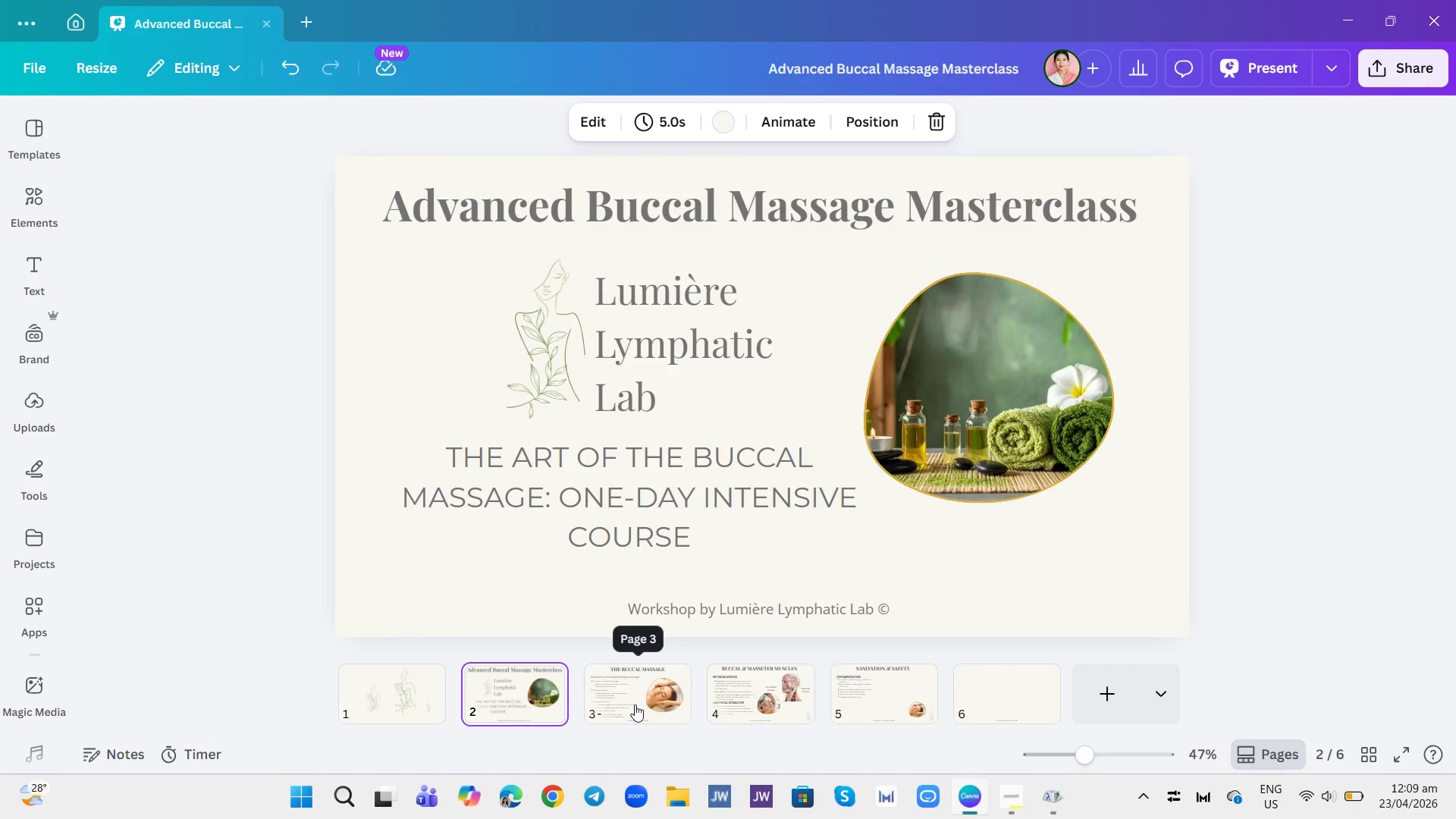 
left_click([635, 704])
 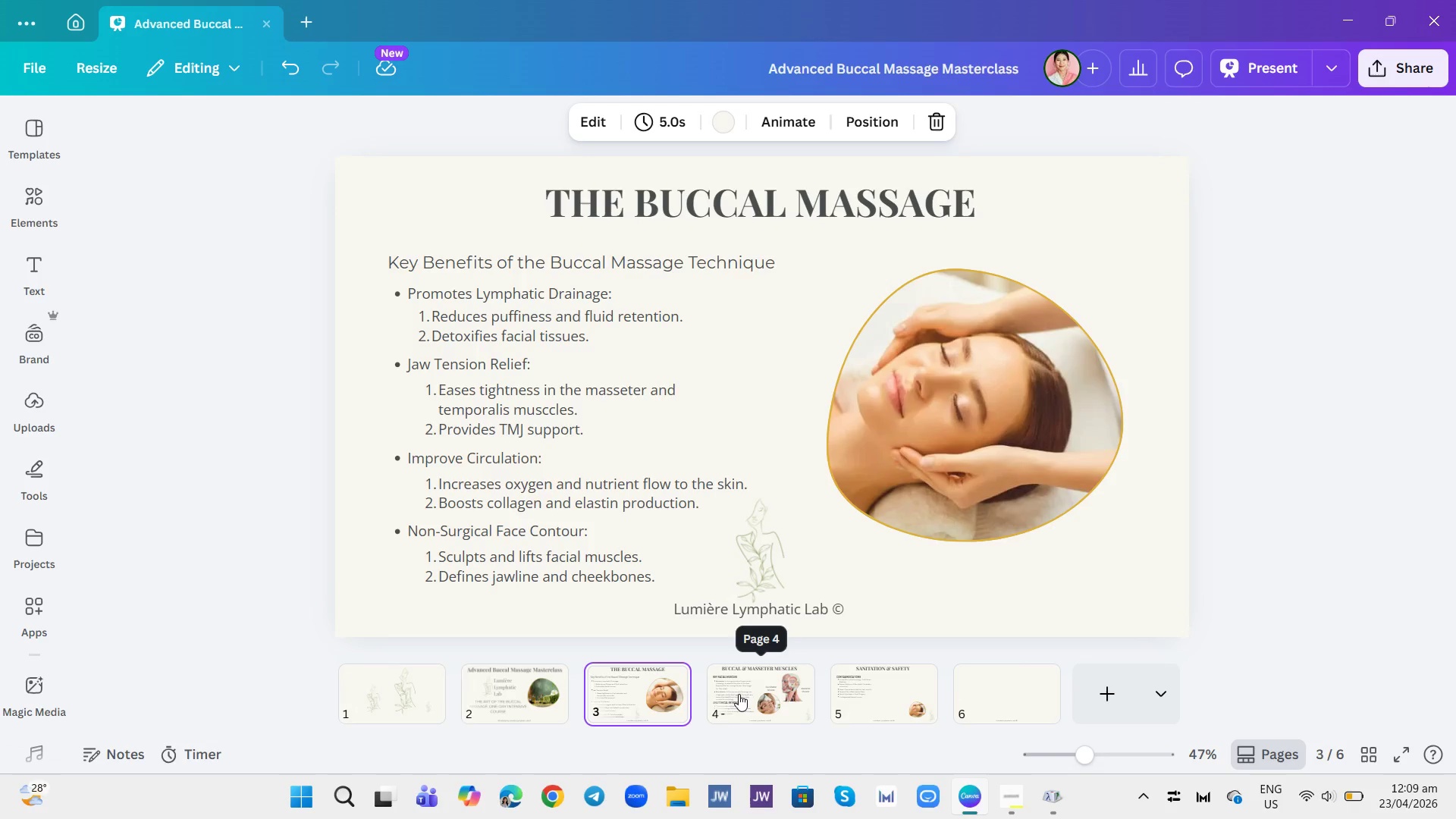 
left_click([736, 694])
 